 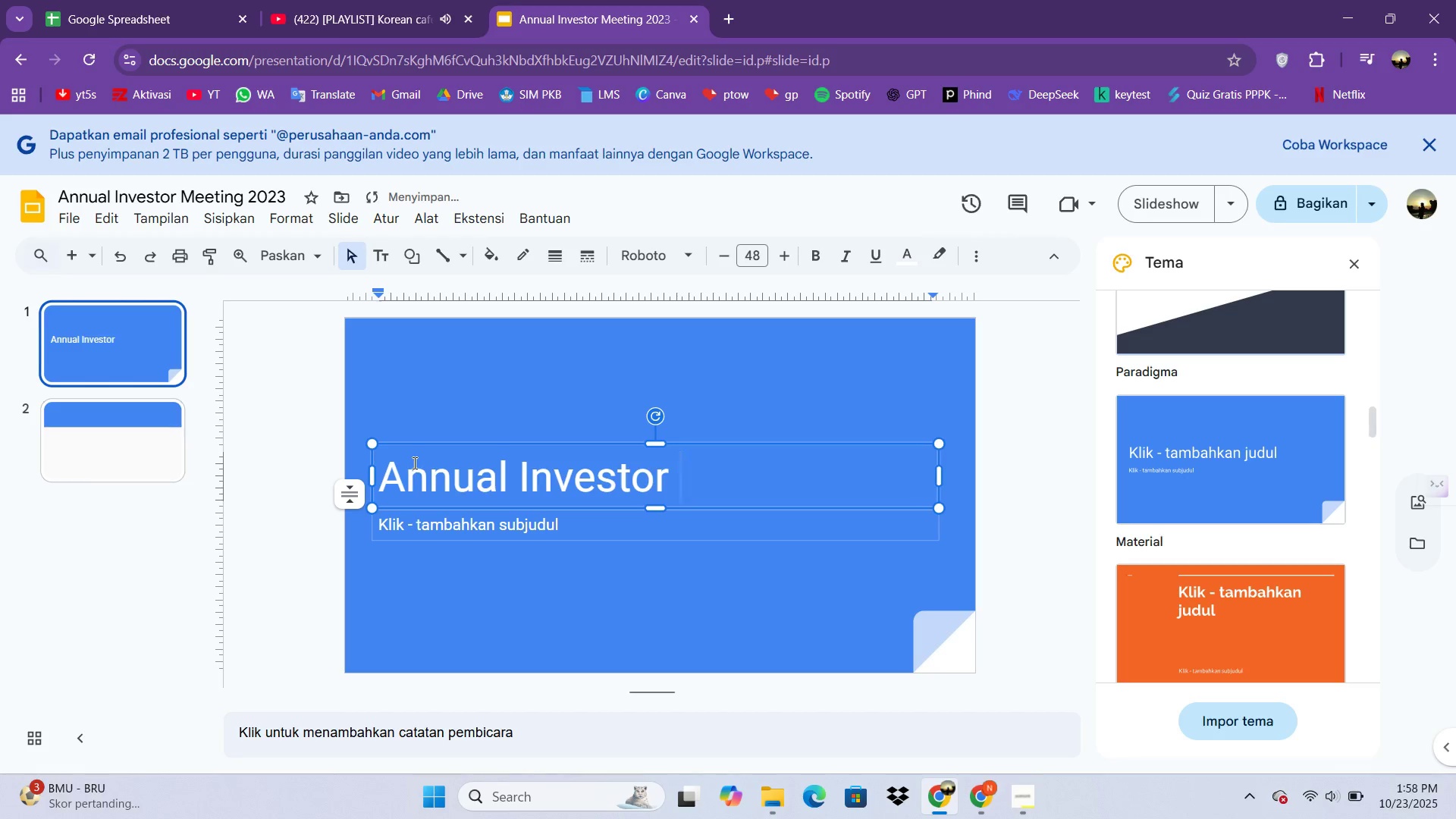 
type(Meeting 2023)
 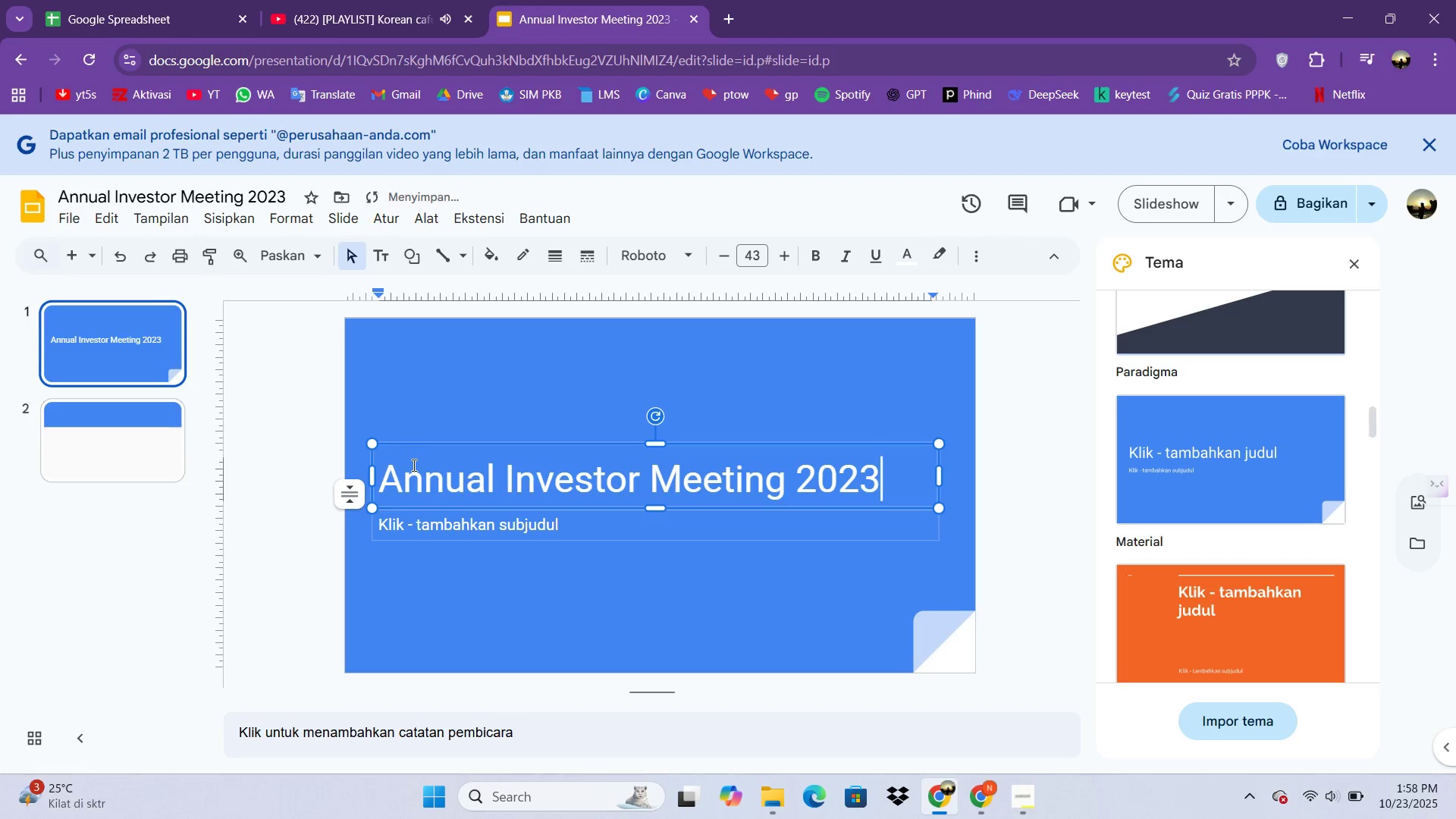 
key(Control+A)
 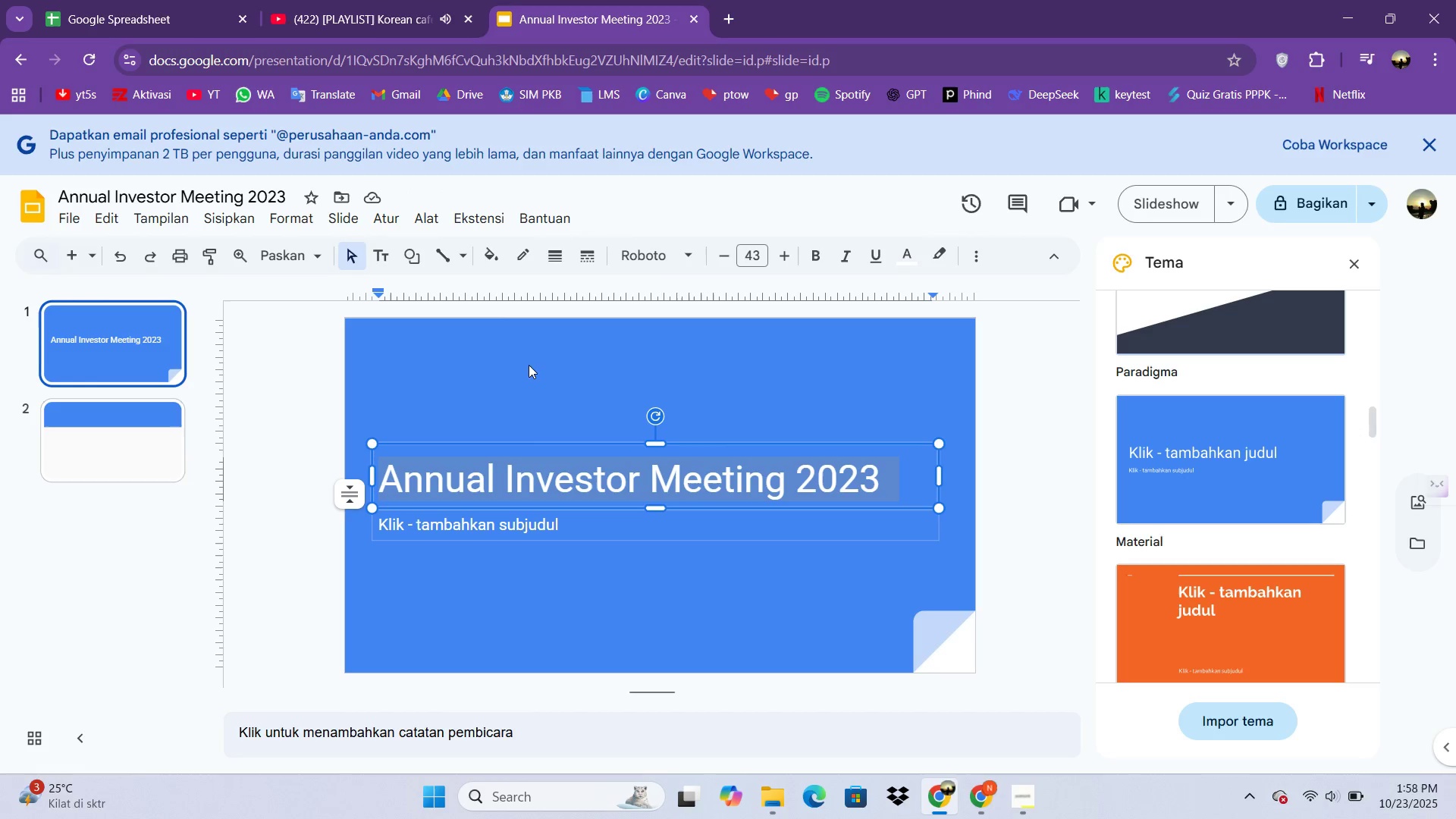 
wait(14.06)
 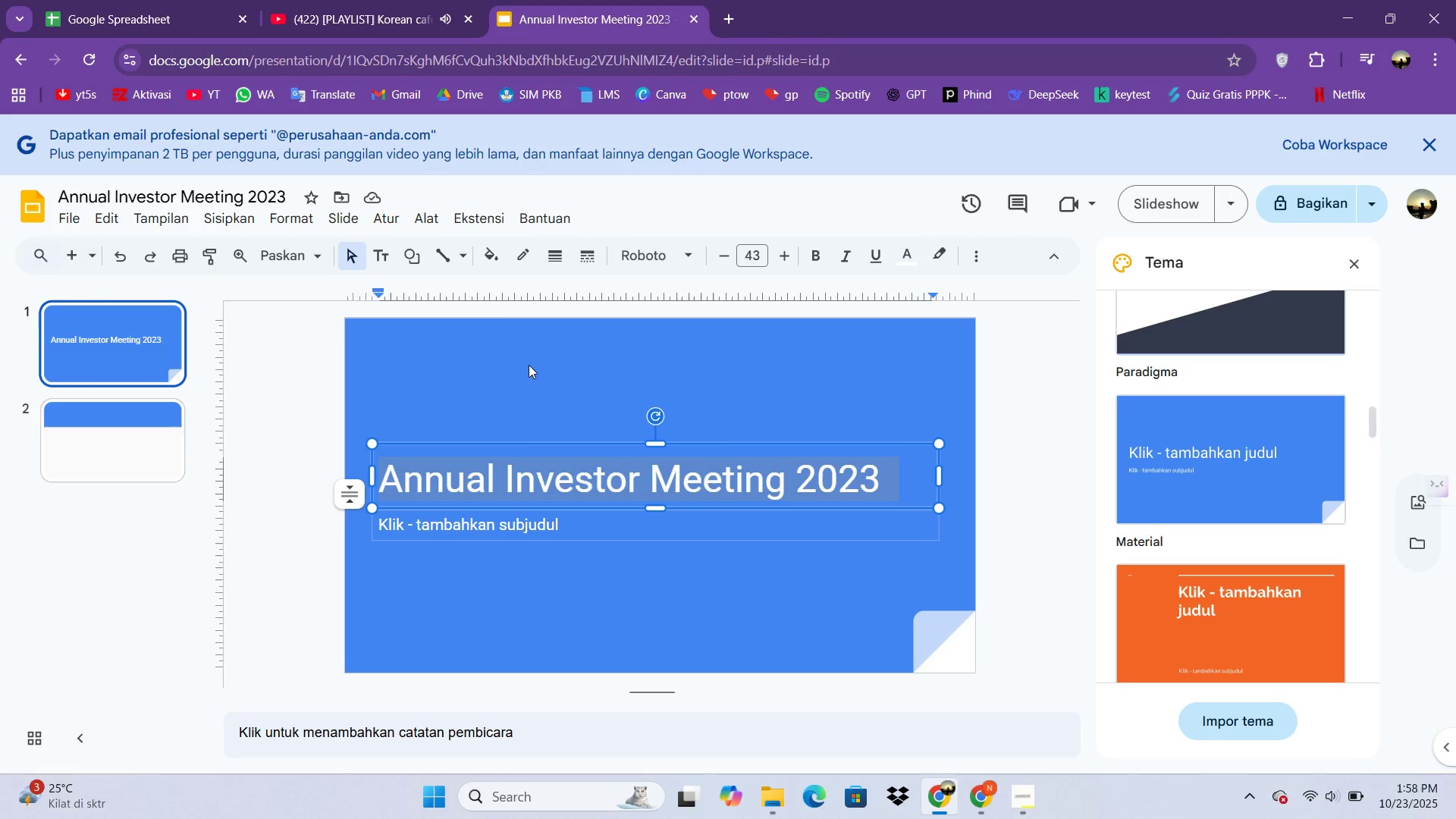 
left_click([645, 259])
 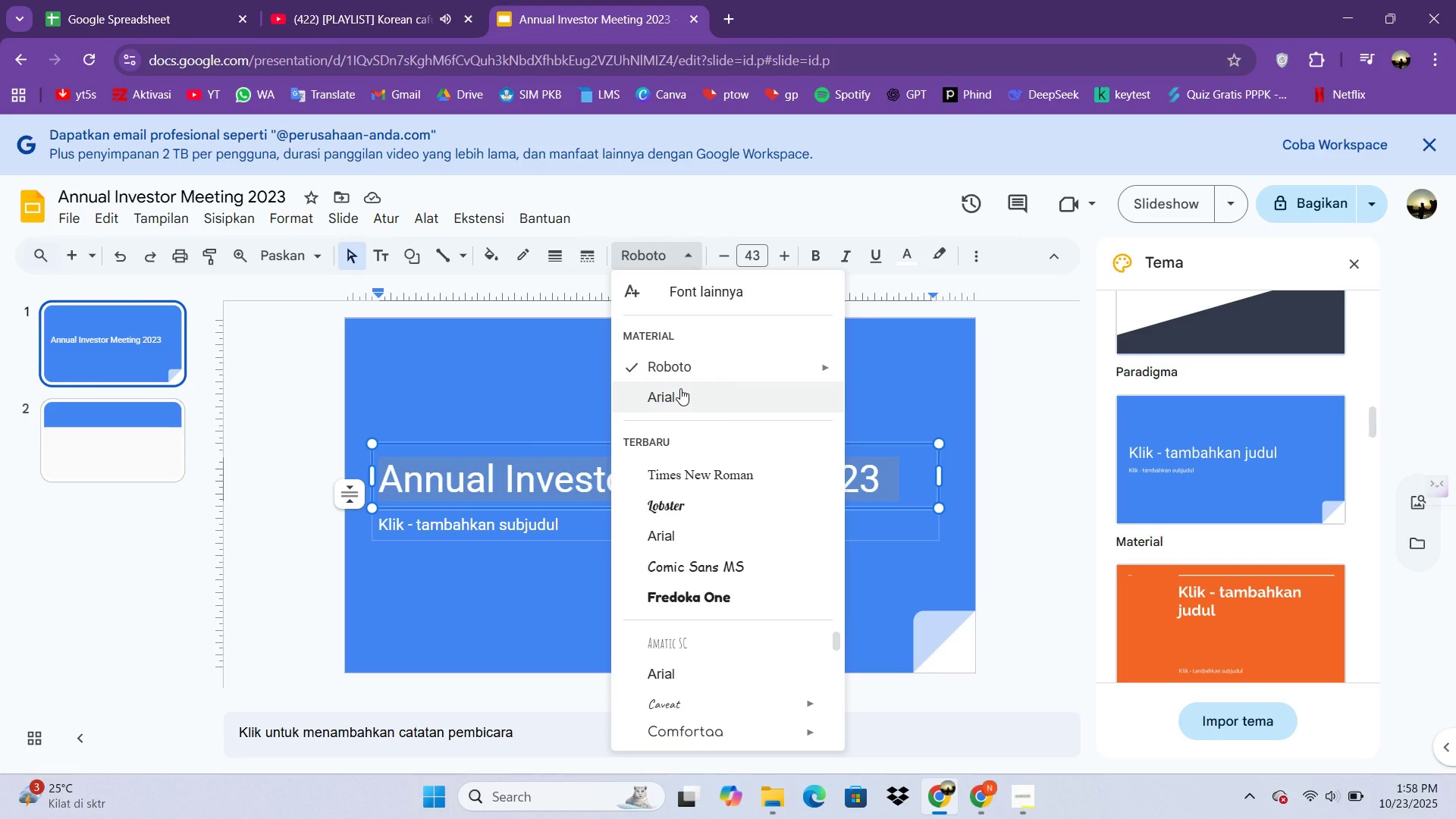 
left_click([680, 388])
 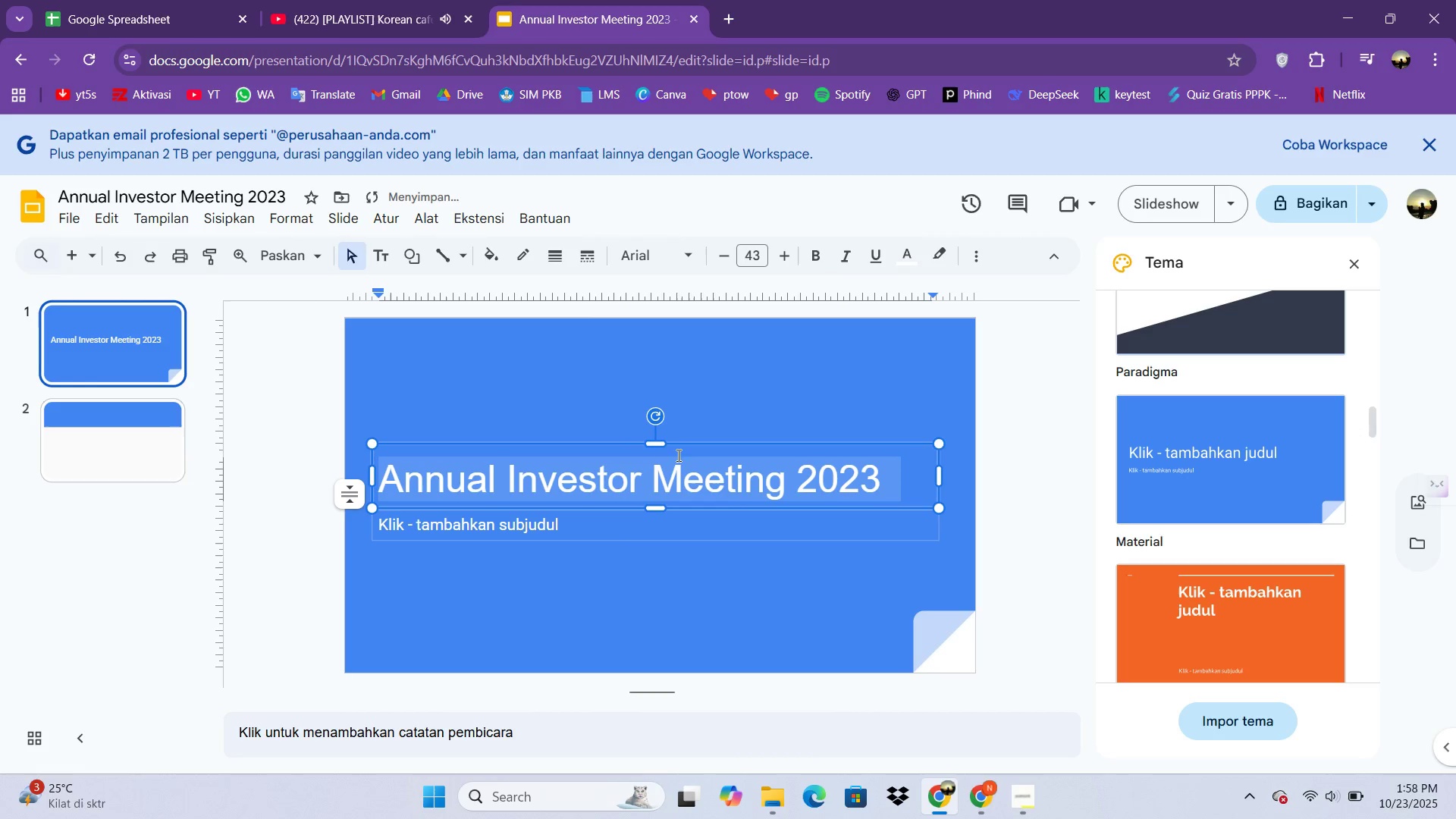 
key(Control+B)
 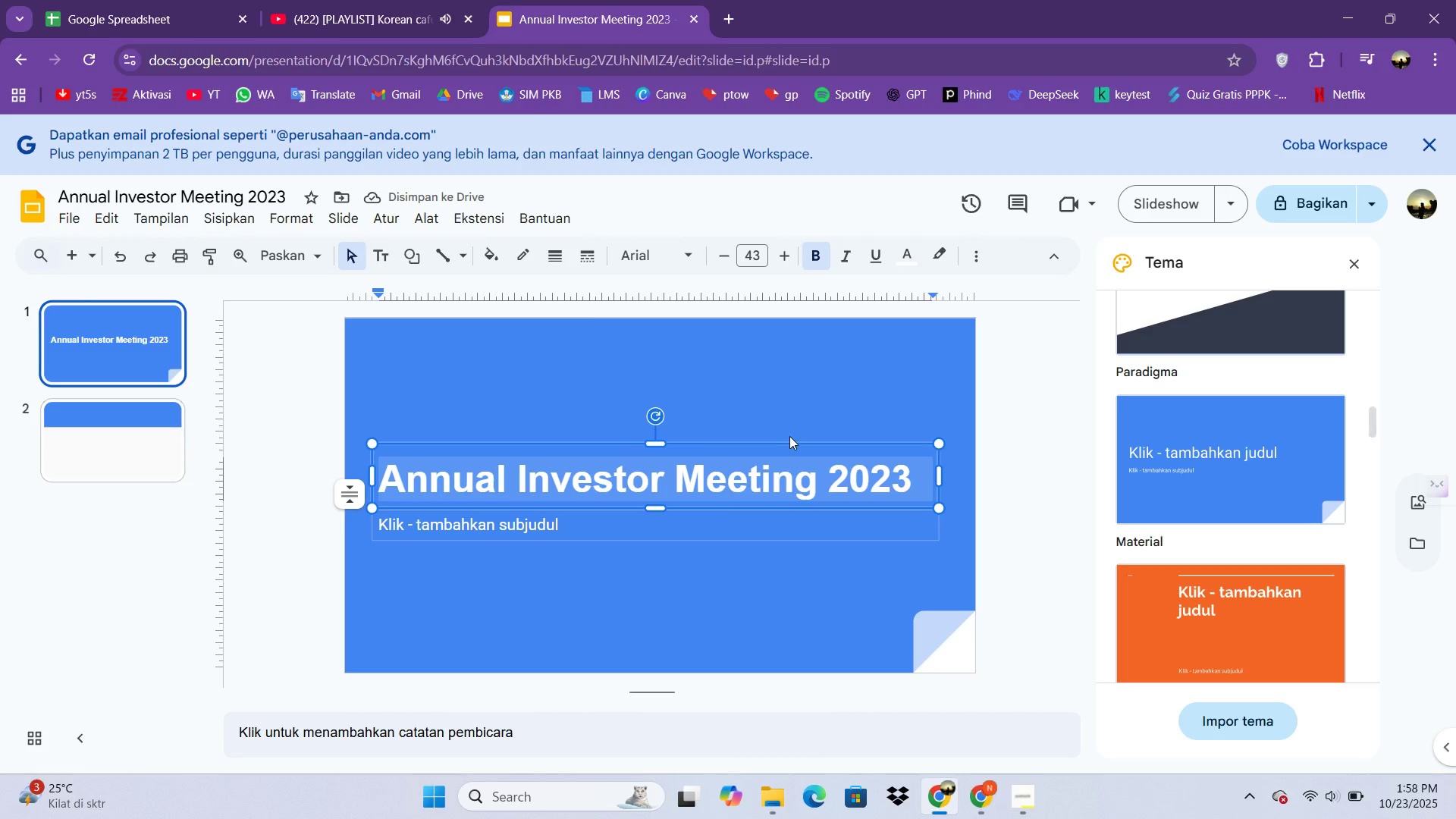 
left_click([784, 615])
 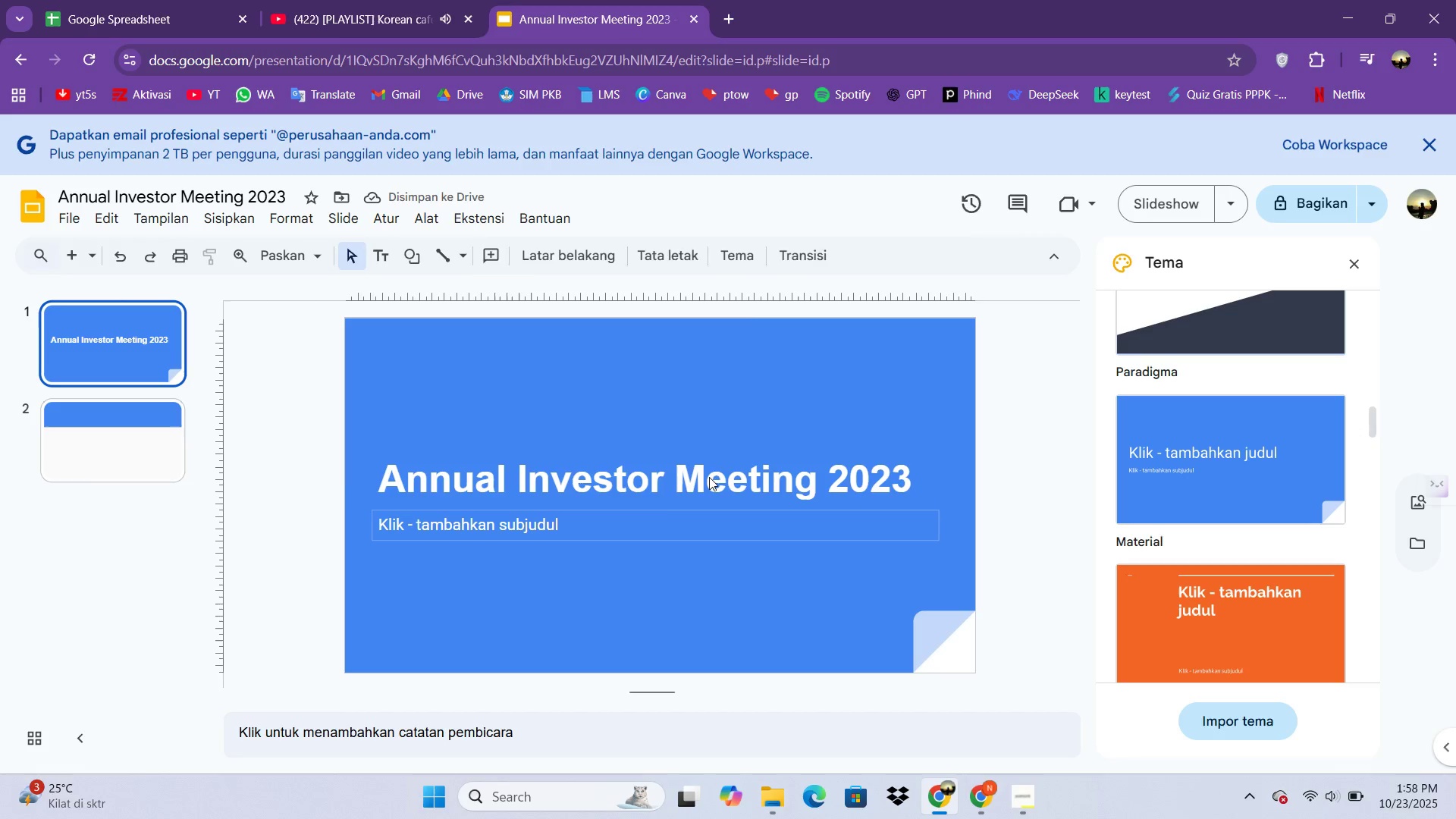 
left_click([709, 477])
 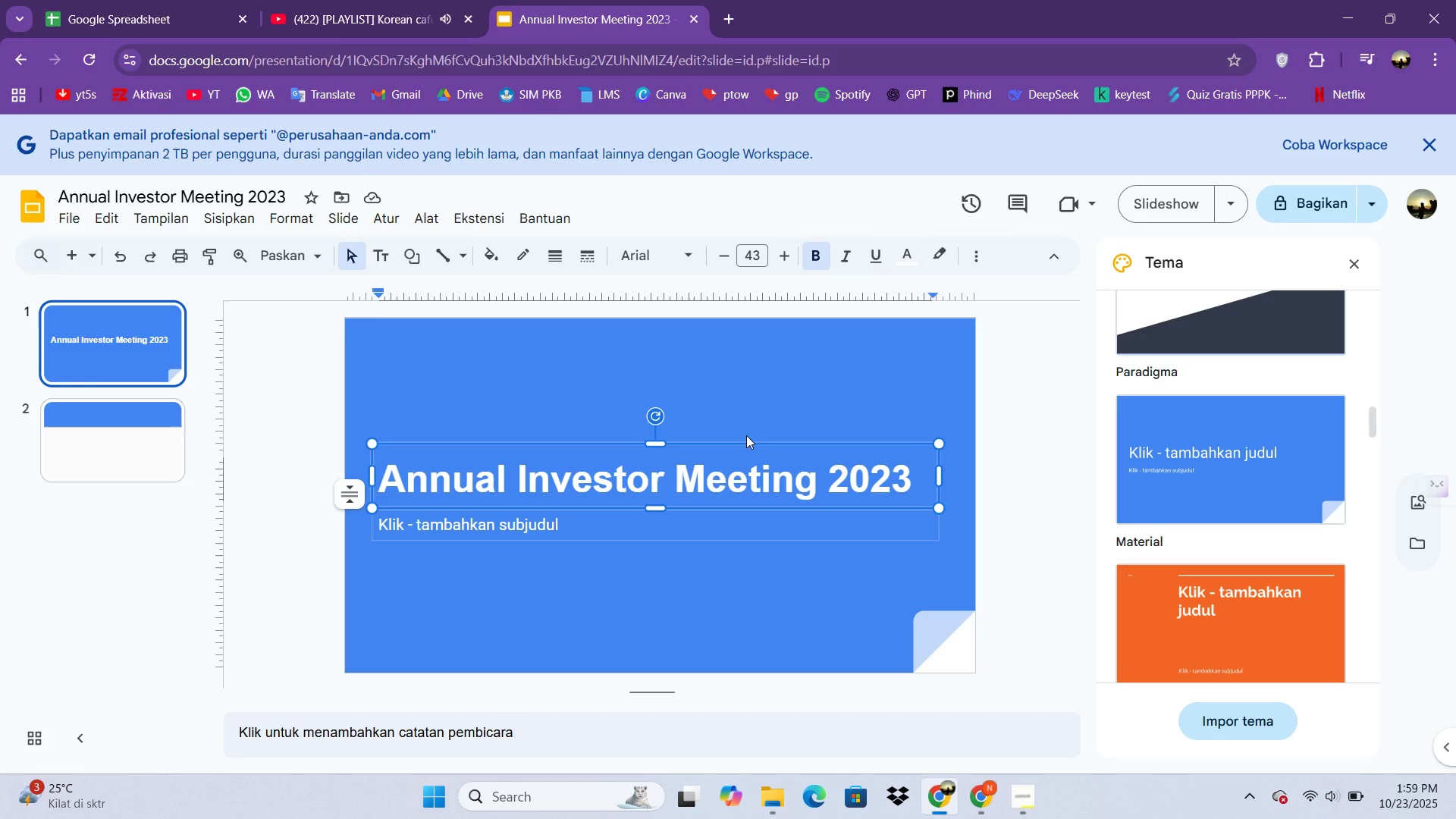 
key(Control+ControlLeft)
 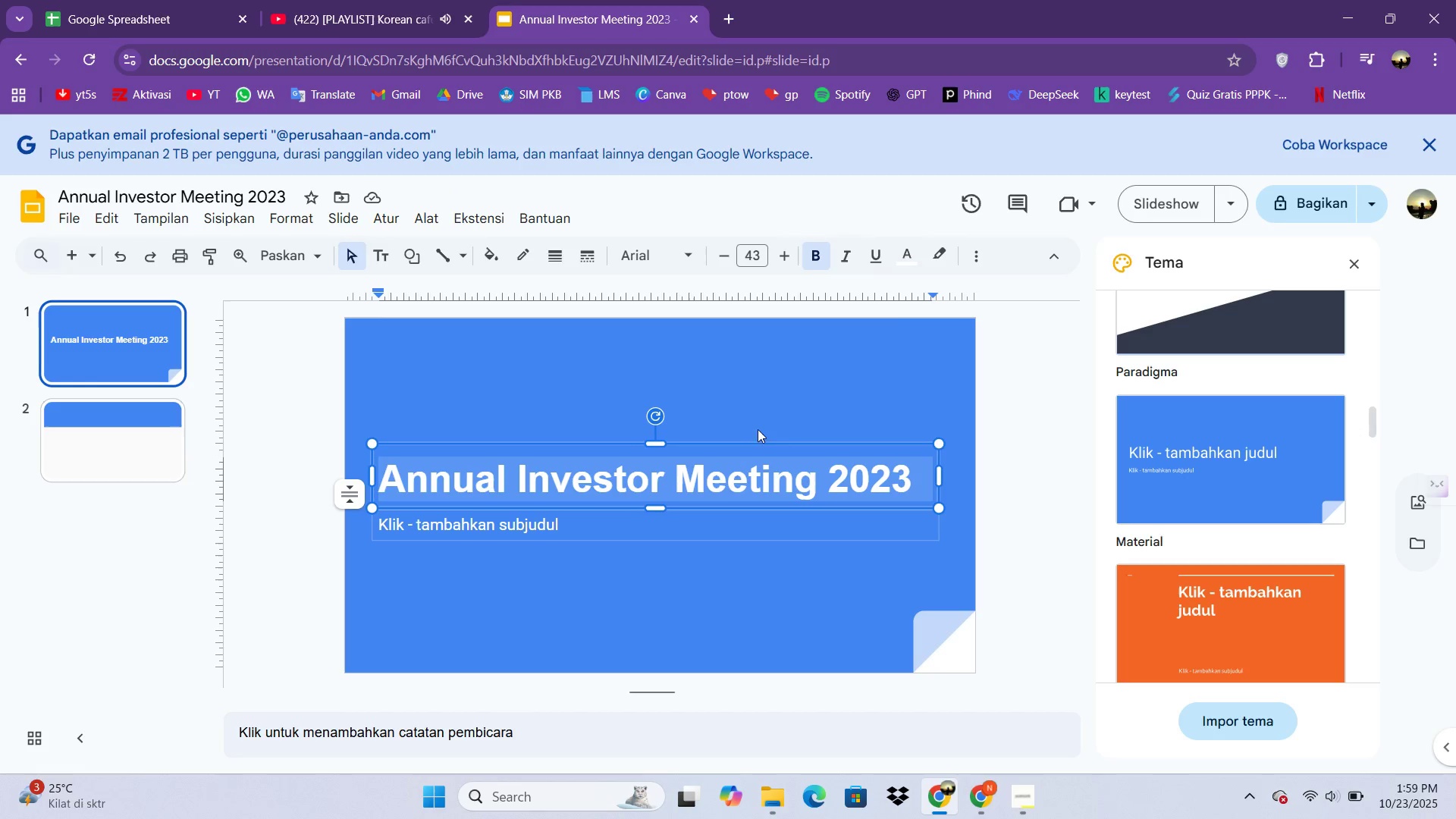 
key(Control+A)
 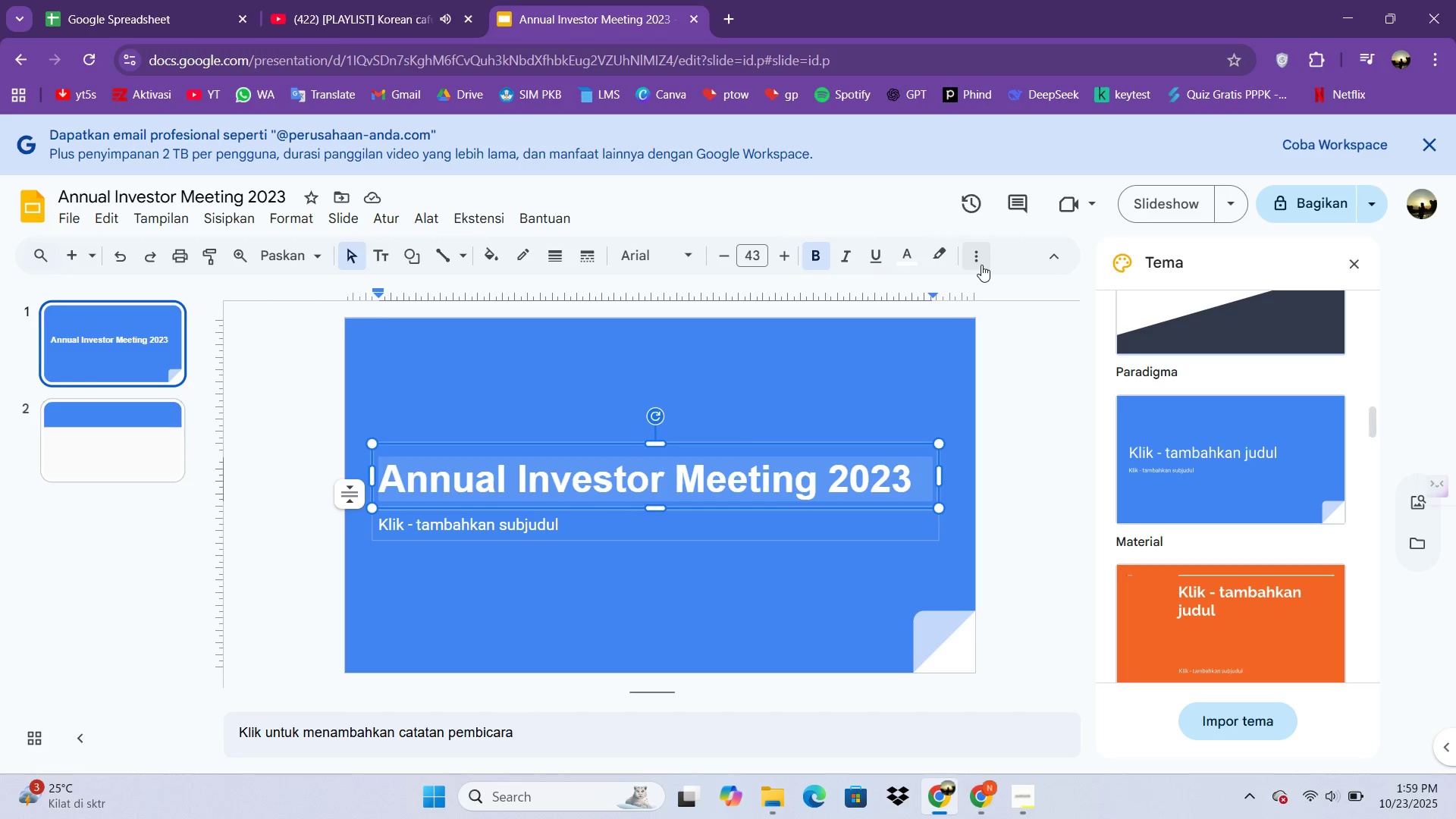 
left_click([981, 265])
 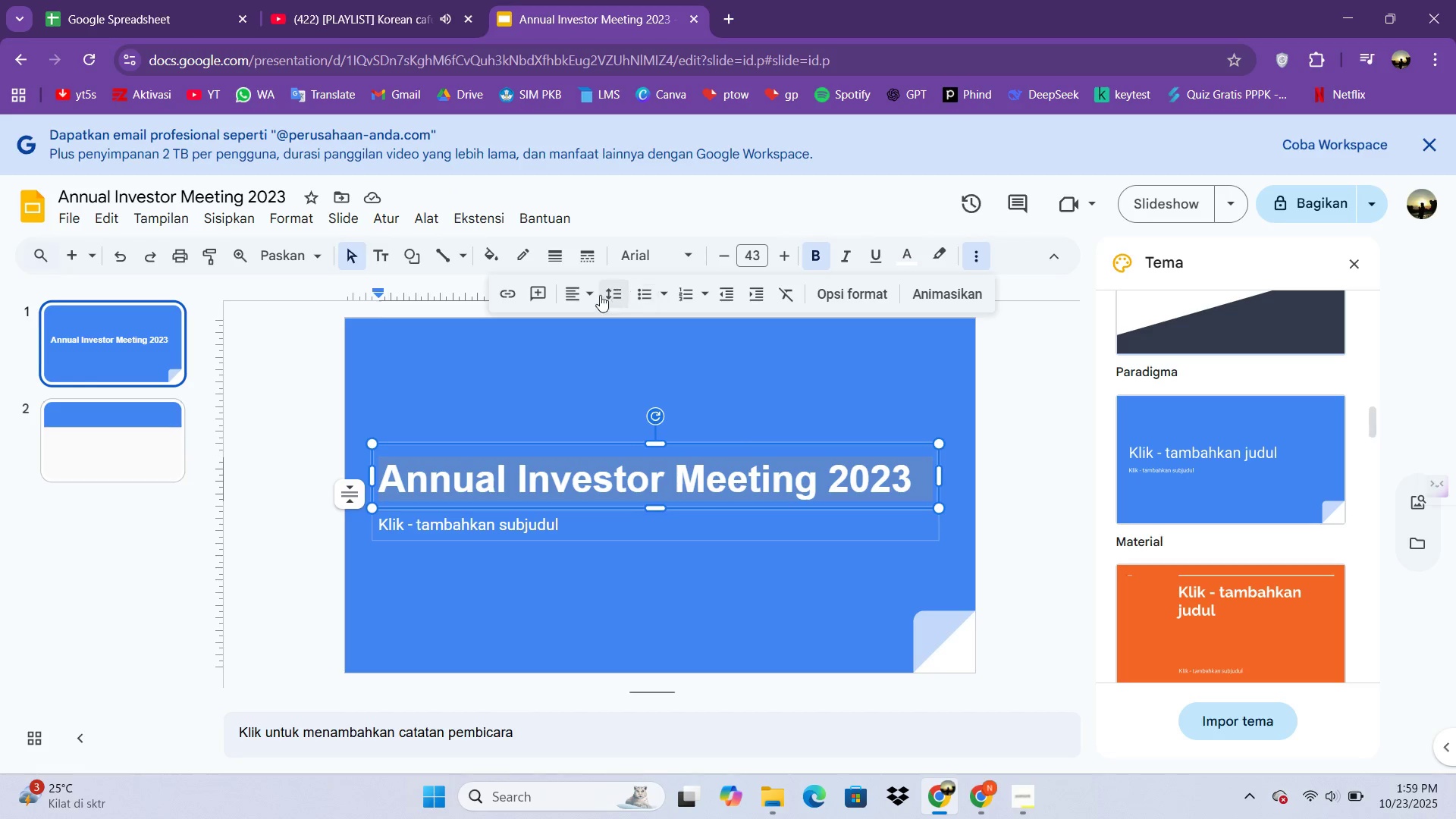 
left_click([587, 295])
 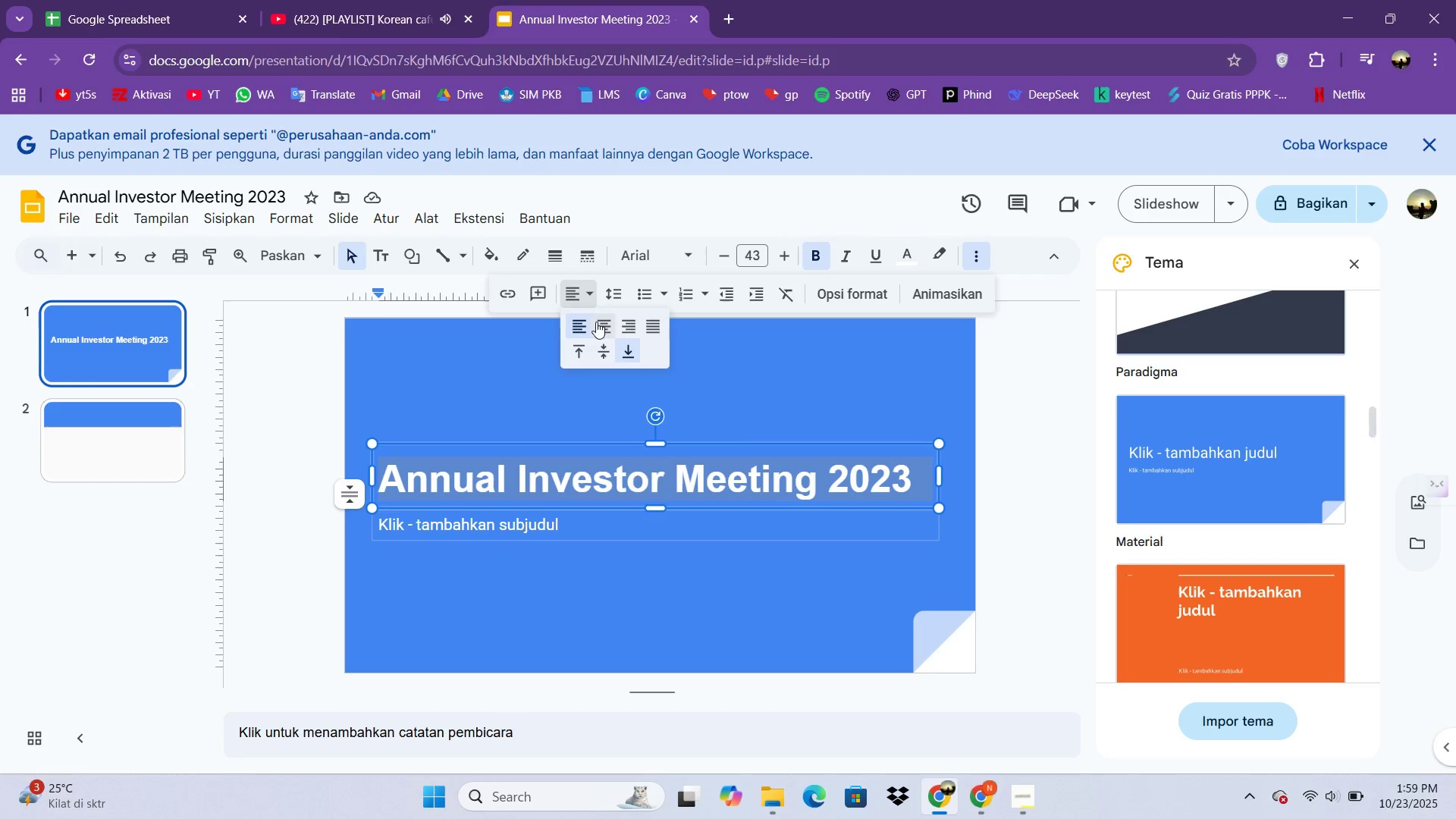 
left_click([596, 322])
 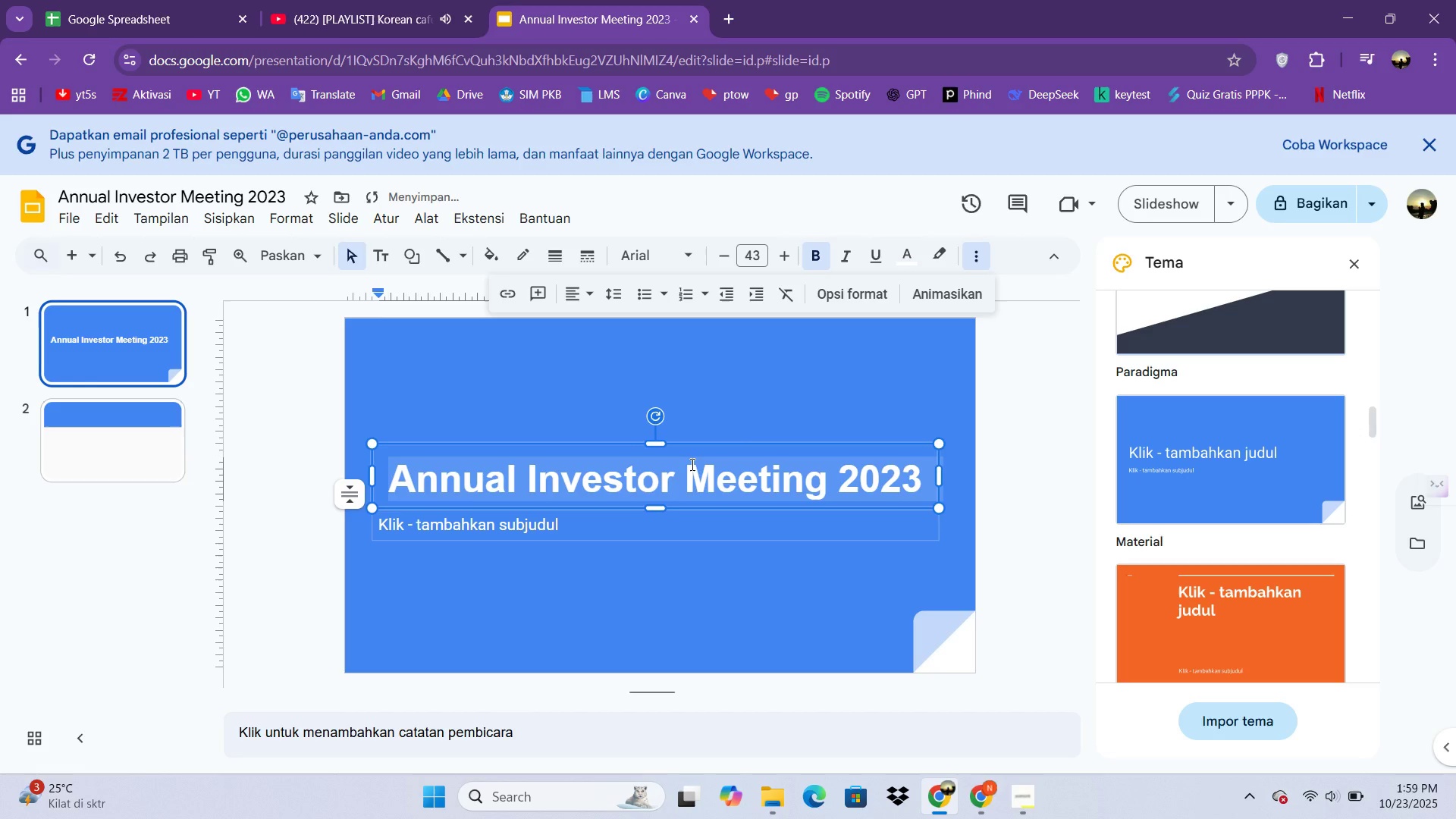 
left_click([691, 464])
 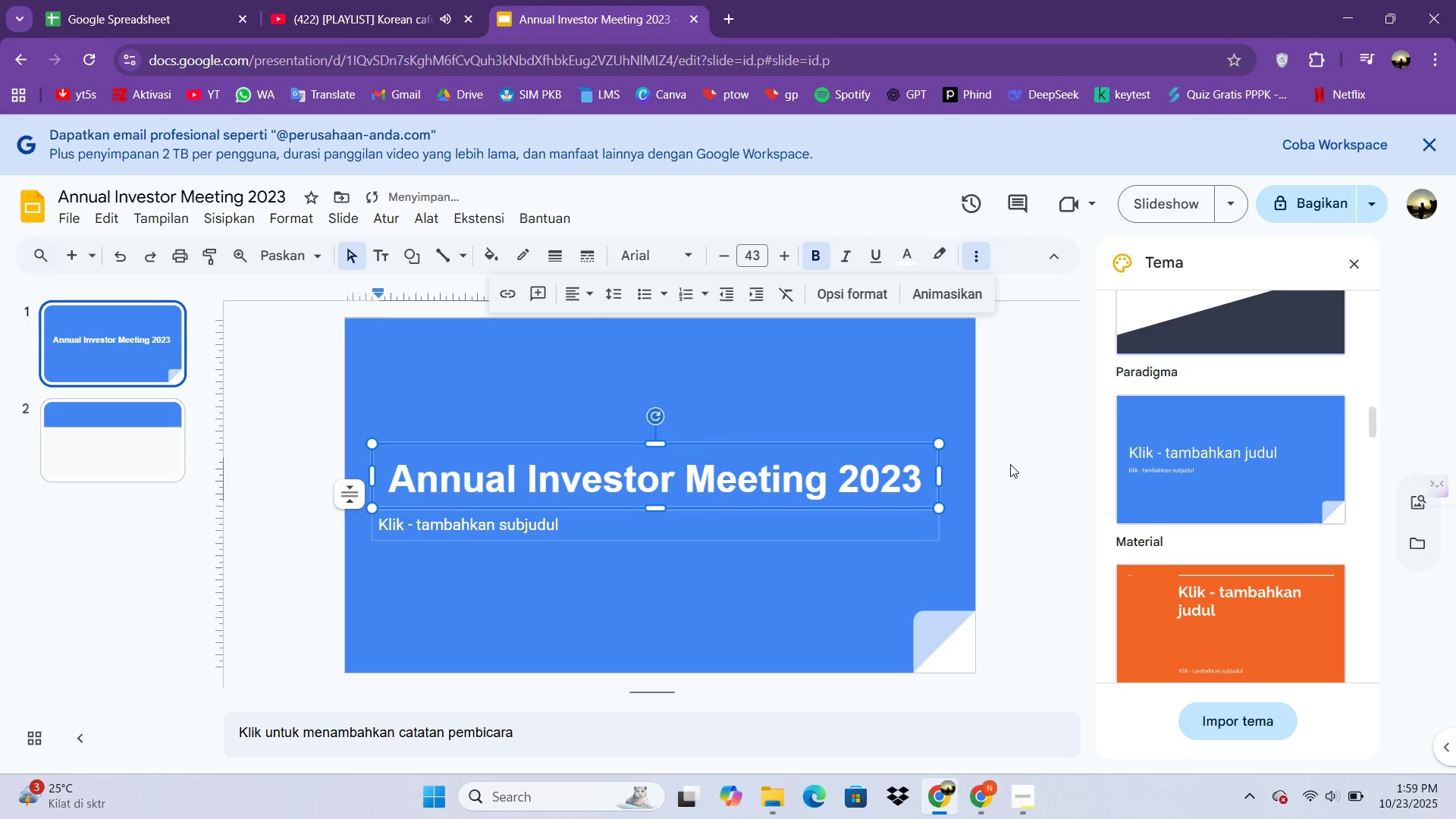 
left_click([1010, 464])
 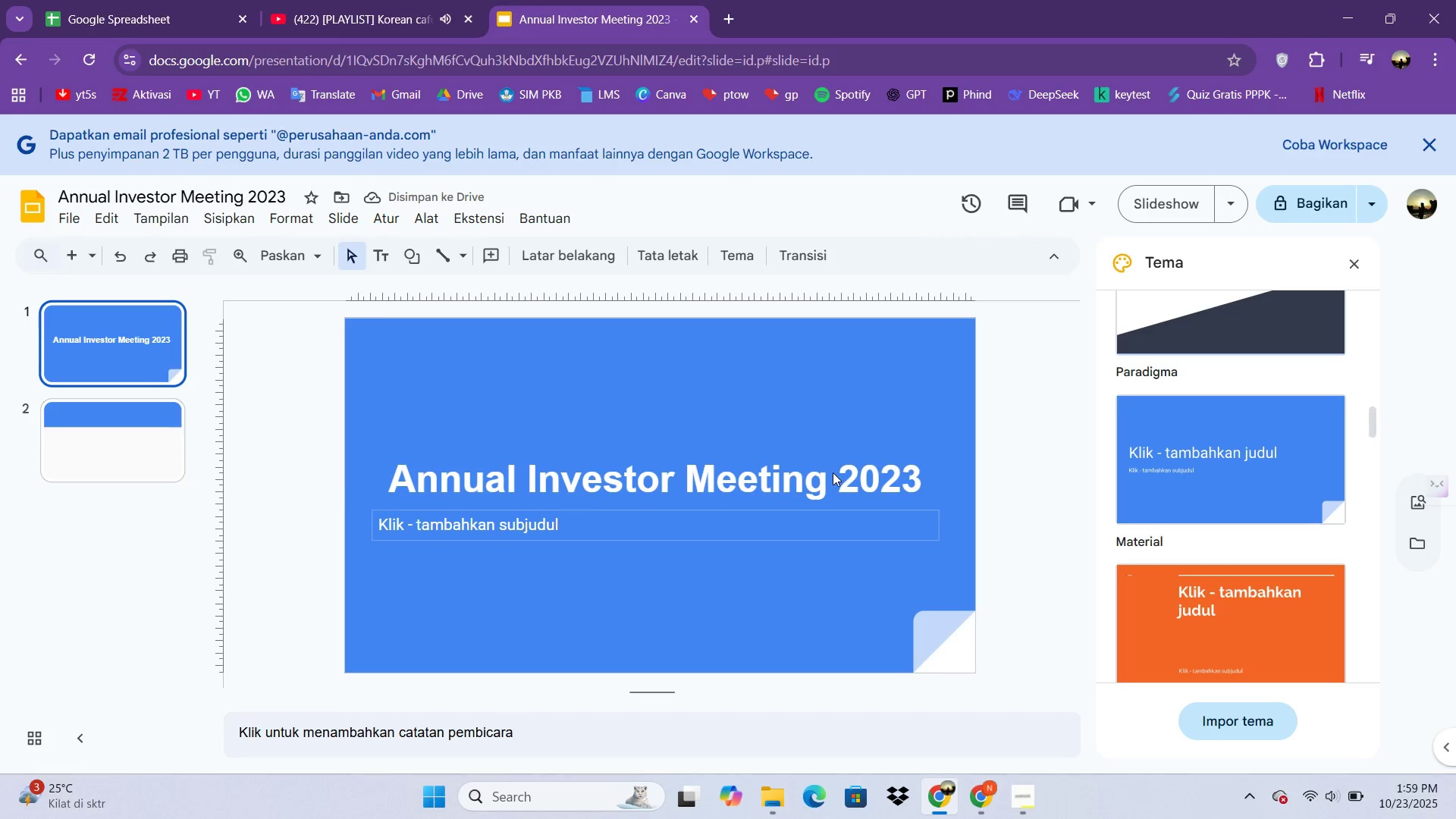 
left_click_drag(start_coordinate=[833, 472], to_coordinate=[827, 438])
 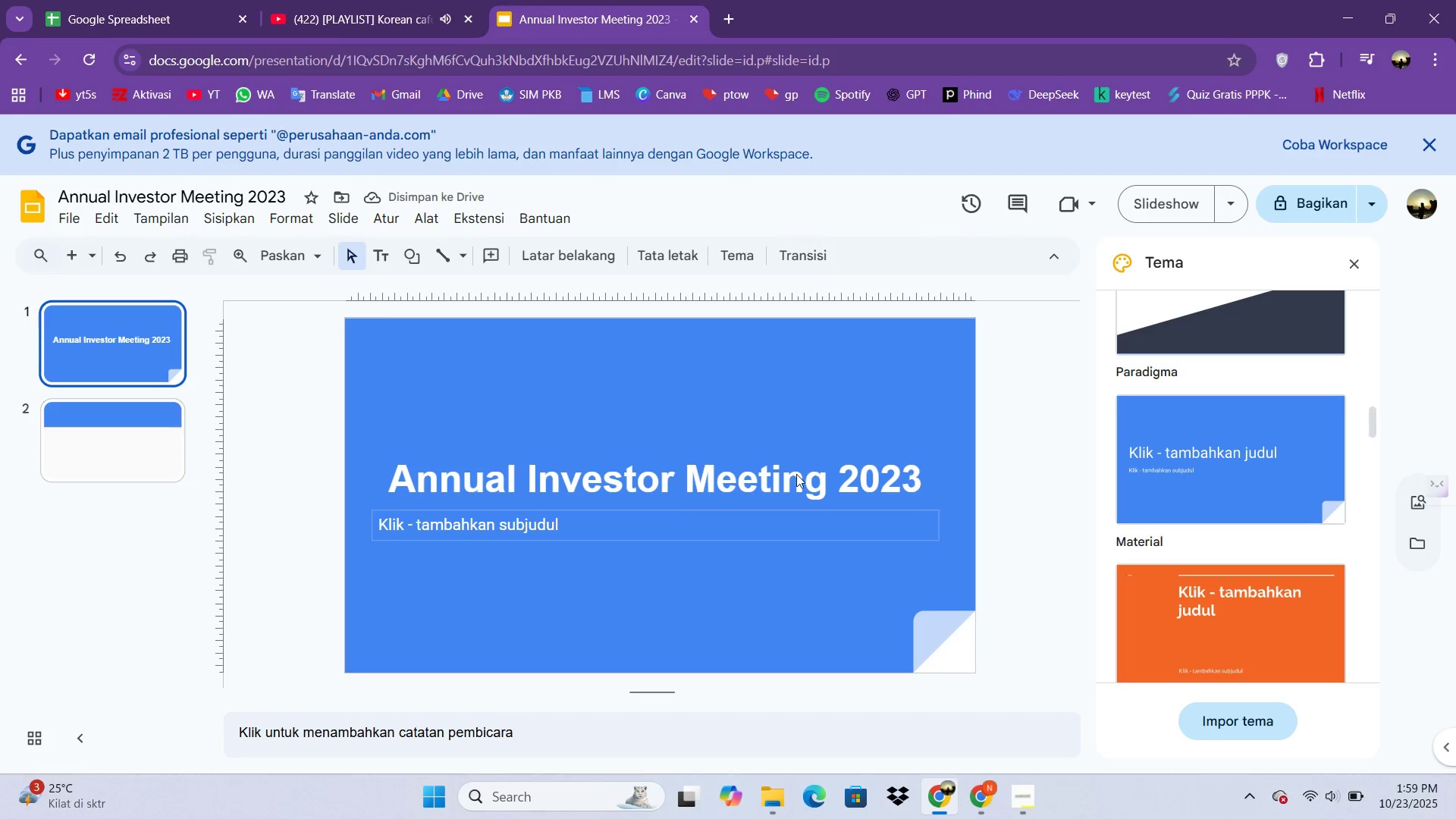 
left_click_drag(start_coordinate=[752, 472], to_coordinate=[757, 456])
 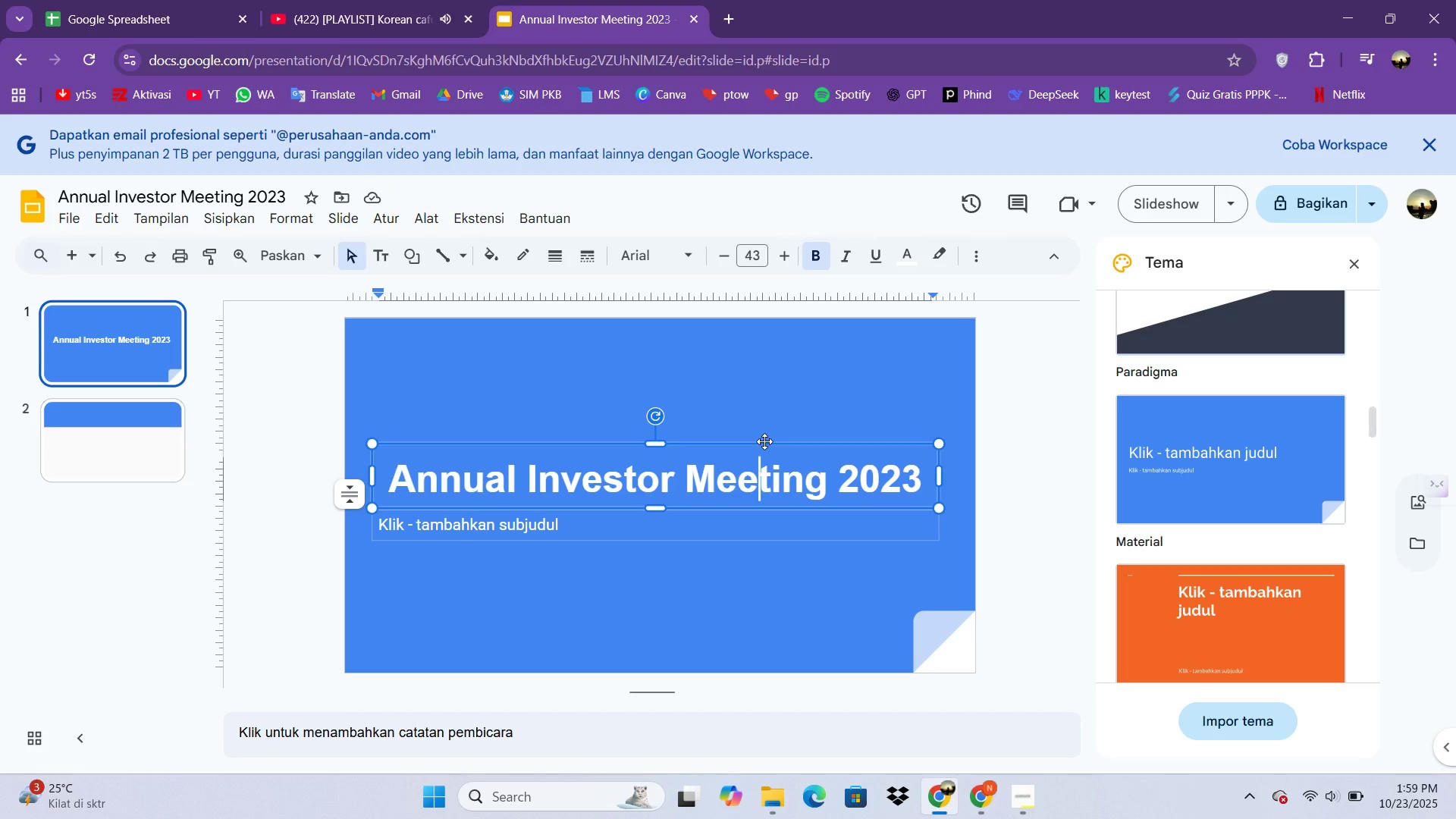 
left_click_drag(start_coordinate=[764, 441], to_coordinate=[769, 352])
 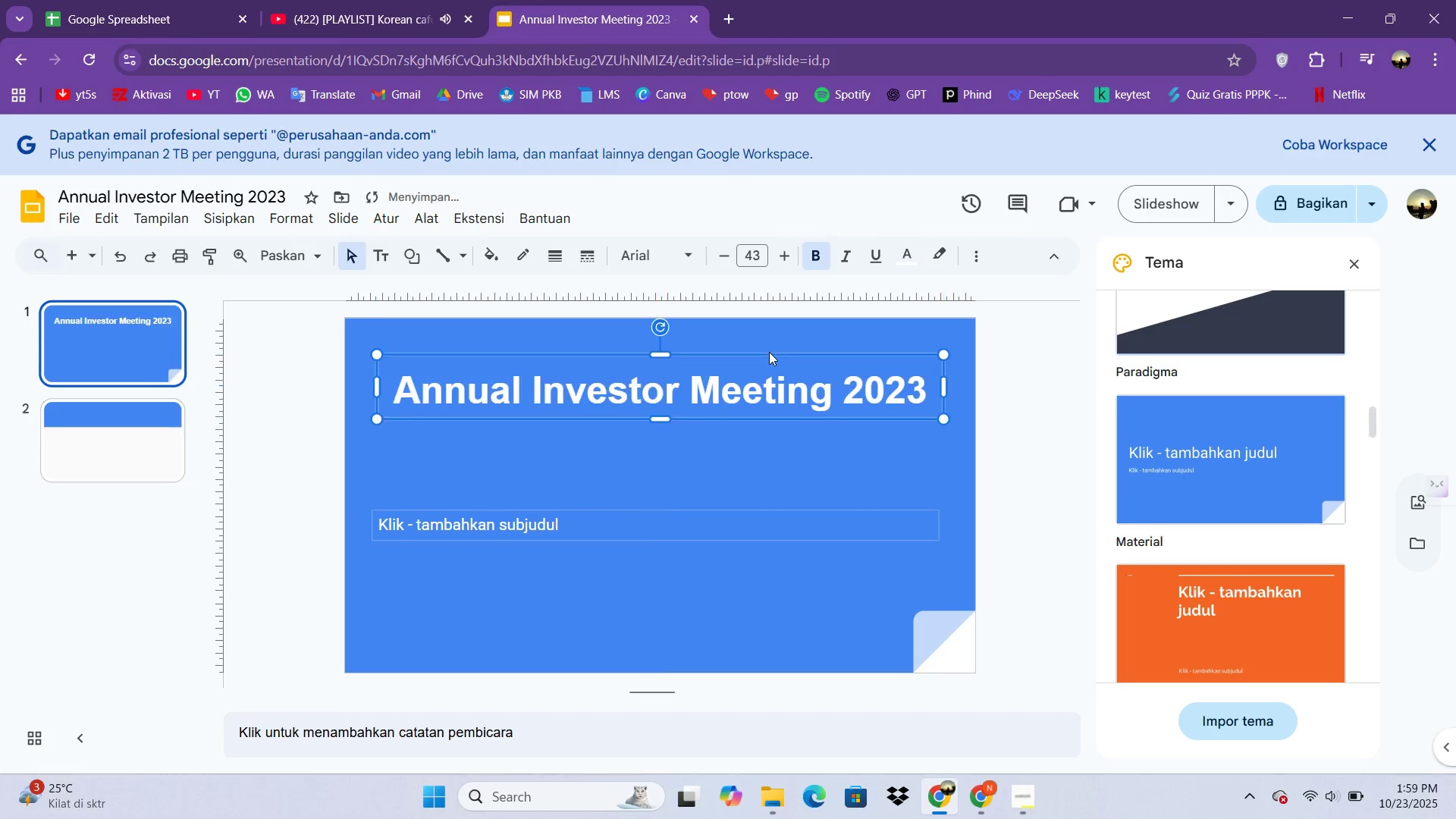 
left_click([769, 352])
 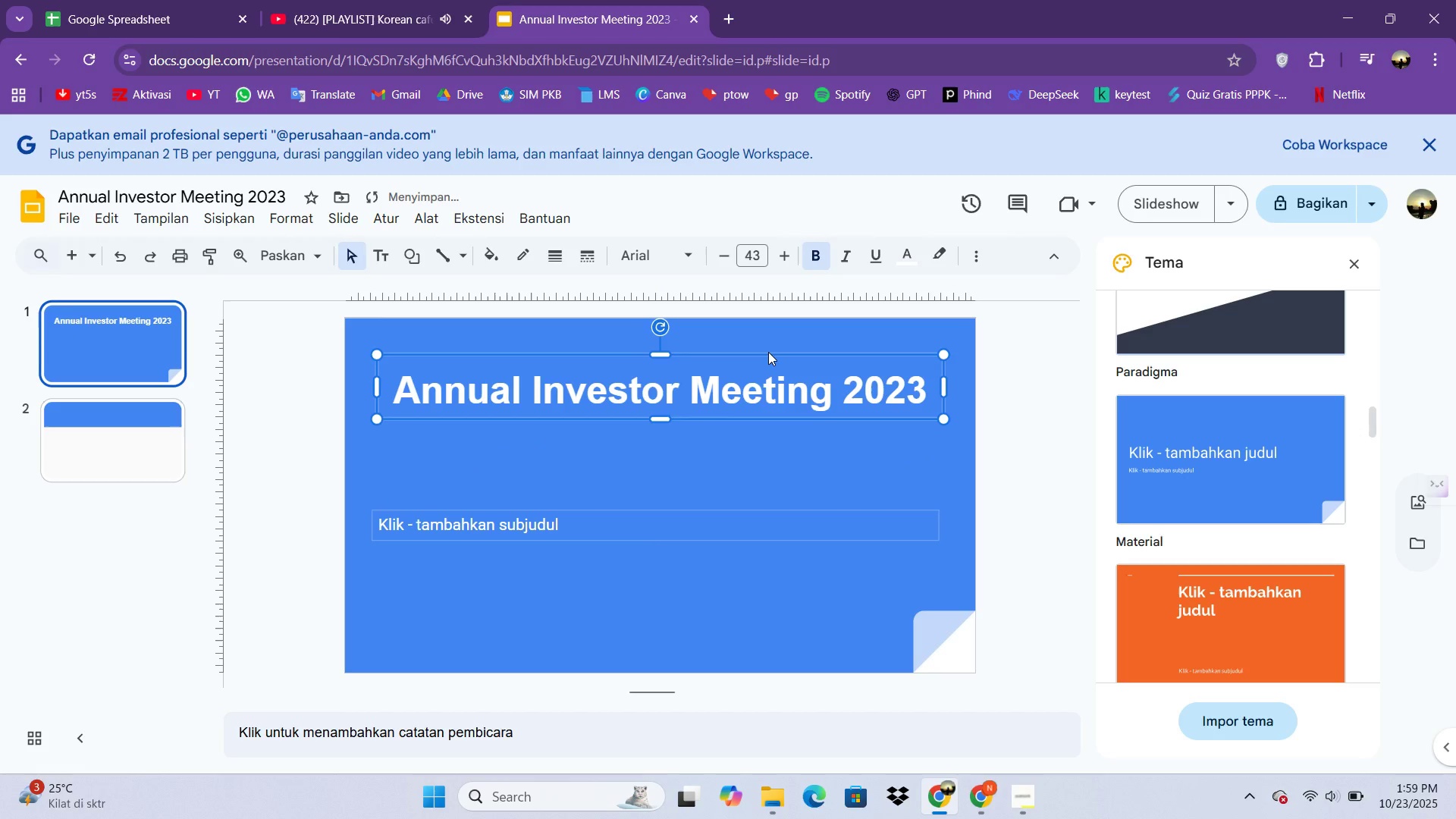 
key(ArrowUp)
 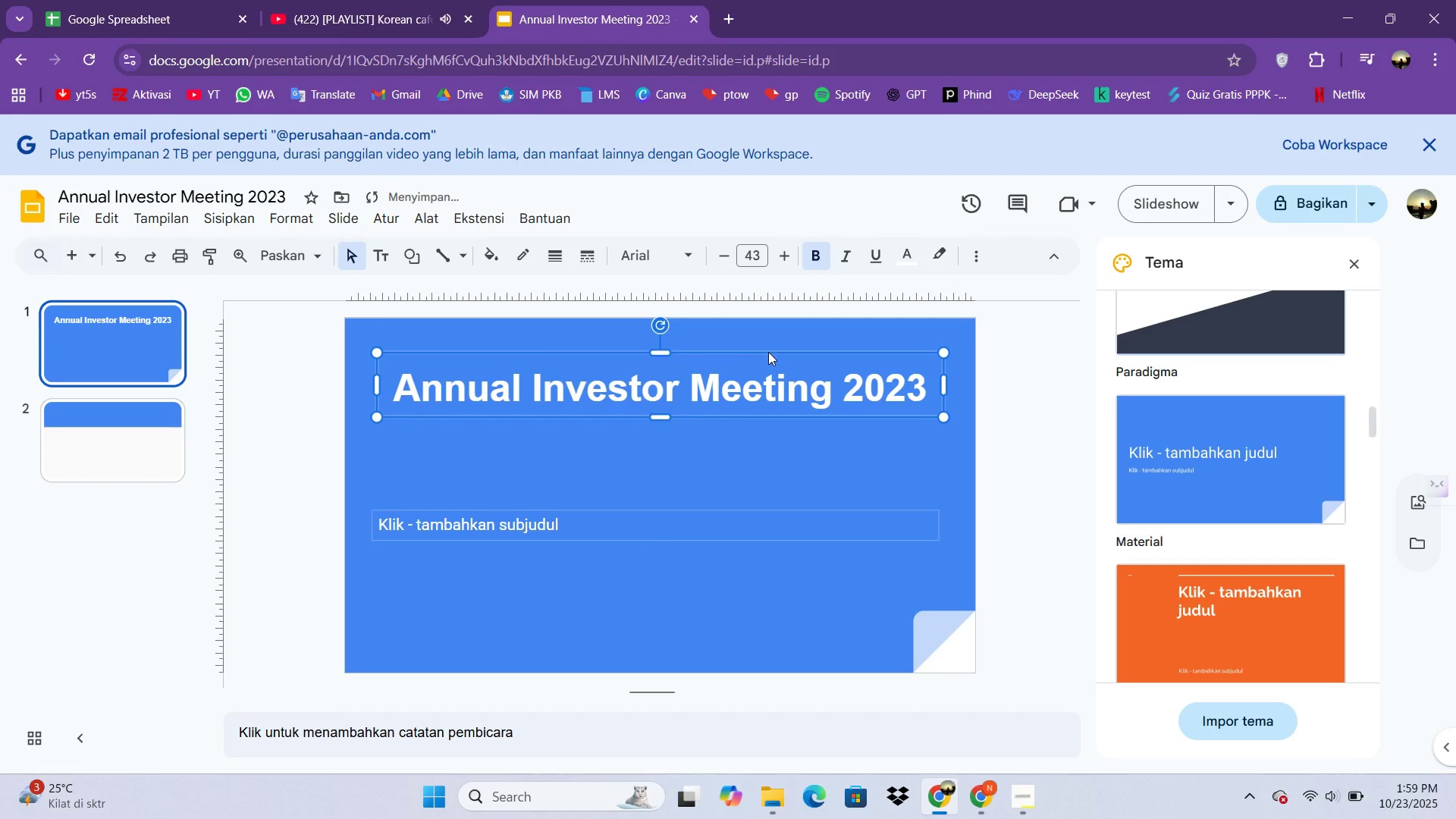 
key(ArrowUp)
 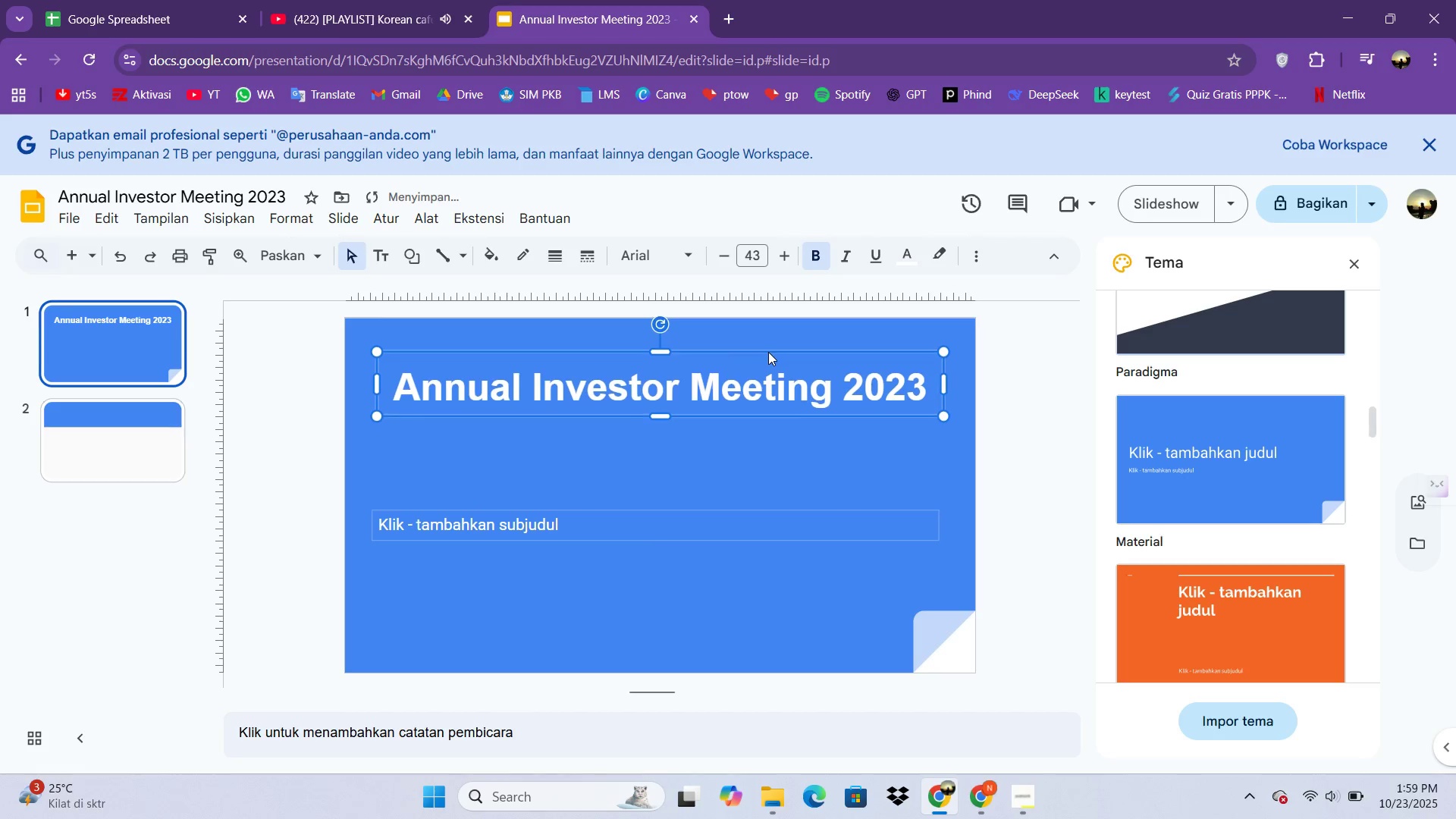 
key(ArrowUp)
 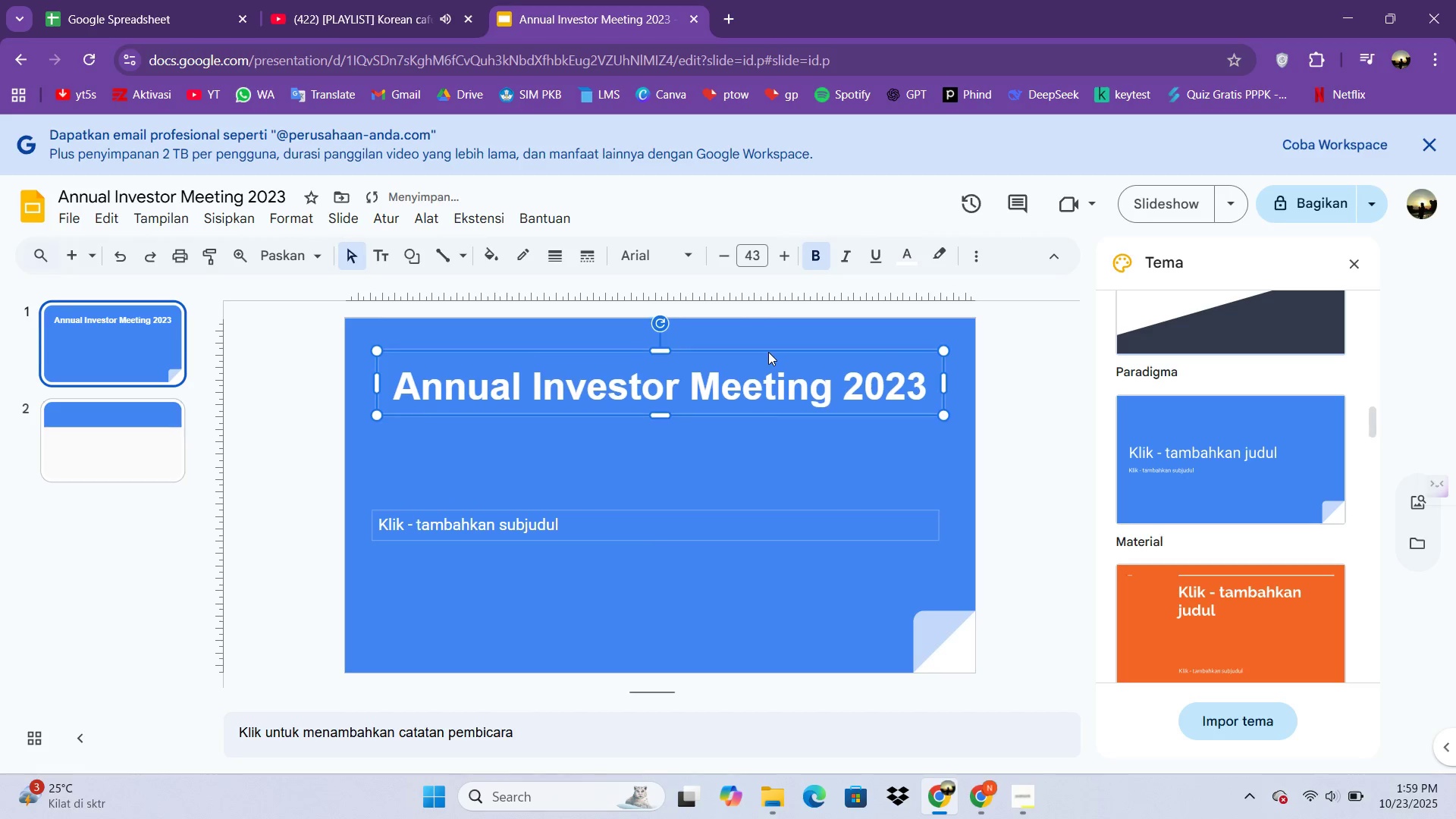 
key(ArrowUp)
 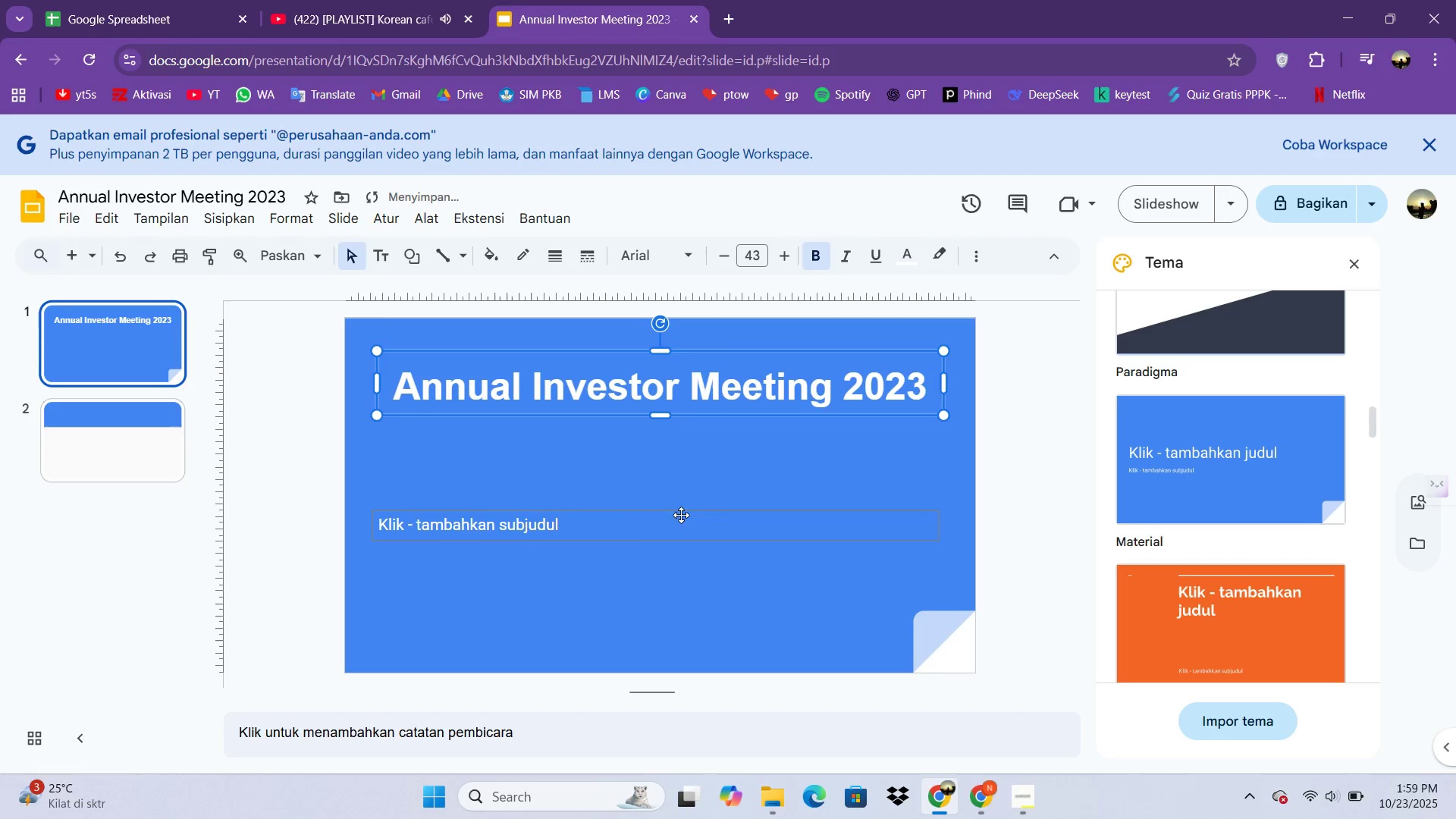 
left_click([677, 520])
 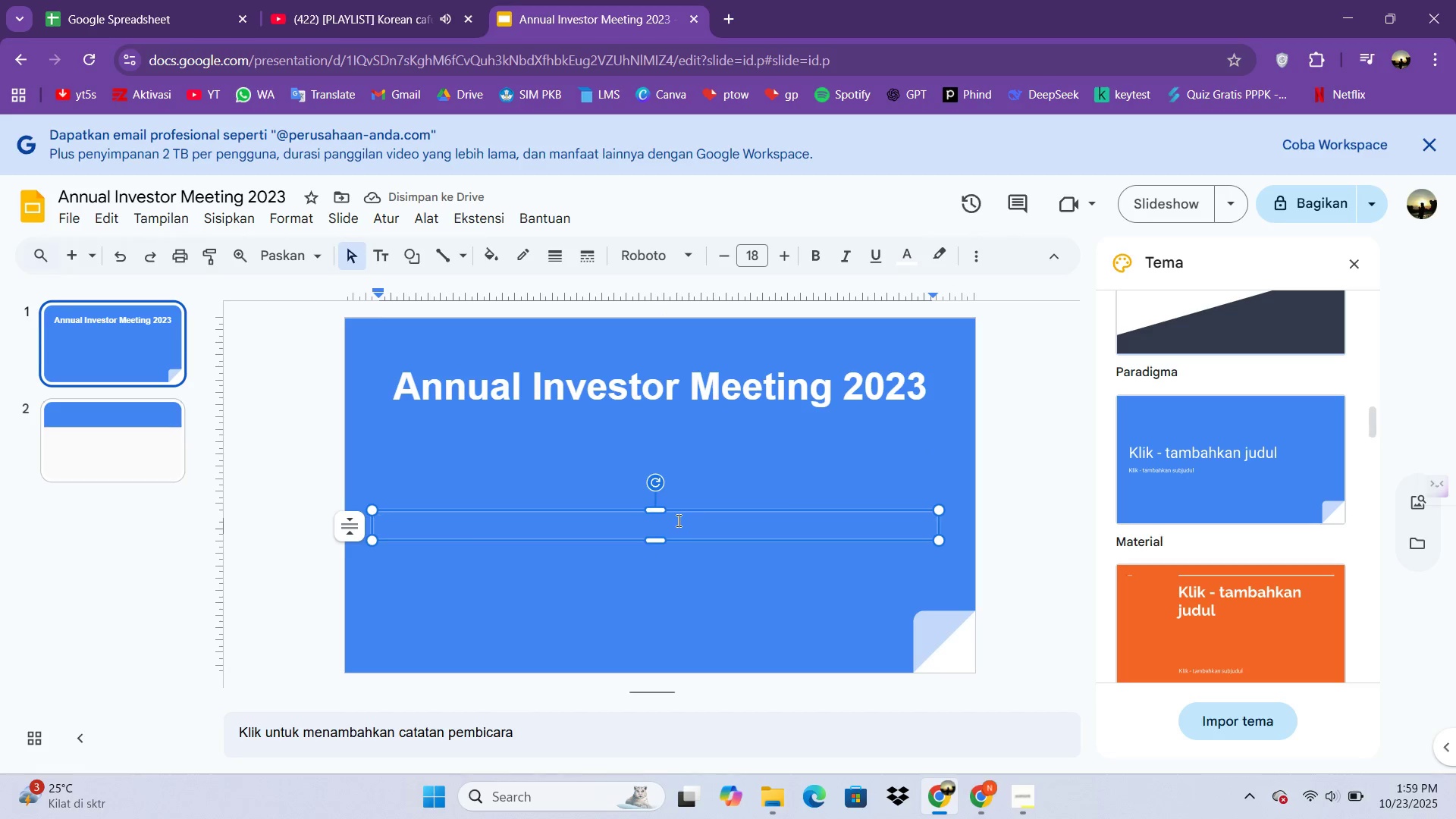 
type(Showcasing Our Growh)
key(Backspace)
type(th and Future Stratef)
key(Backspace)
type(gies)
 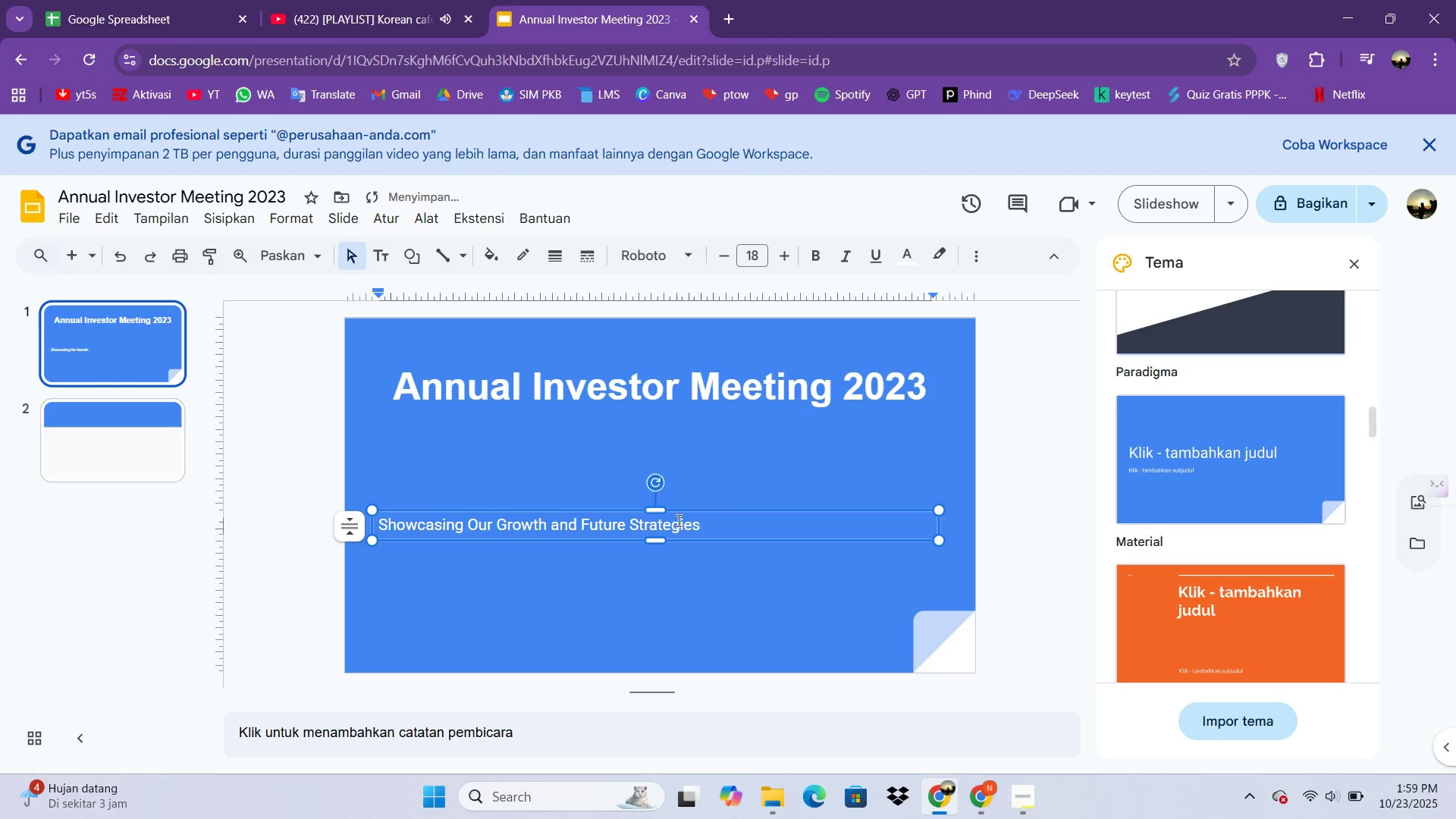 
key(Control+A)
 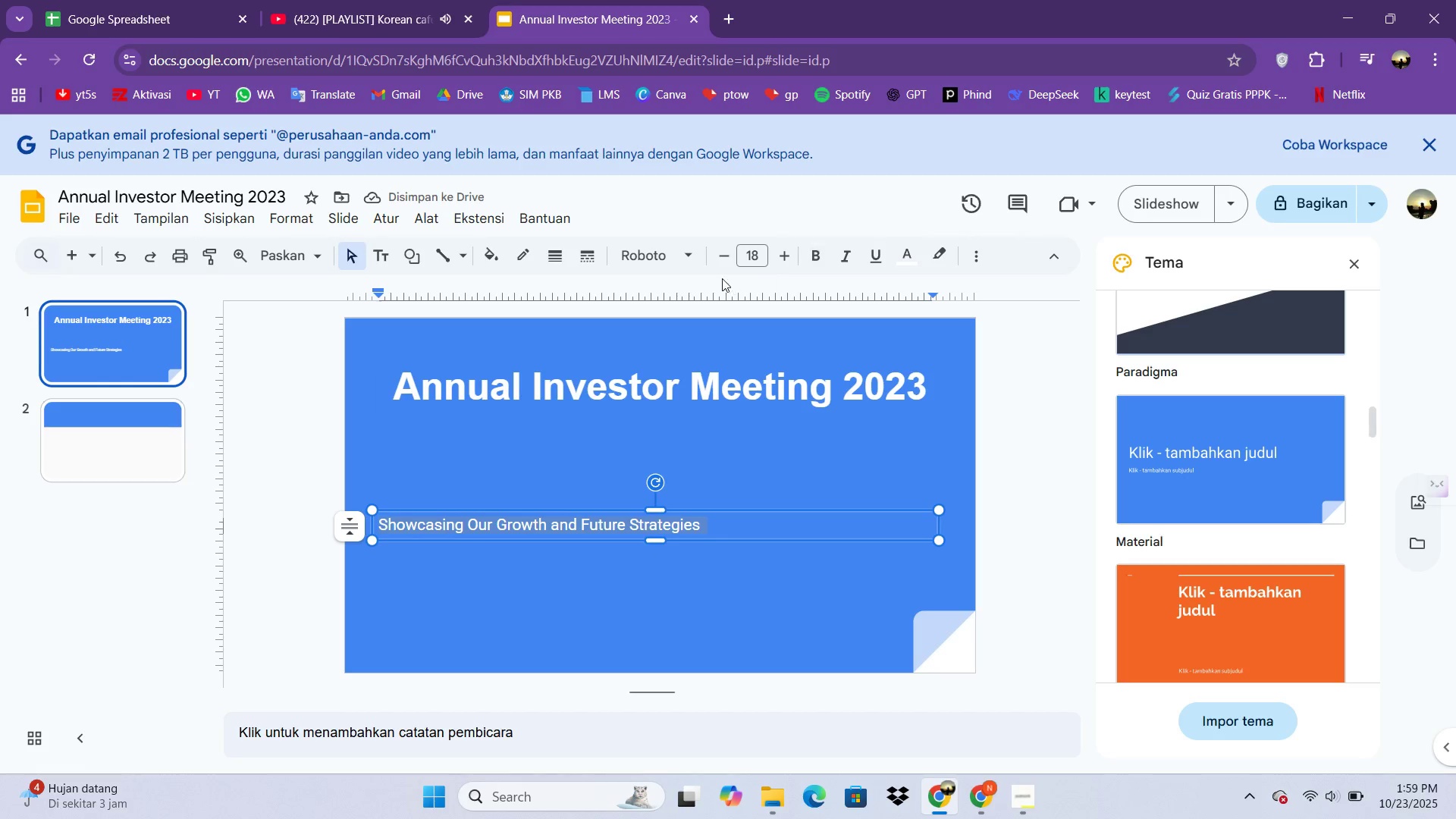 
left_click([692, 261])
 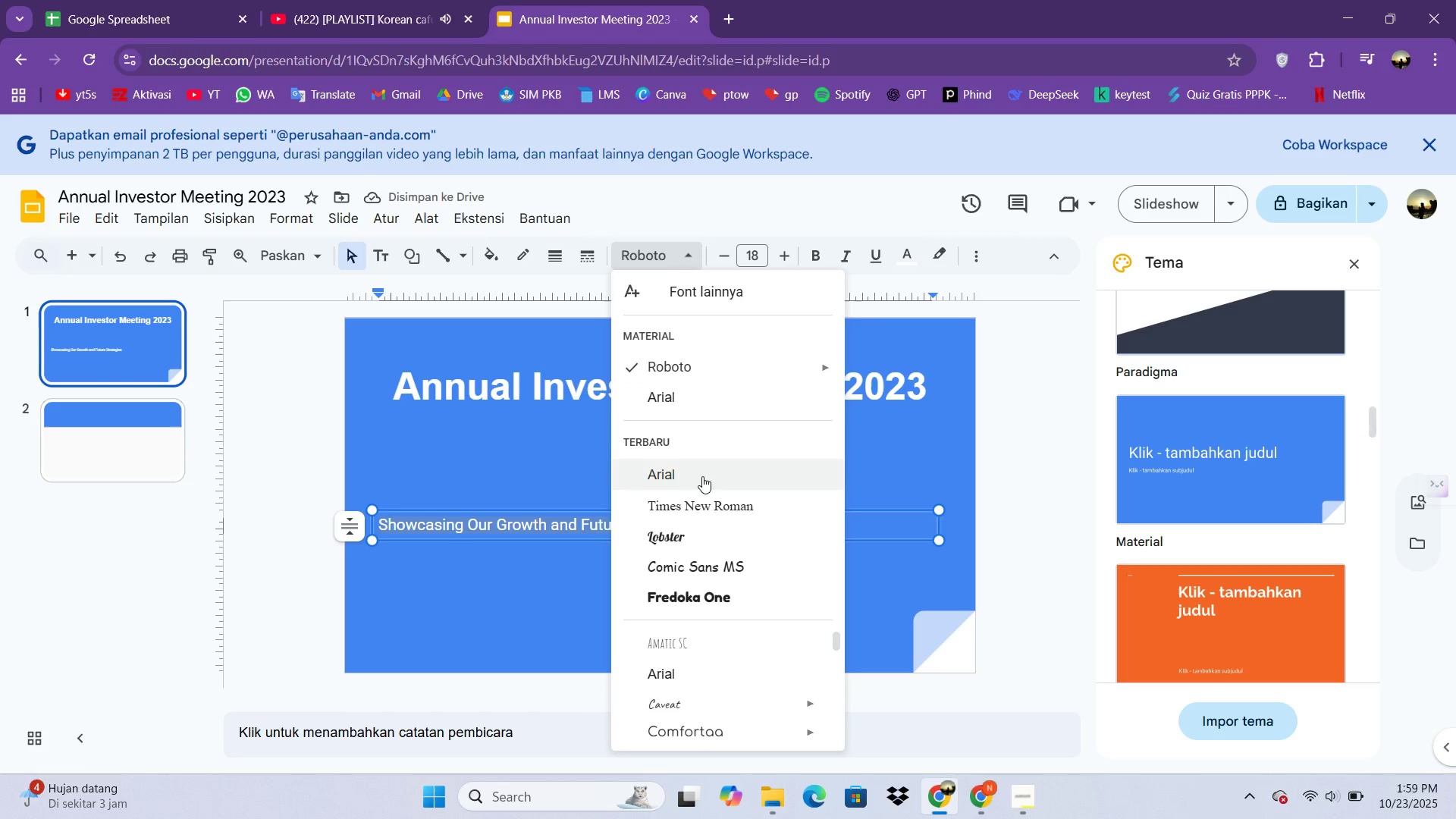 
left_click([702, 476])
 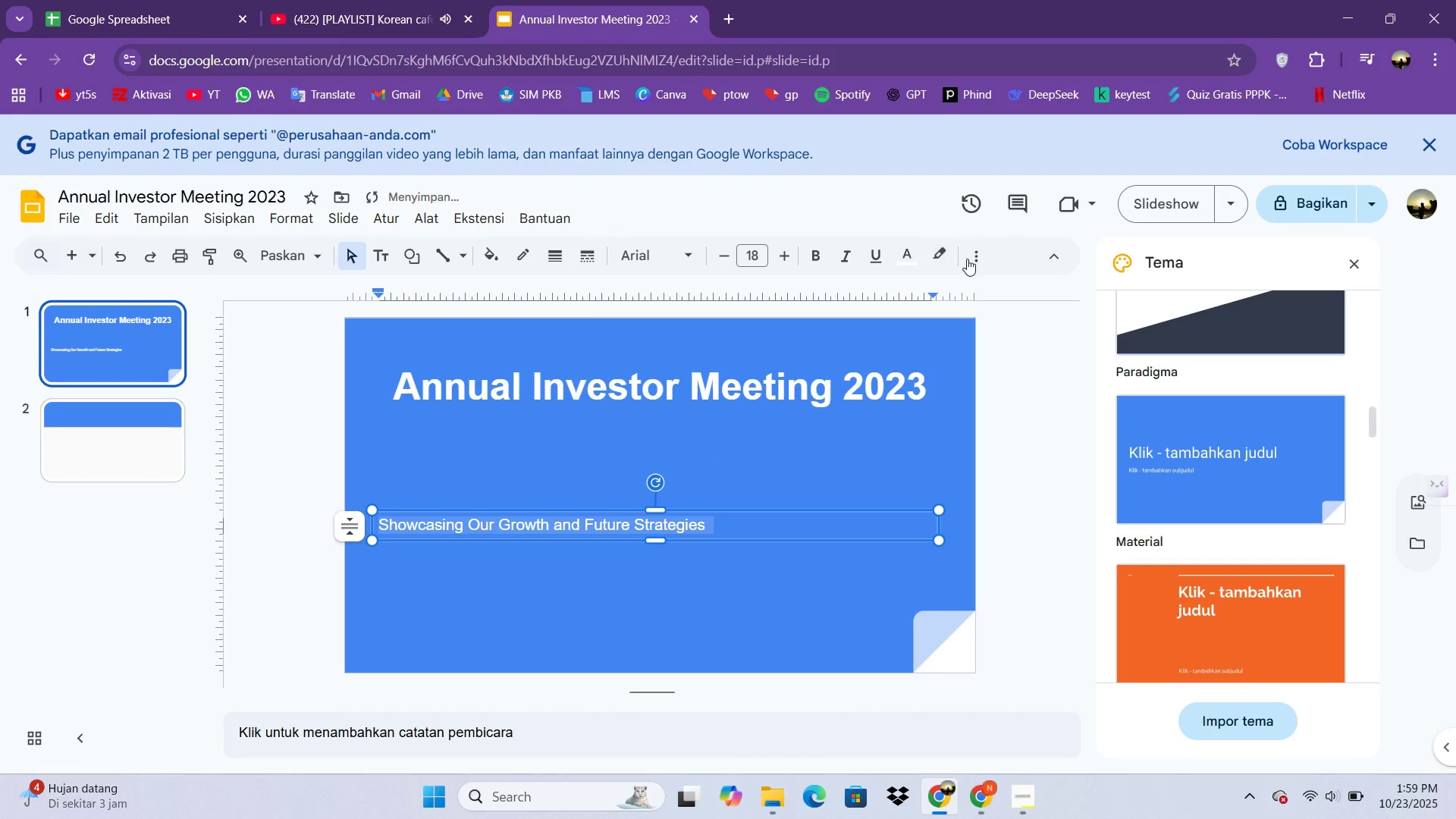 
left_click([968, 259])
 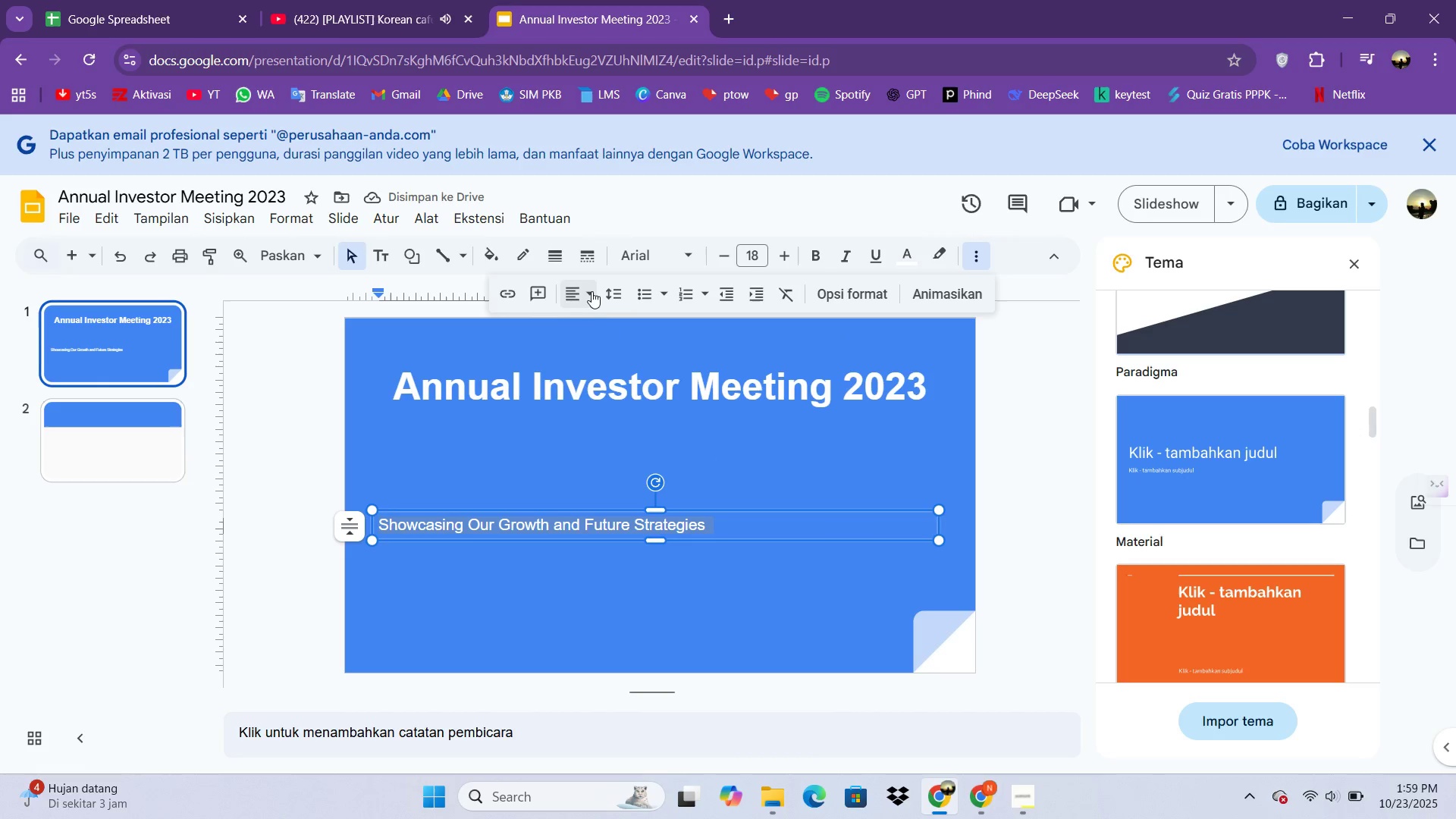 
left_click([585, 291])
 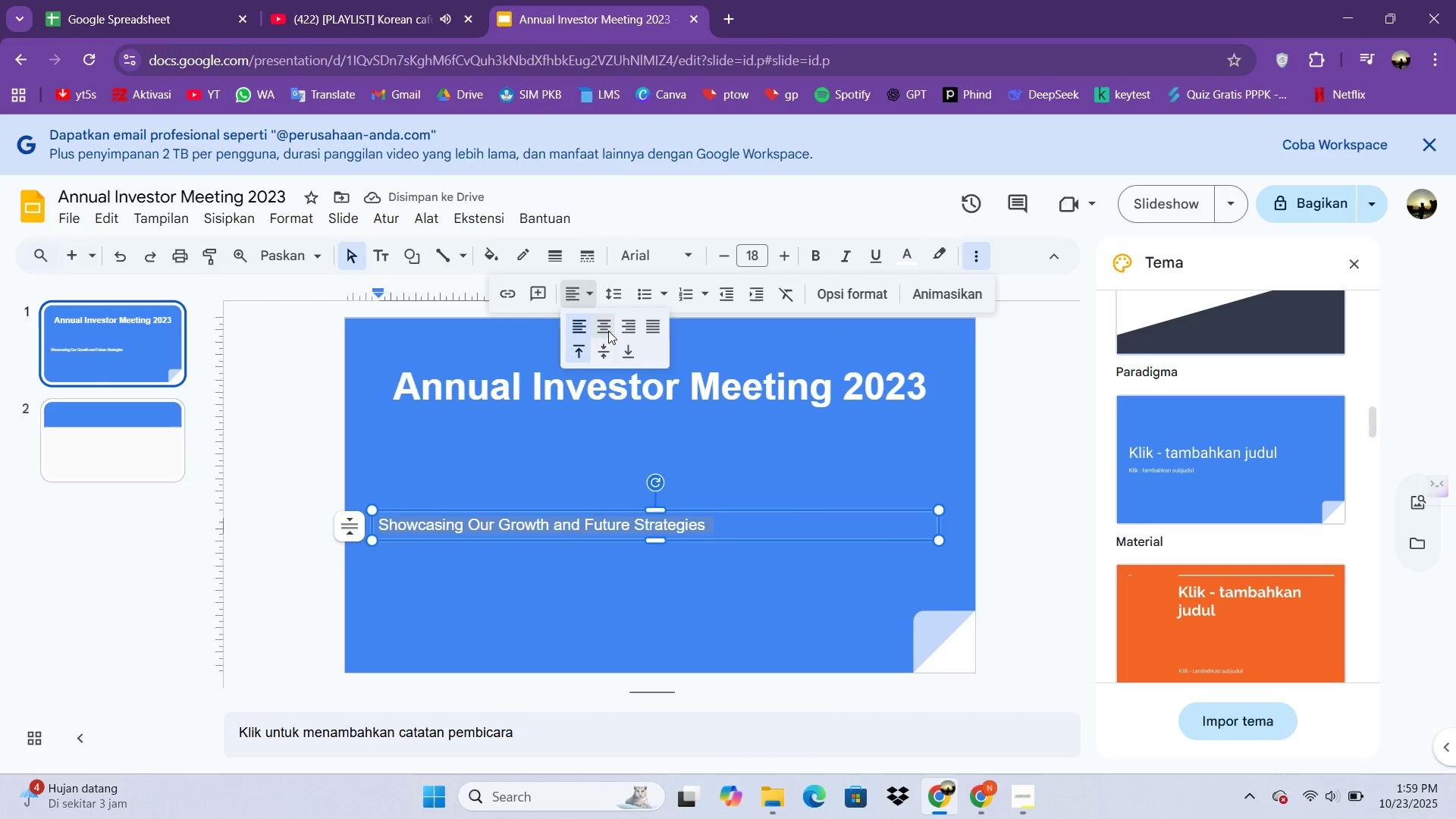 
left_click([608, 331])
 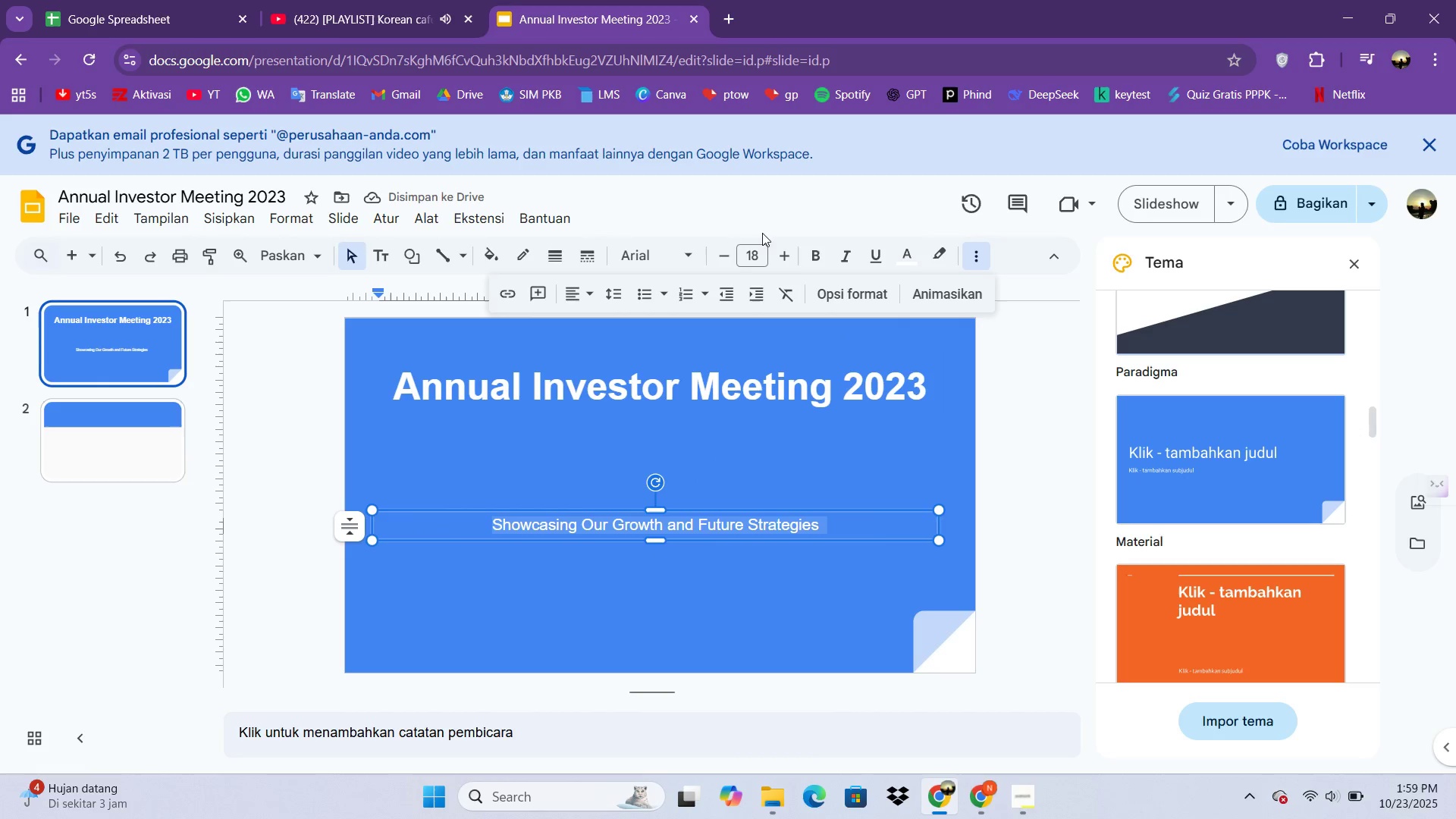 
double_click([783, 263])
 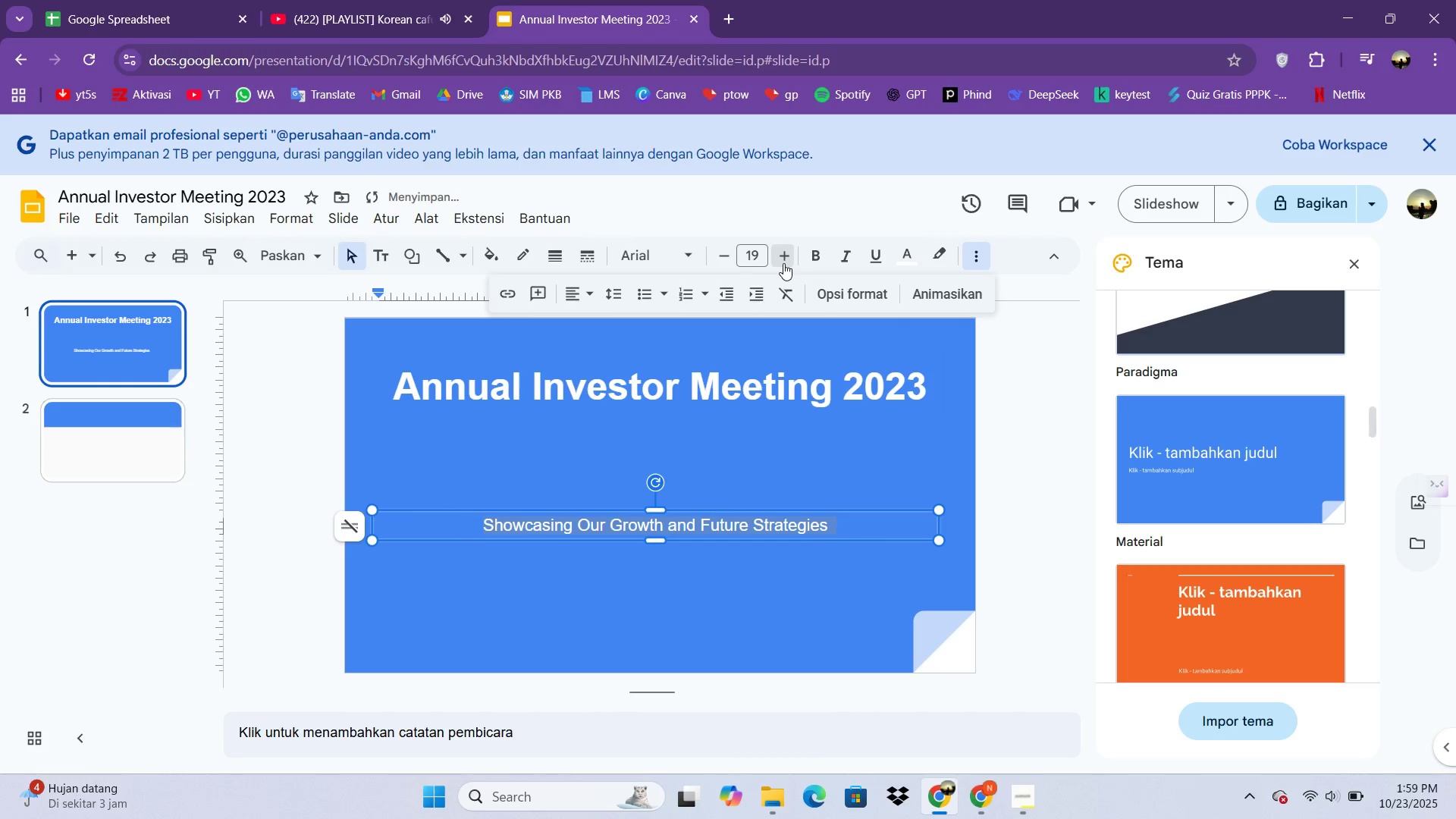 
triple_click([783, 263])
 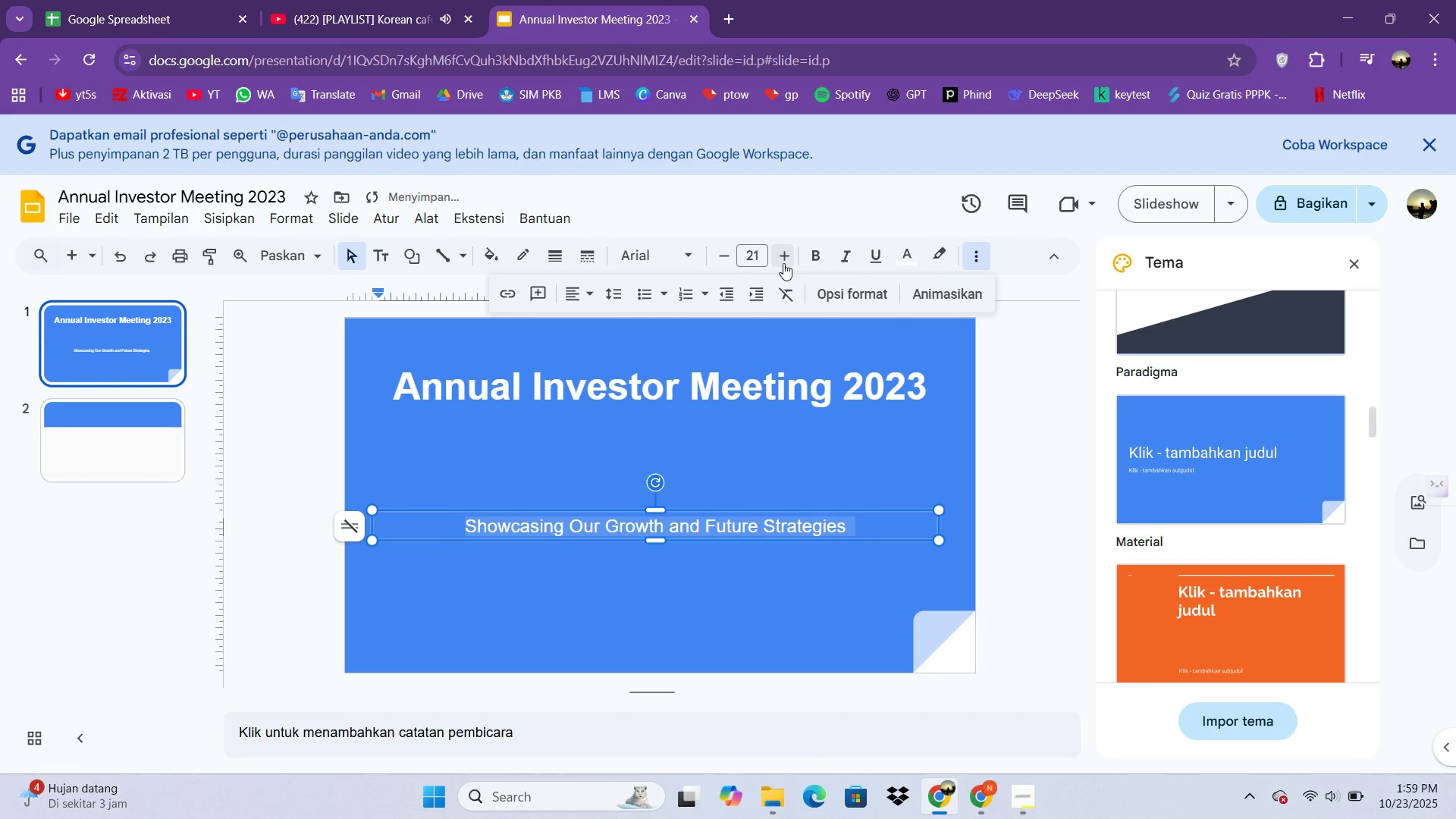 
triple_click([783, 263])
 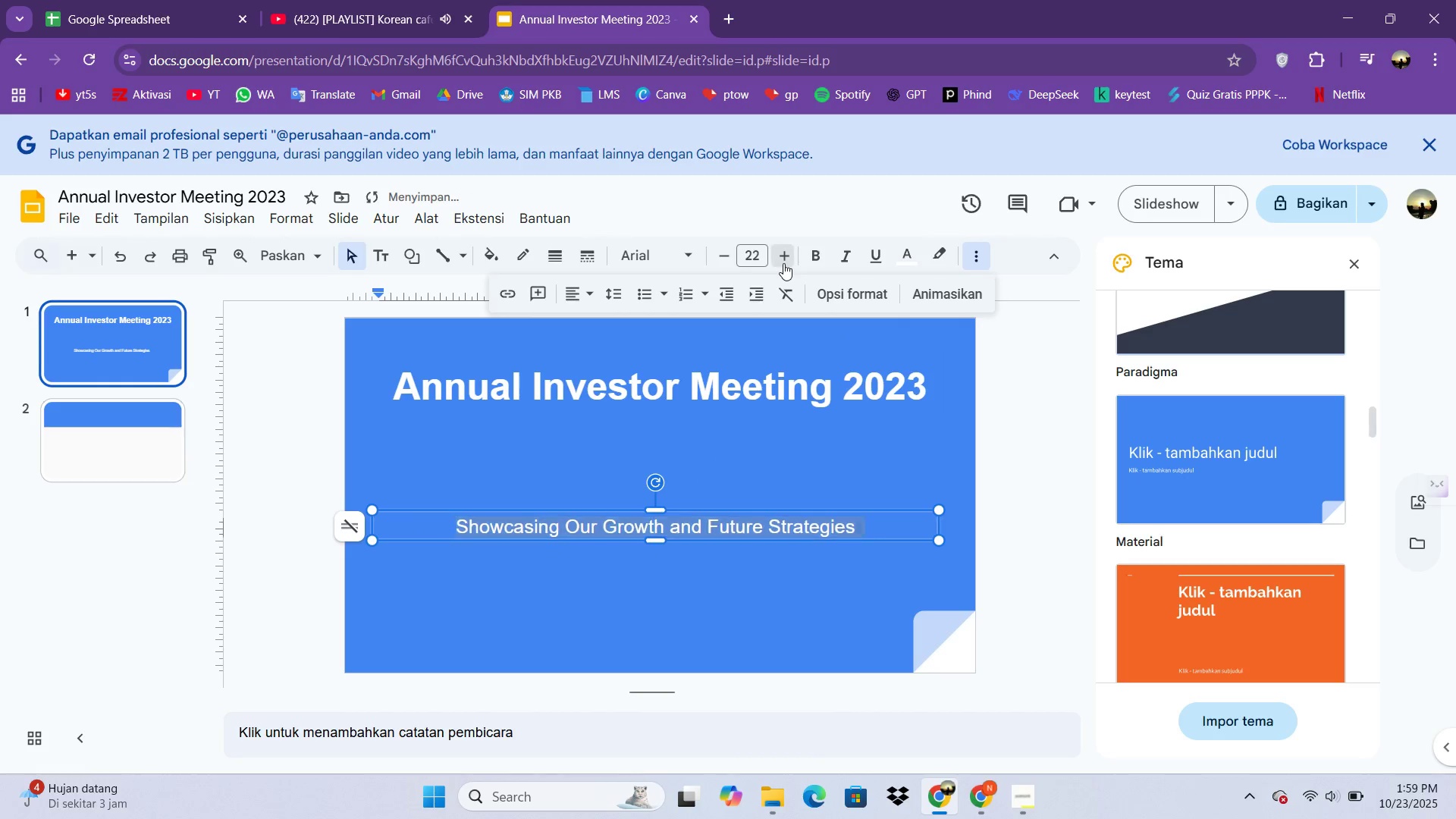 
triple_click([783, 263])
 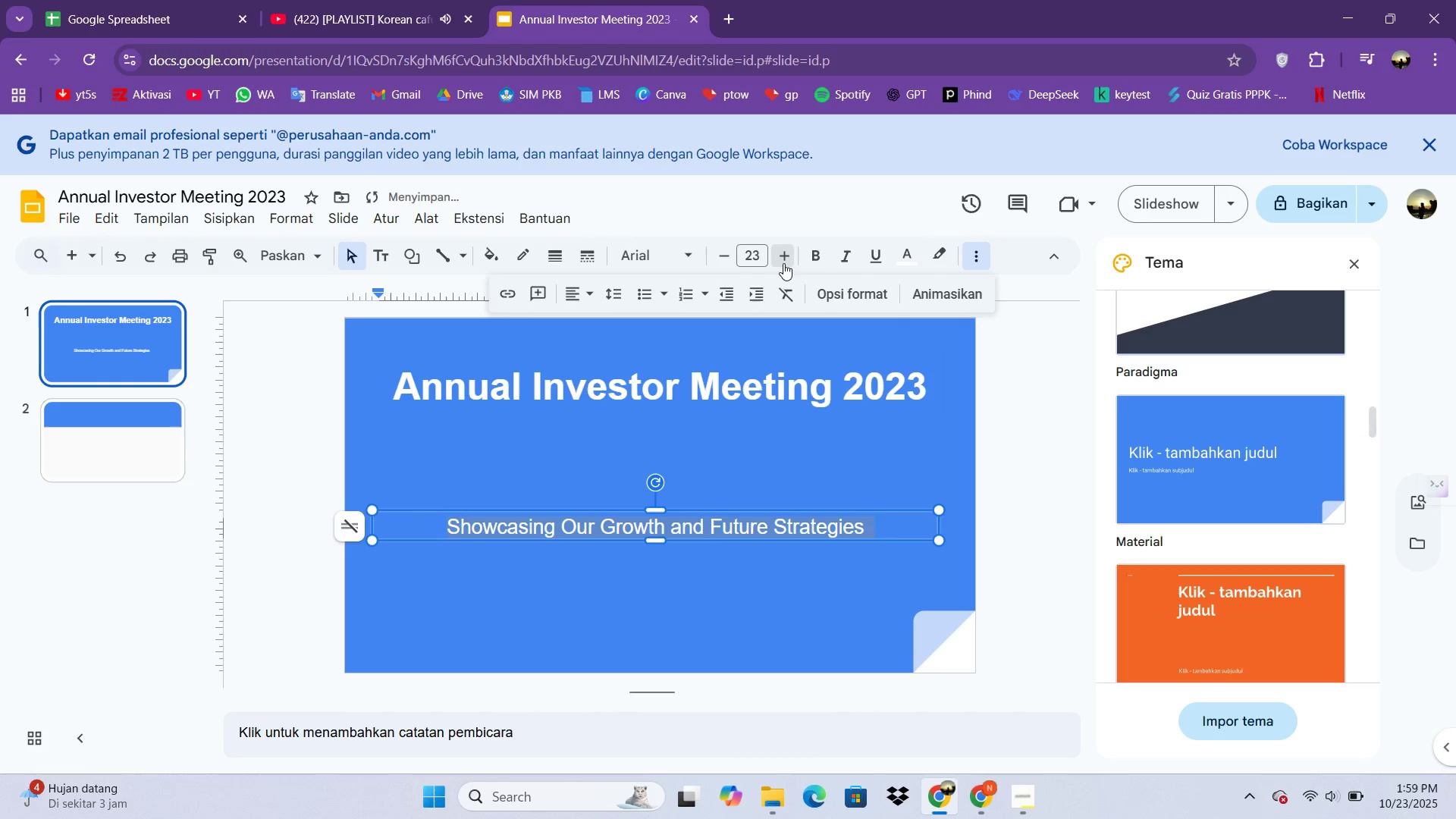 
triple_click([783, 263])
 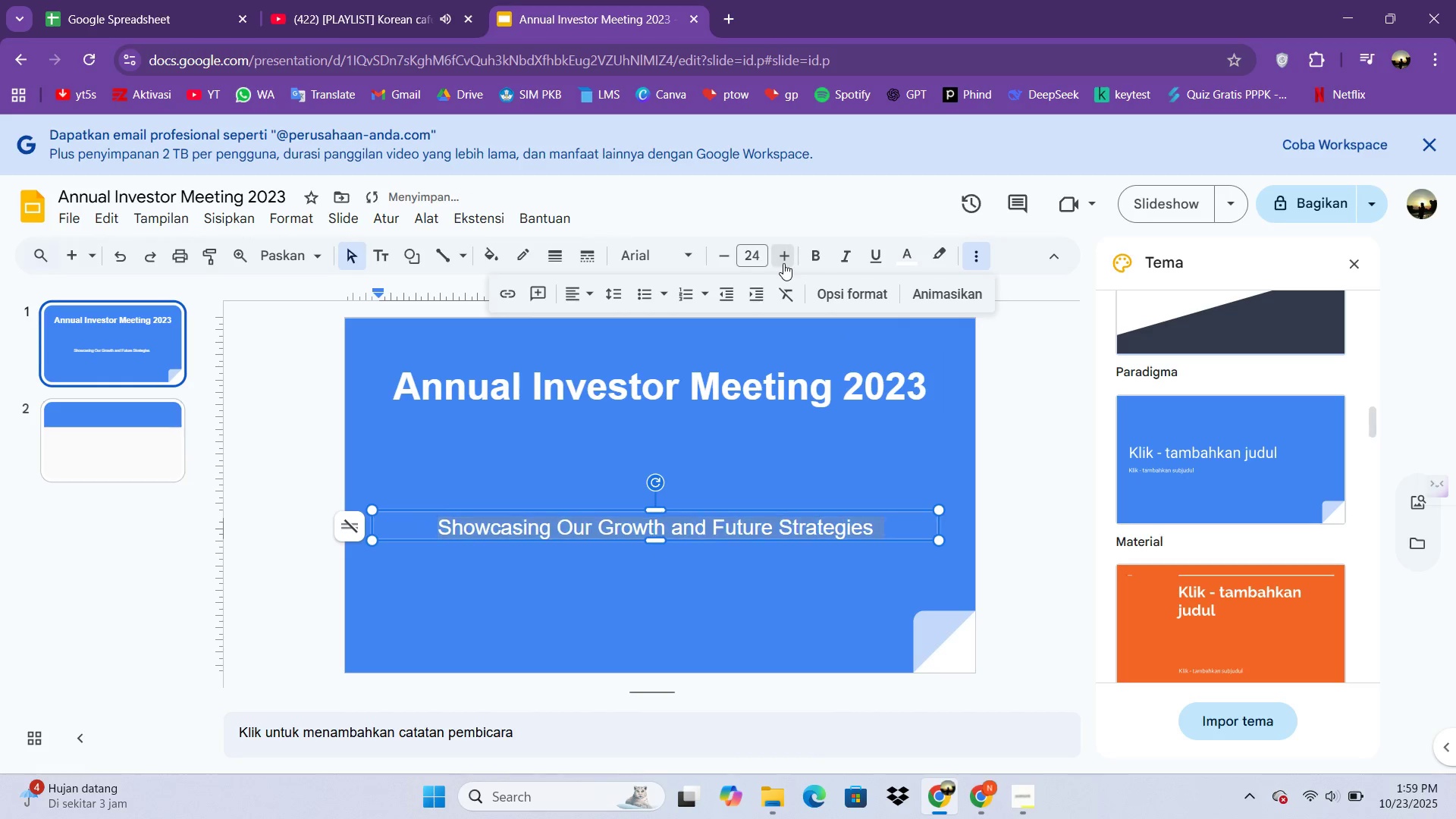 
triple_click([783, 263])
 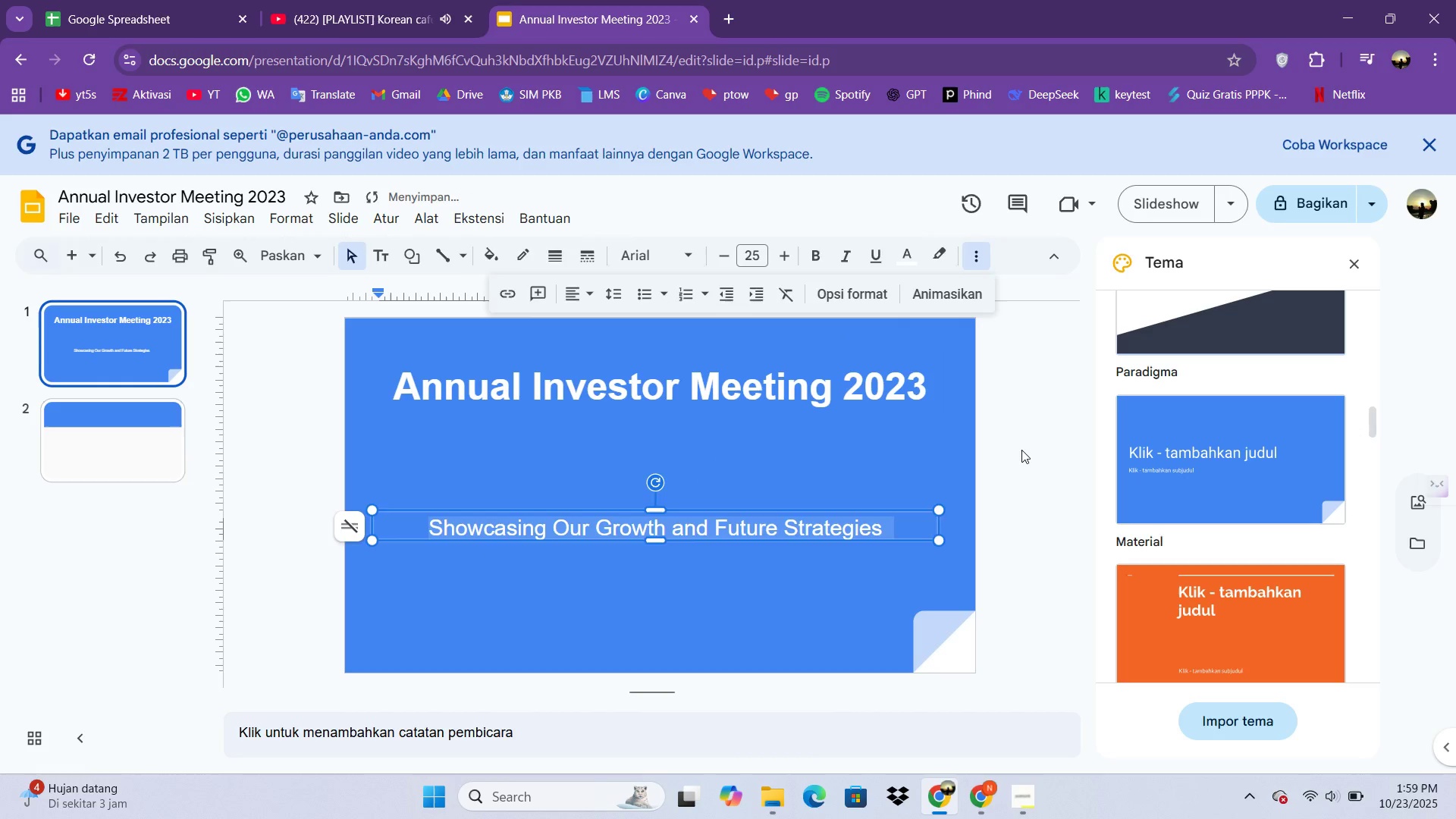 
left_click([1021, 450])
 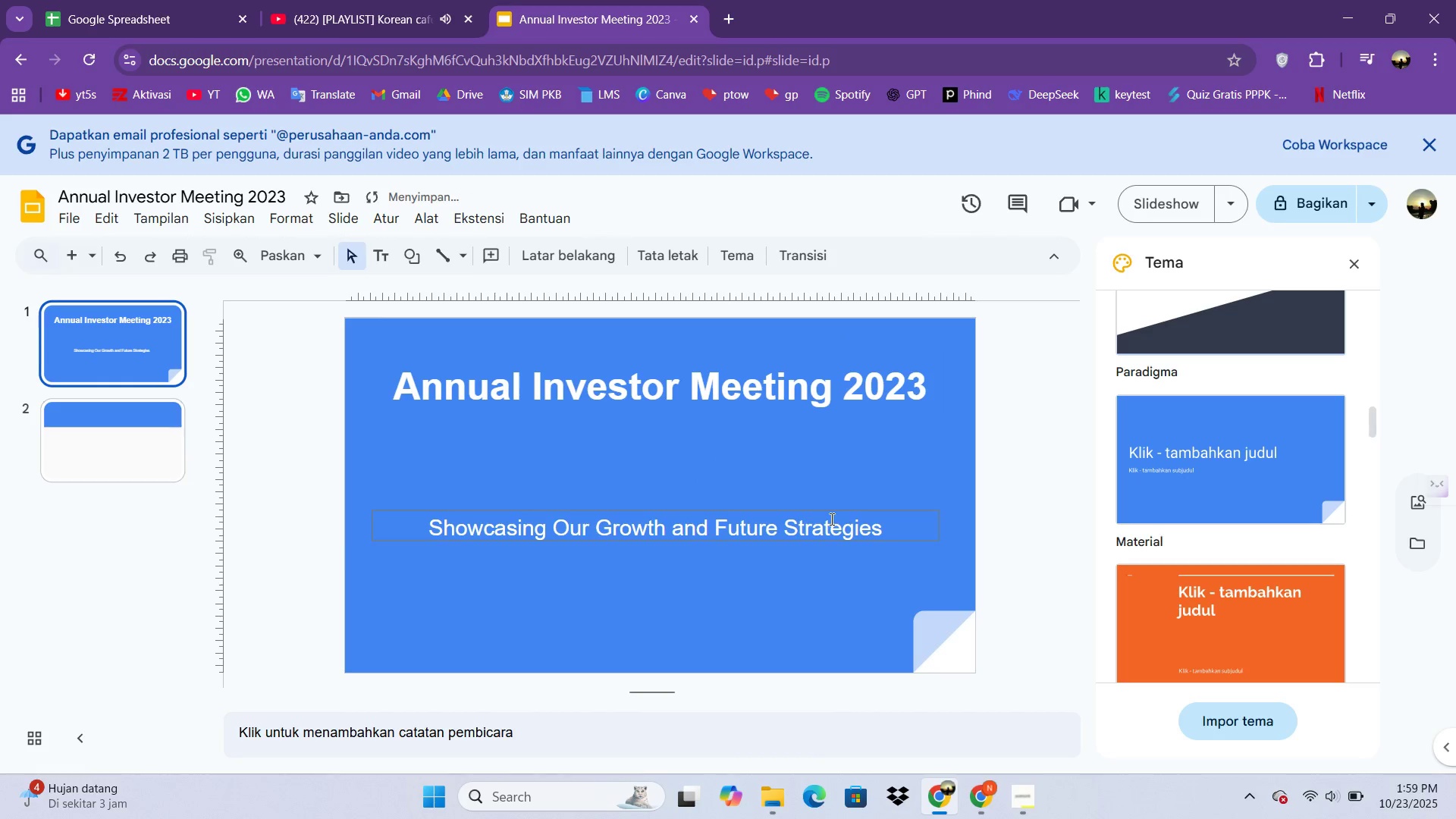 
left_click([830, 519])
 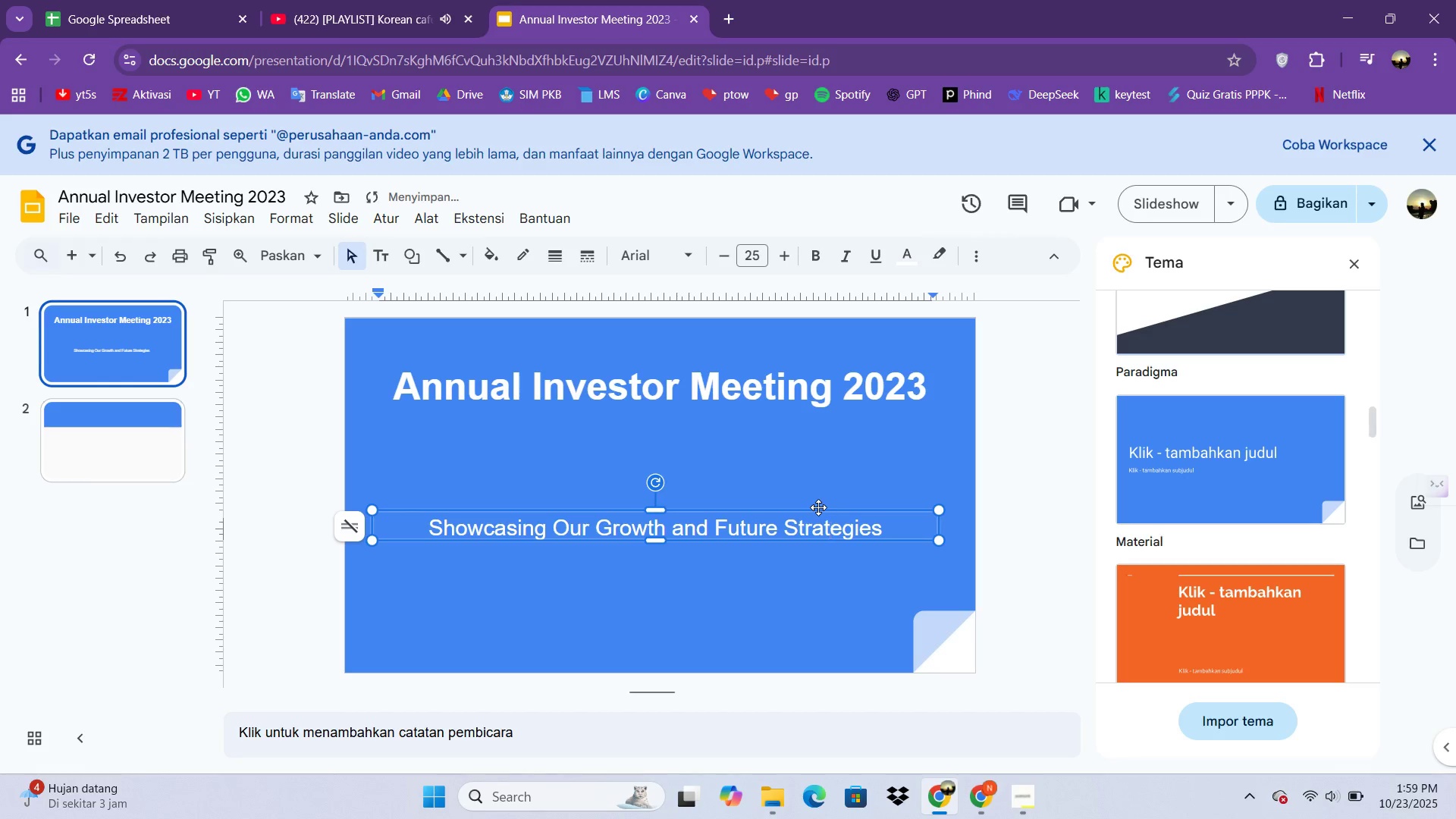 
left_click_drag(start_coordinate=[818, 506], to_coordinate=[817, 435])
 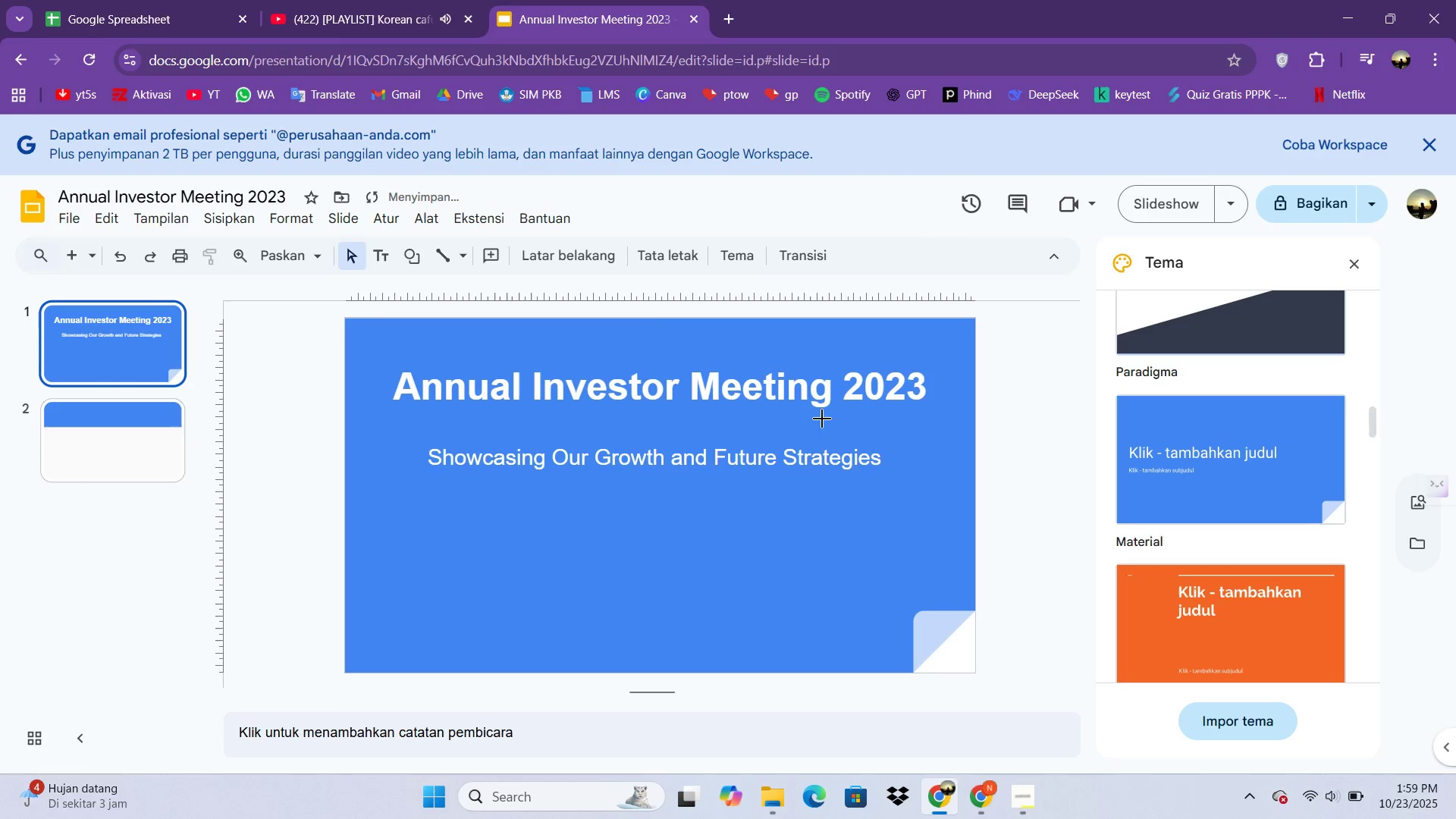 
left_click_drag(start_coordinate=[820, 422], to_coordinate=[823, 419])
 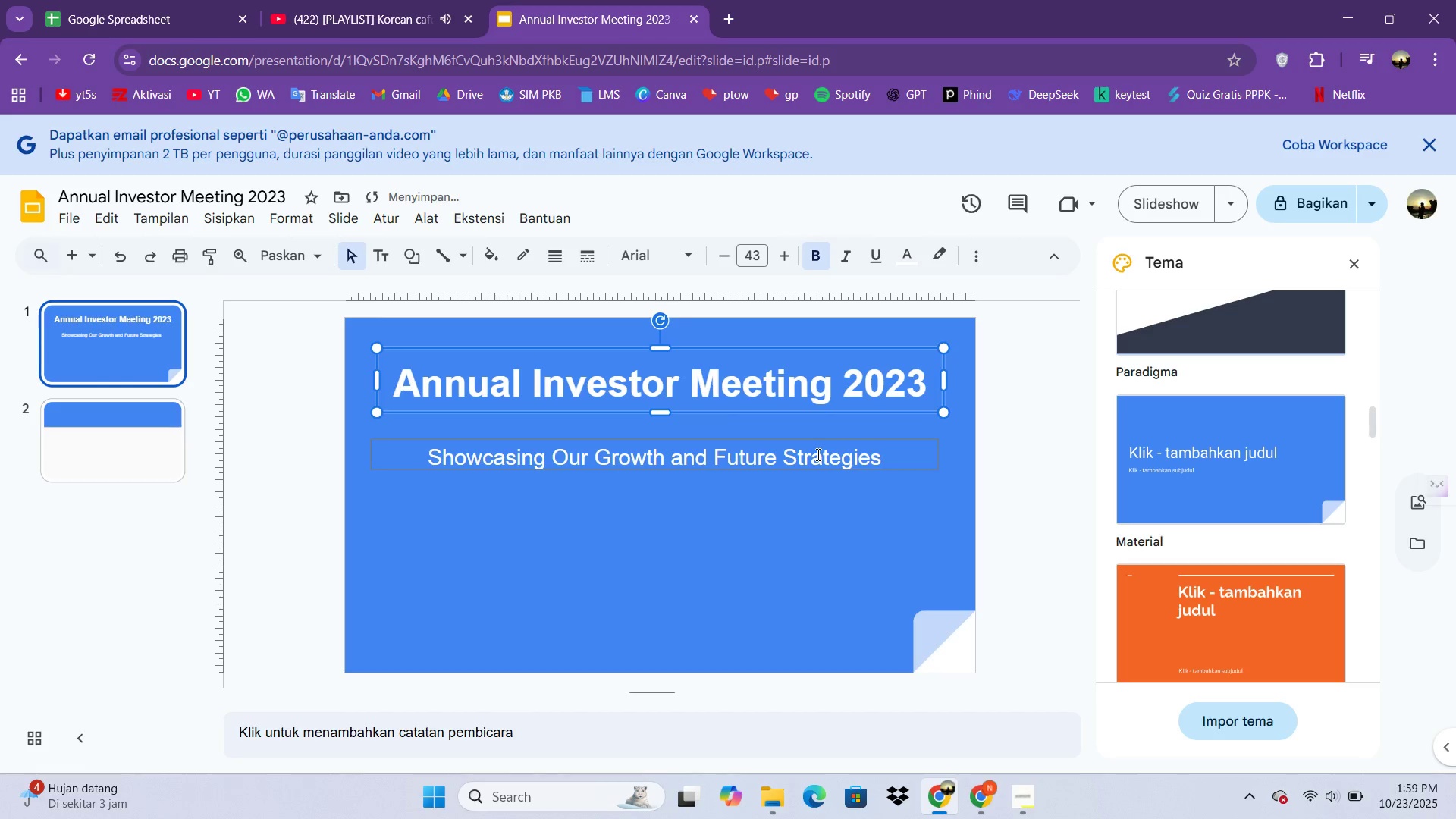 
left_click([817, 454])
 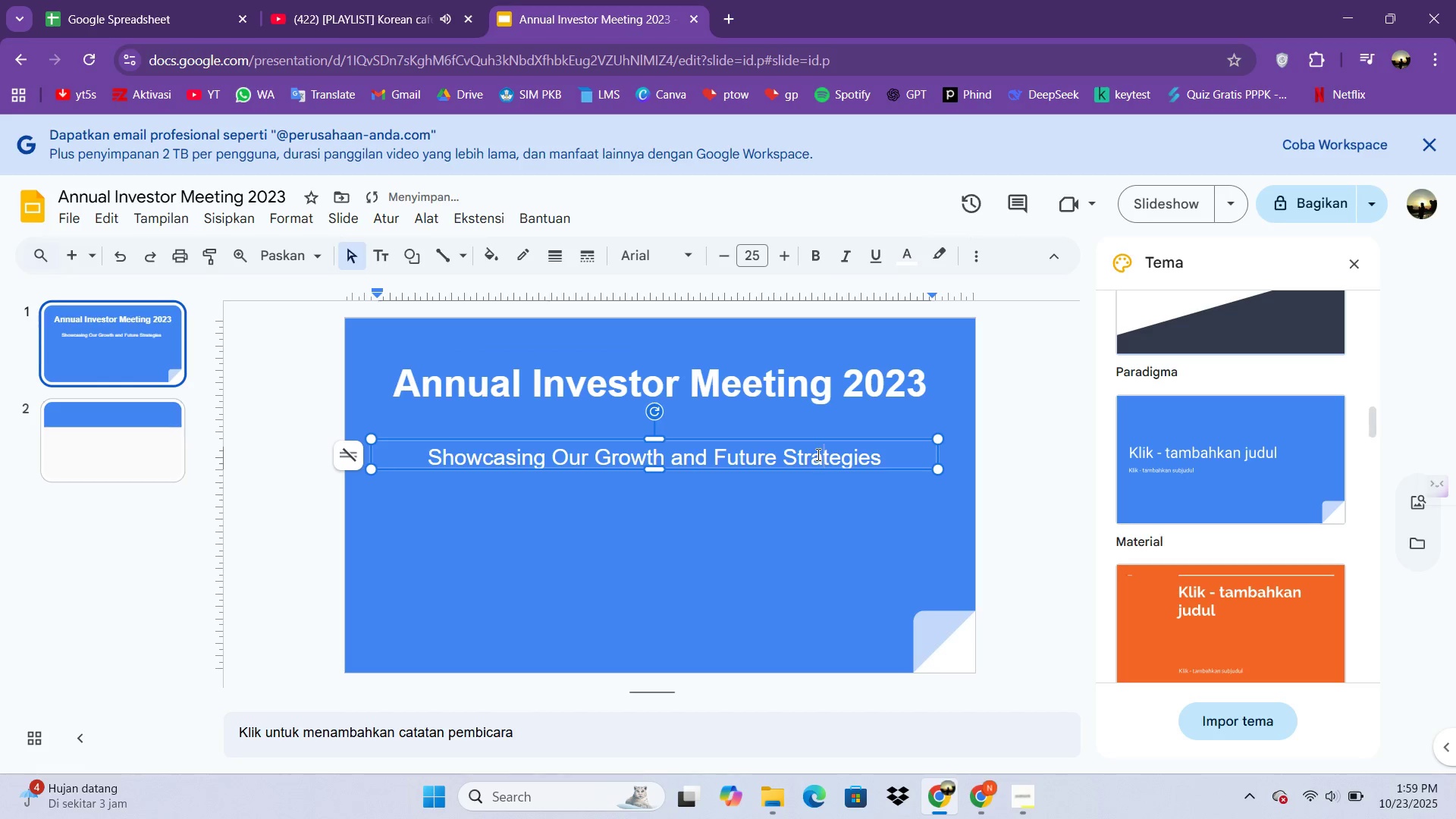 
key(Control+Z)
 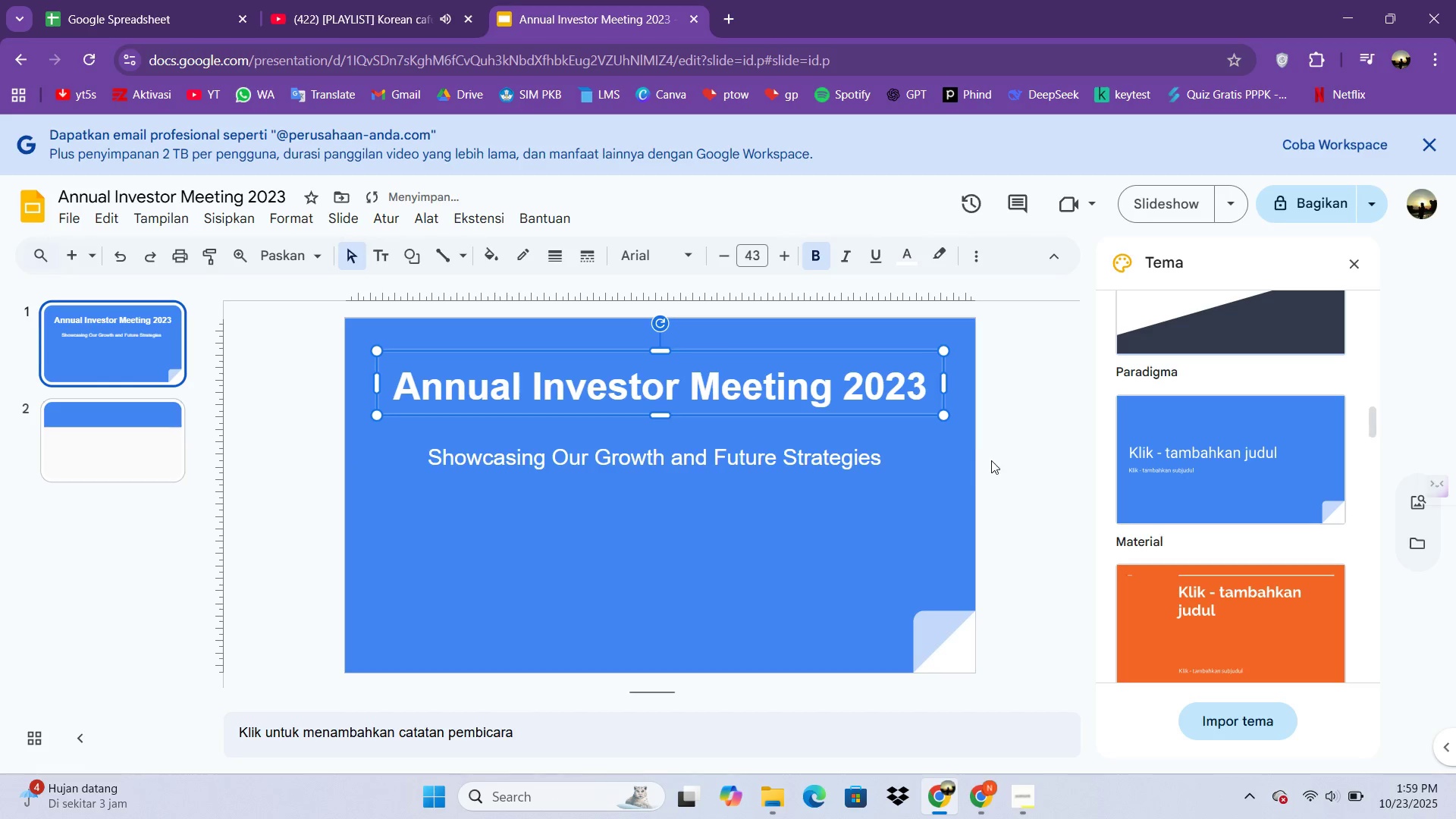 
left_click([993, 460])
 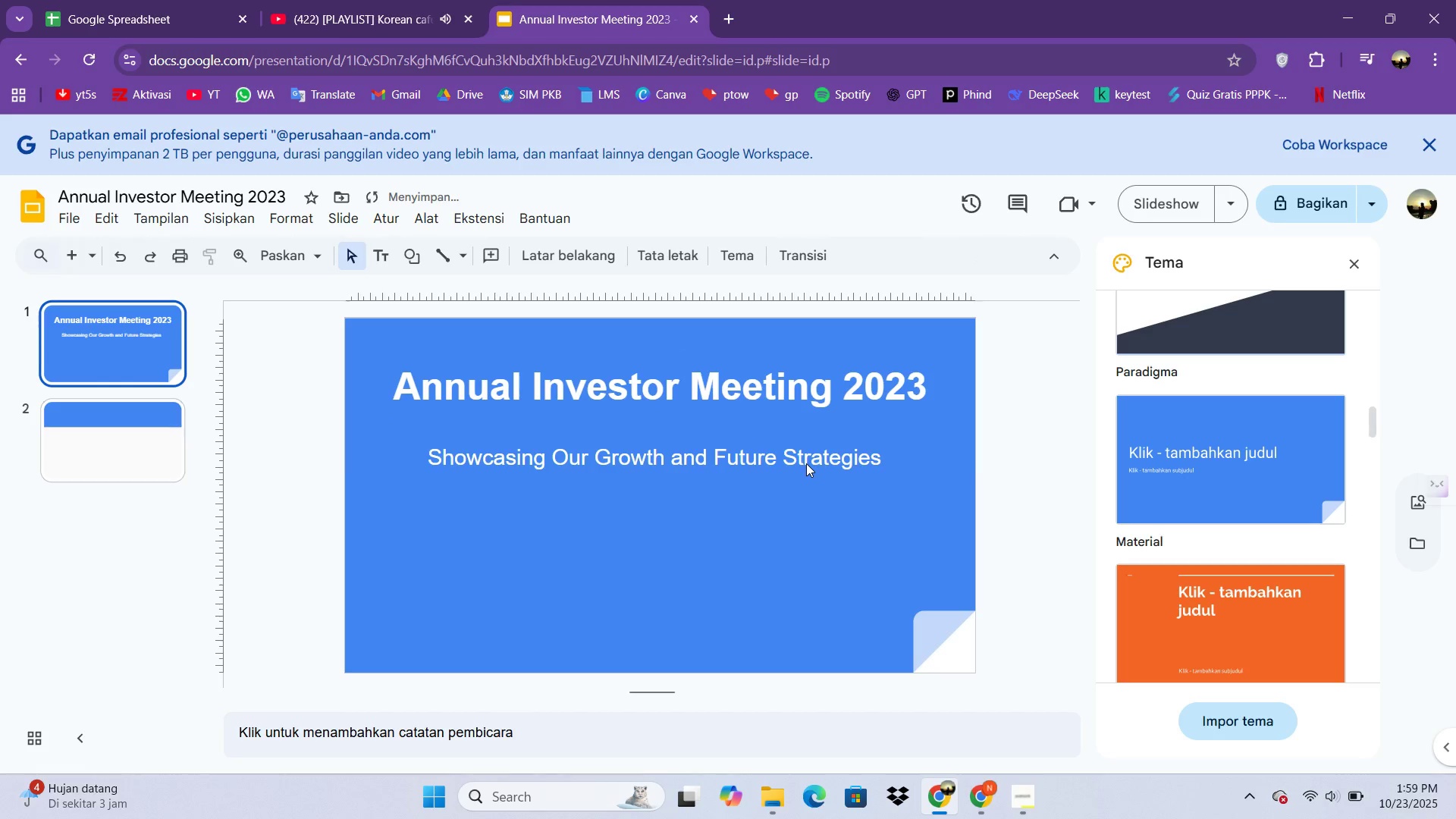 
left_click([806, 463])
 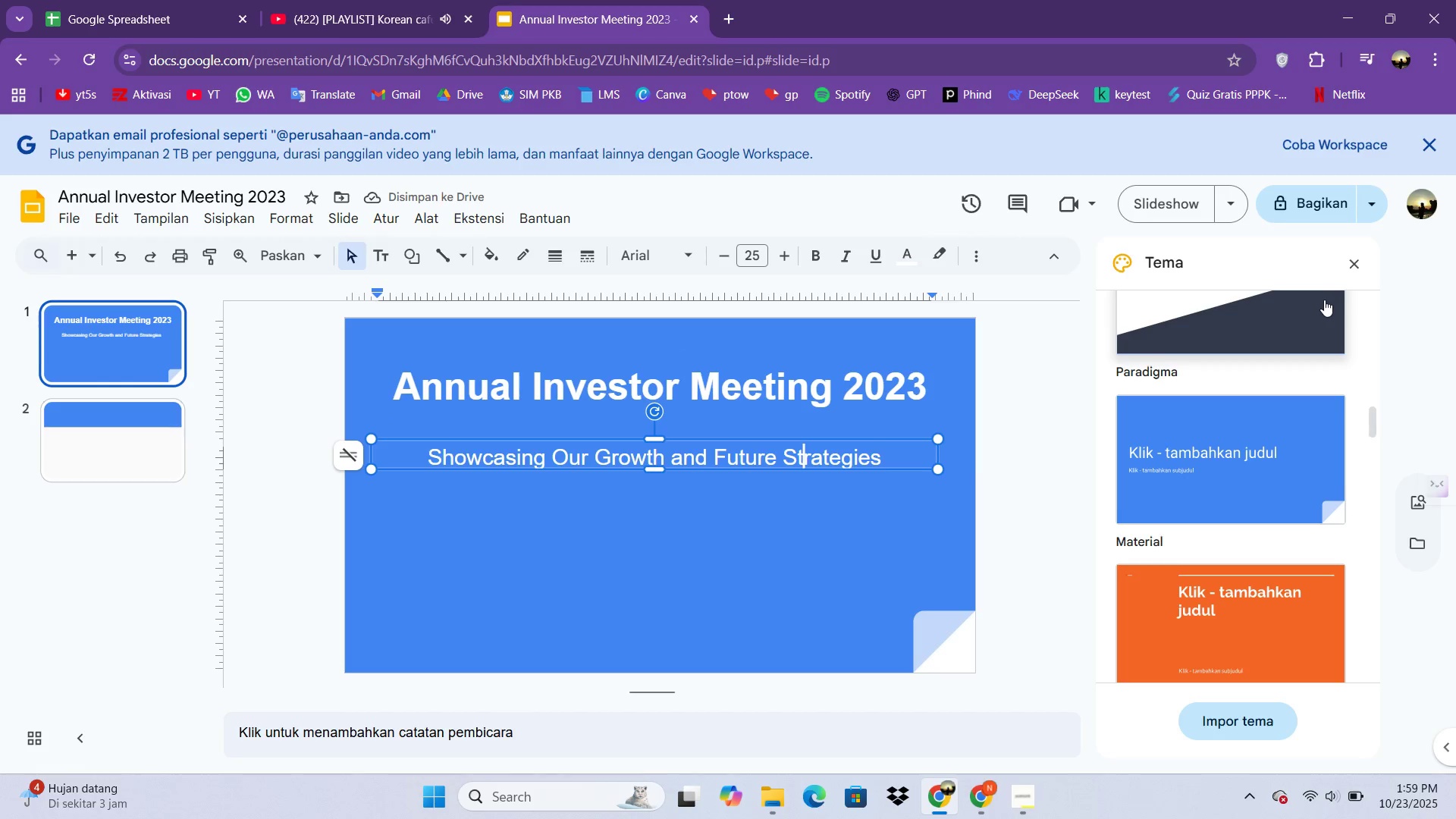 
scroll: coordinate [1324, 300], scroll_direction: up, amount: 1.0
 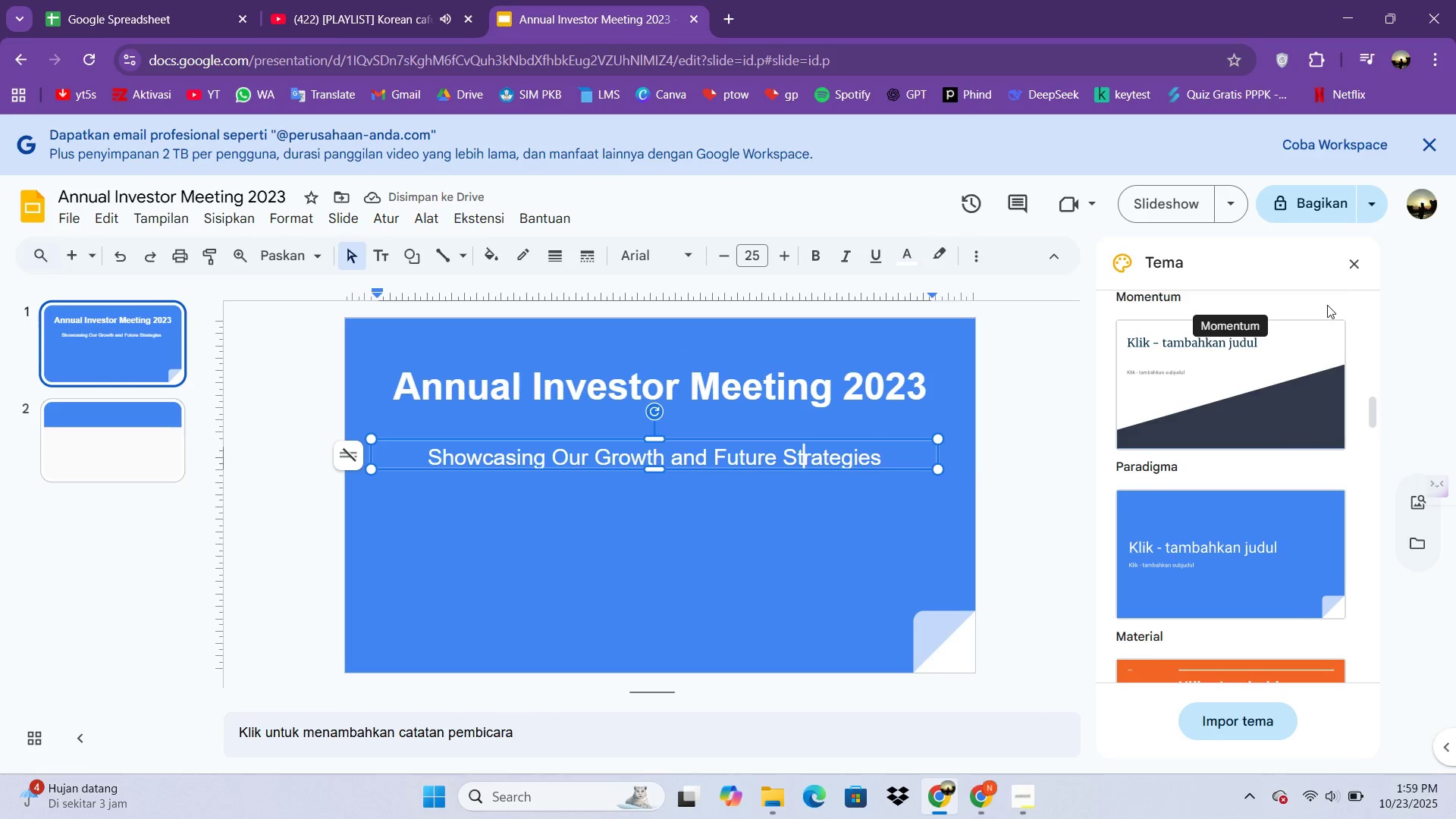 
scroll: coordinate [1329, 307], scroll_direction: down, amount: 1.0
 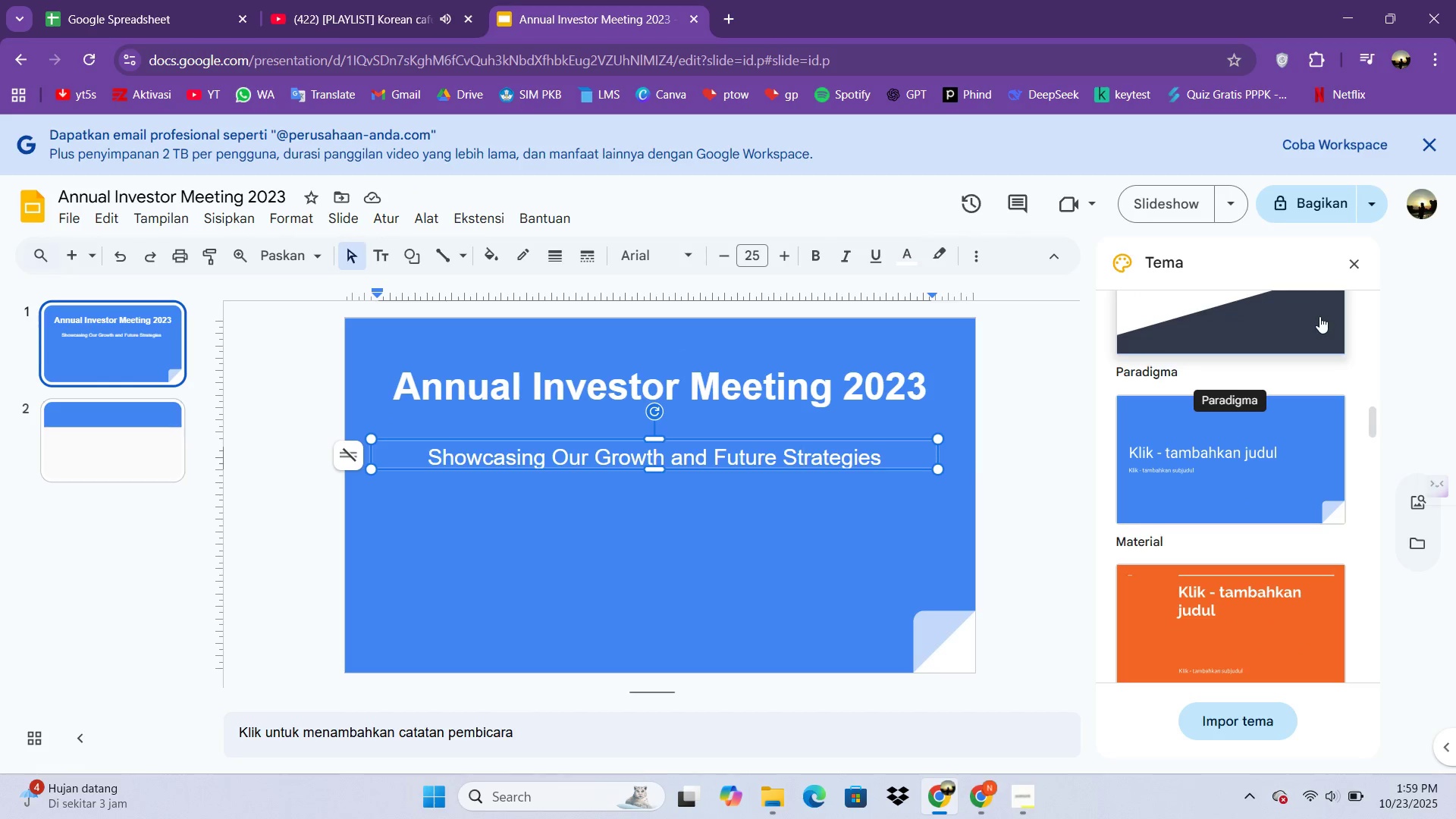 
left_click([1320, 316])
 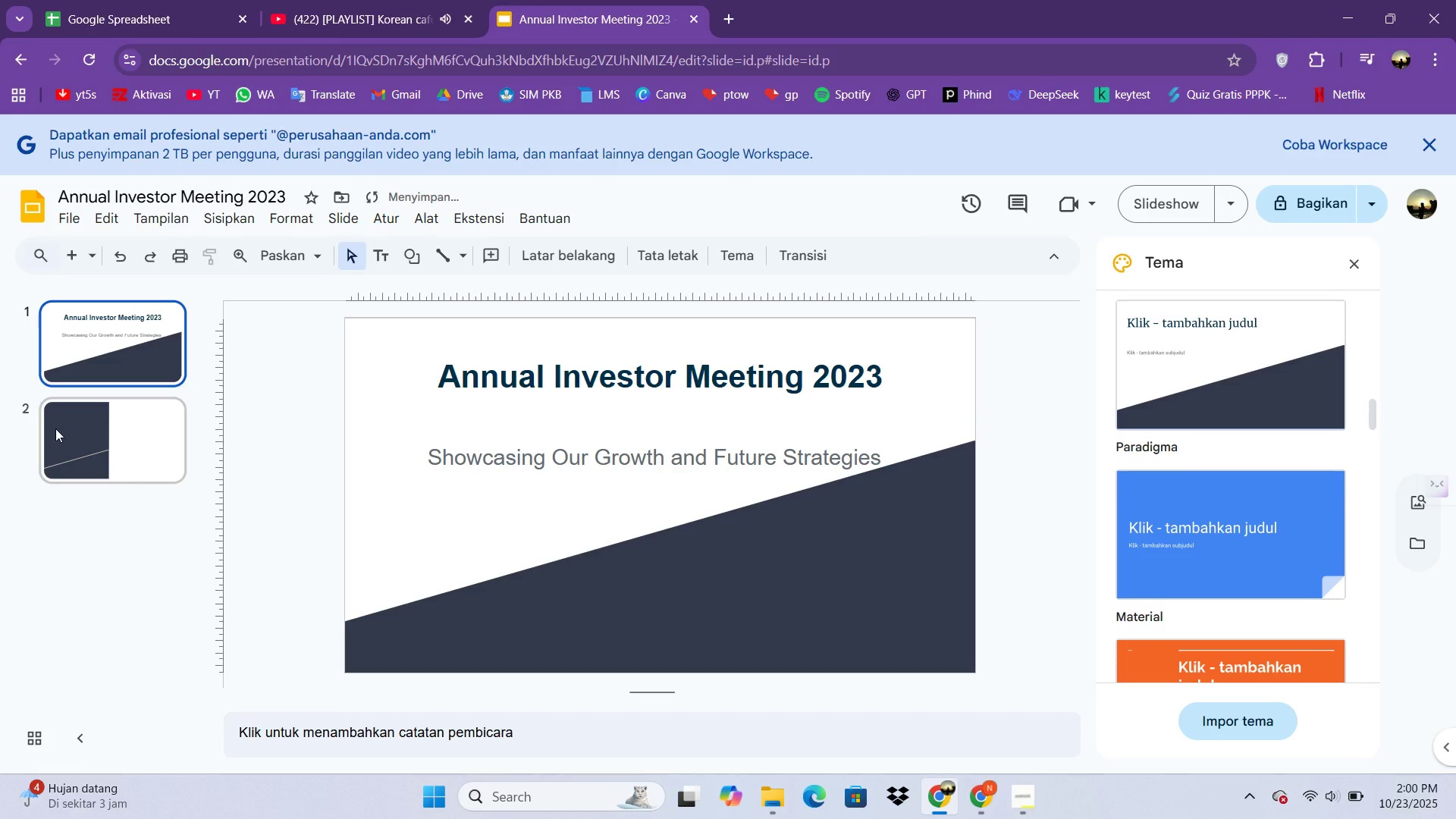 
double_click([156, 468])
 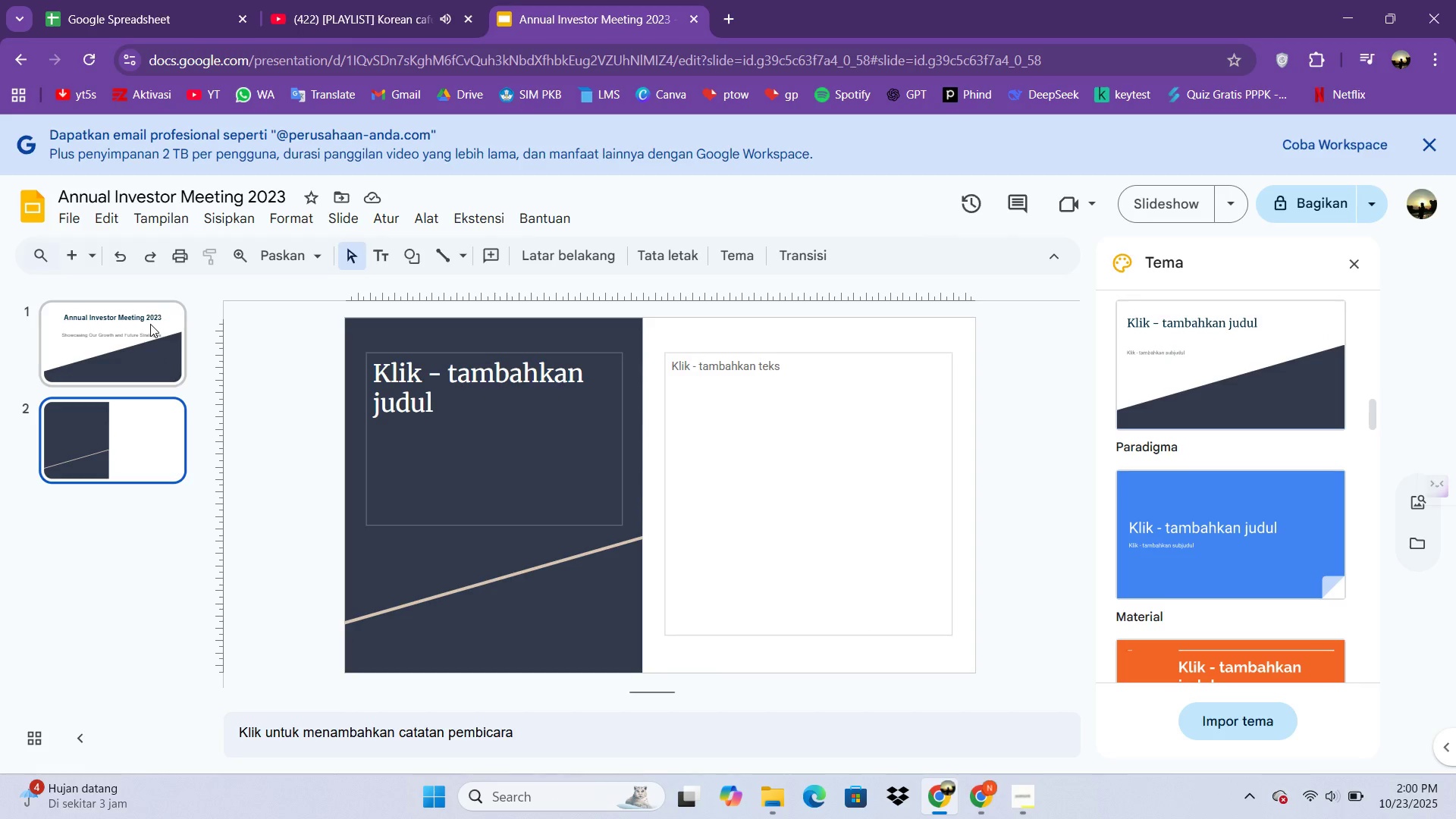 
double_click([150, 324])
 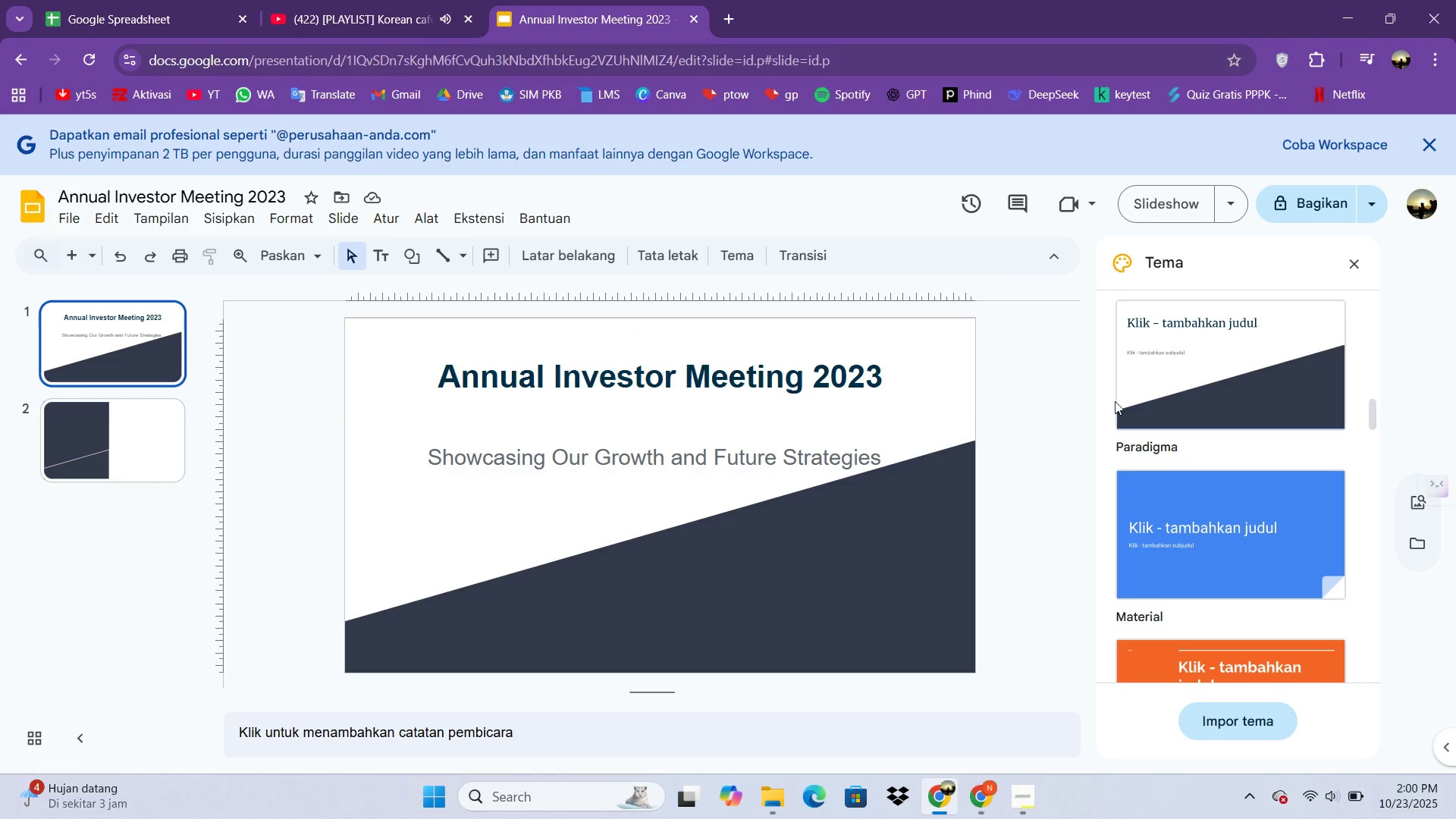 
scroll: coordinate [1183, 411], scroll_direction: down, amount: 1.0
 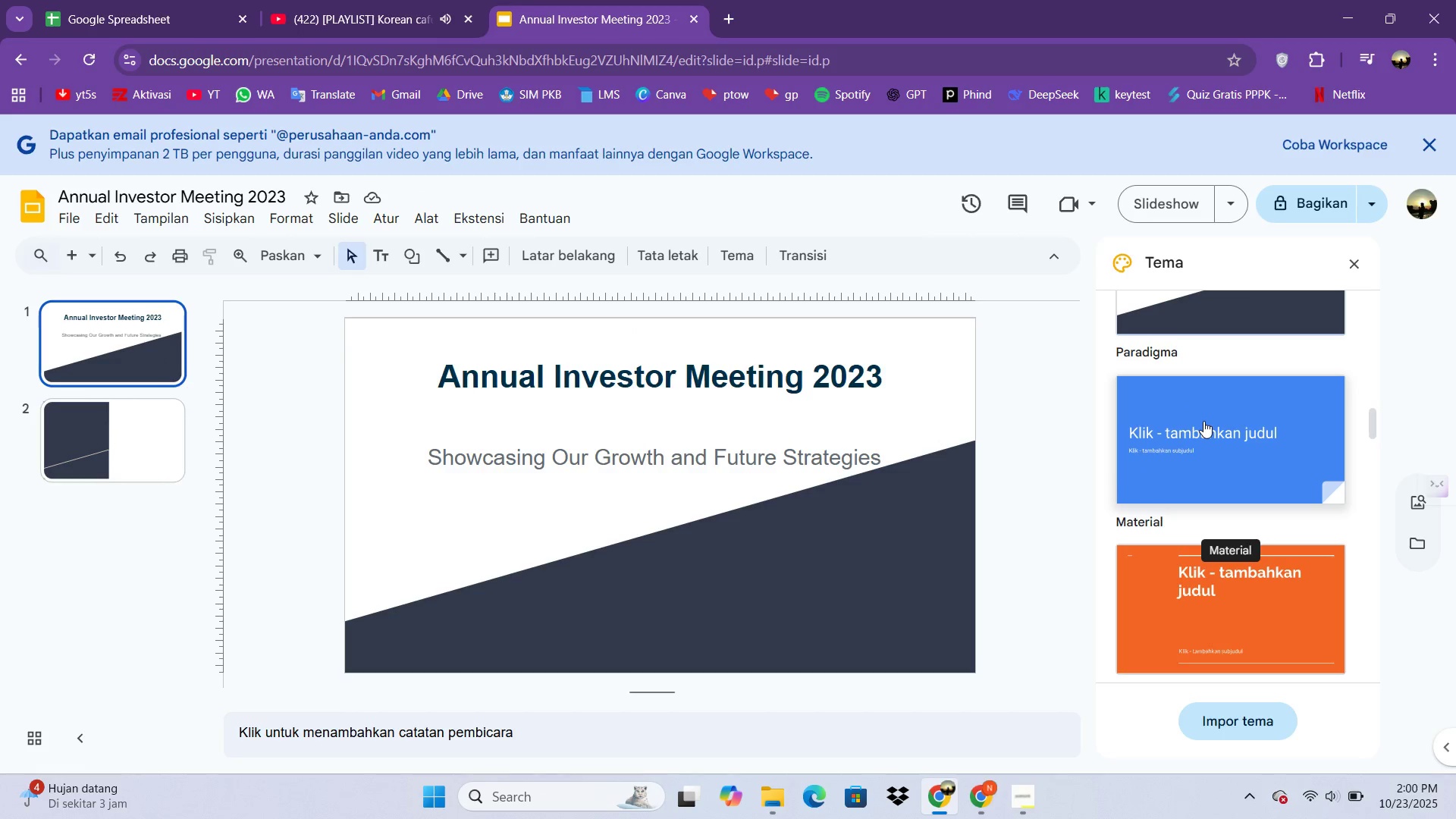 
left_click([1203, 421])
 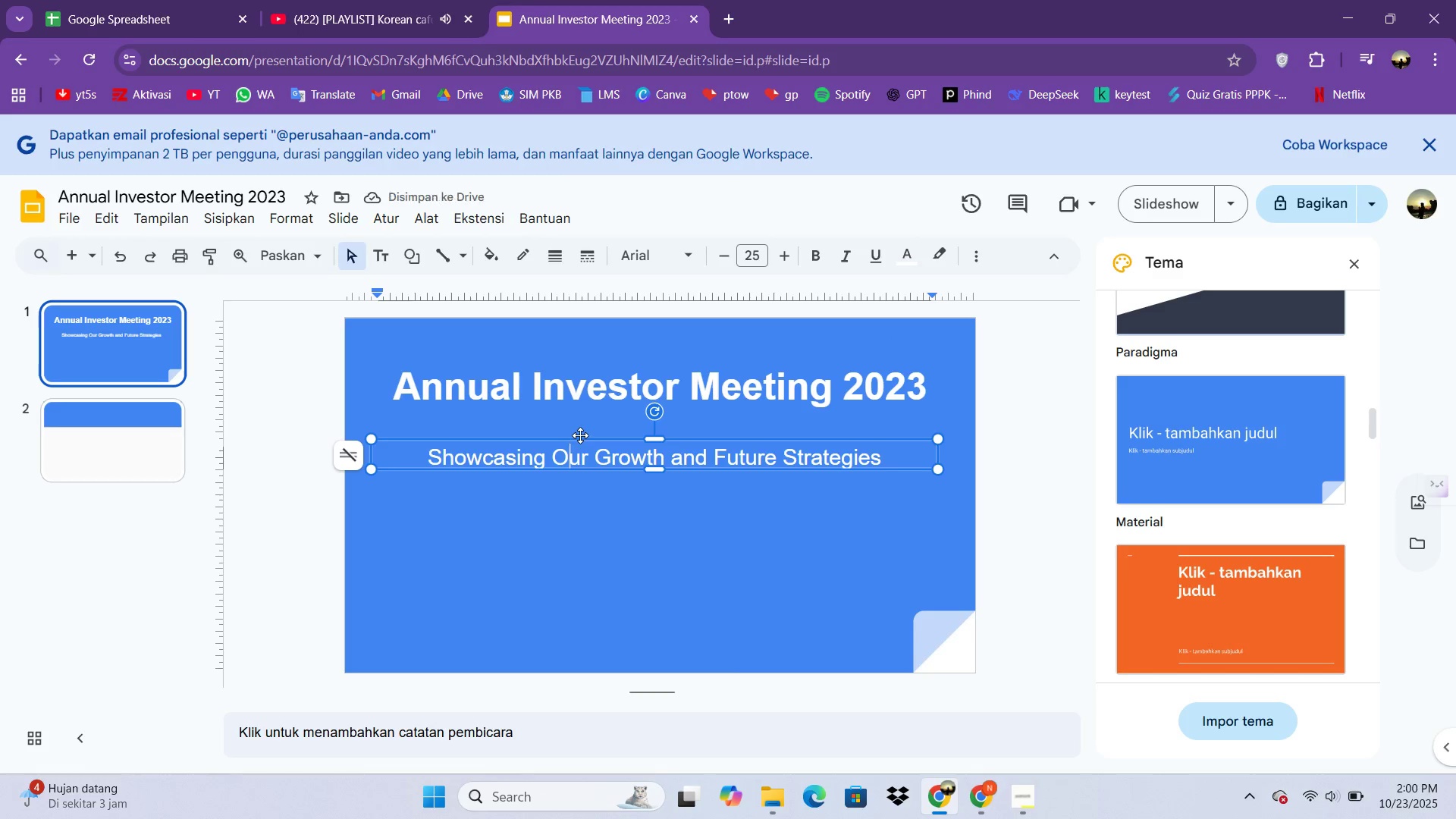 
left_click_drag(start_coordinate=[582, 439], to_coordinate=[583, 425])
 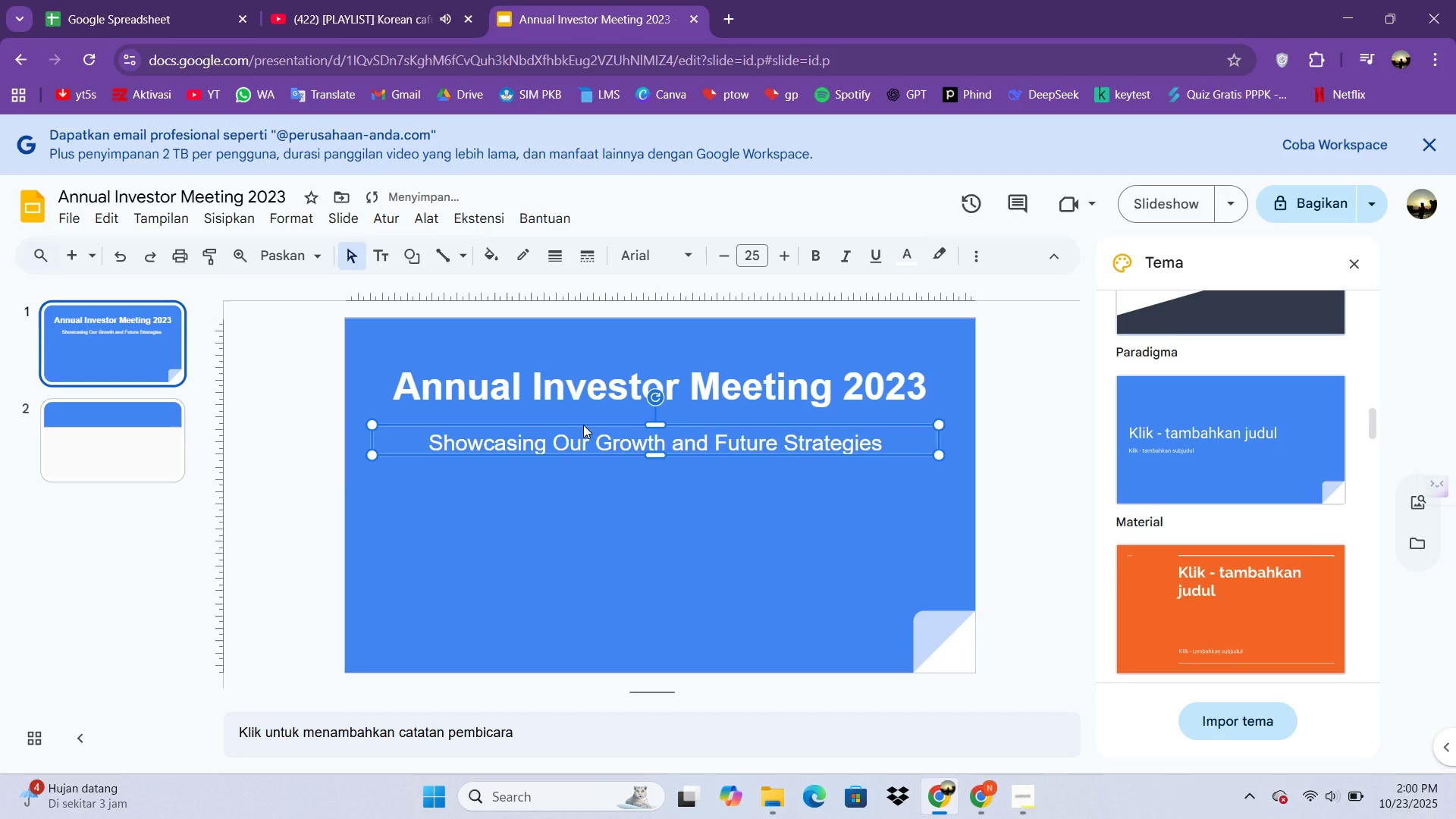 
double_click([583, 425])
 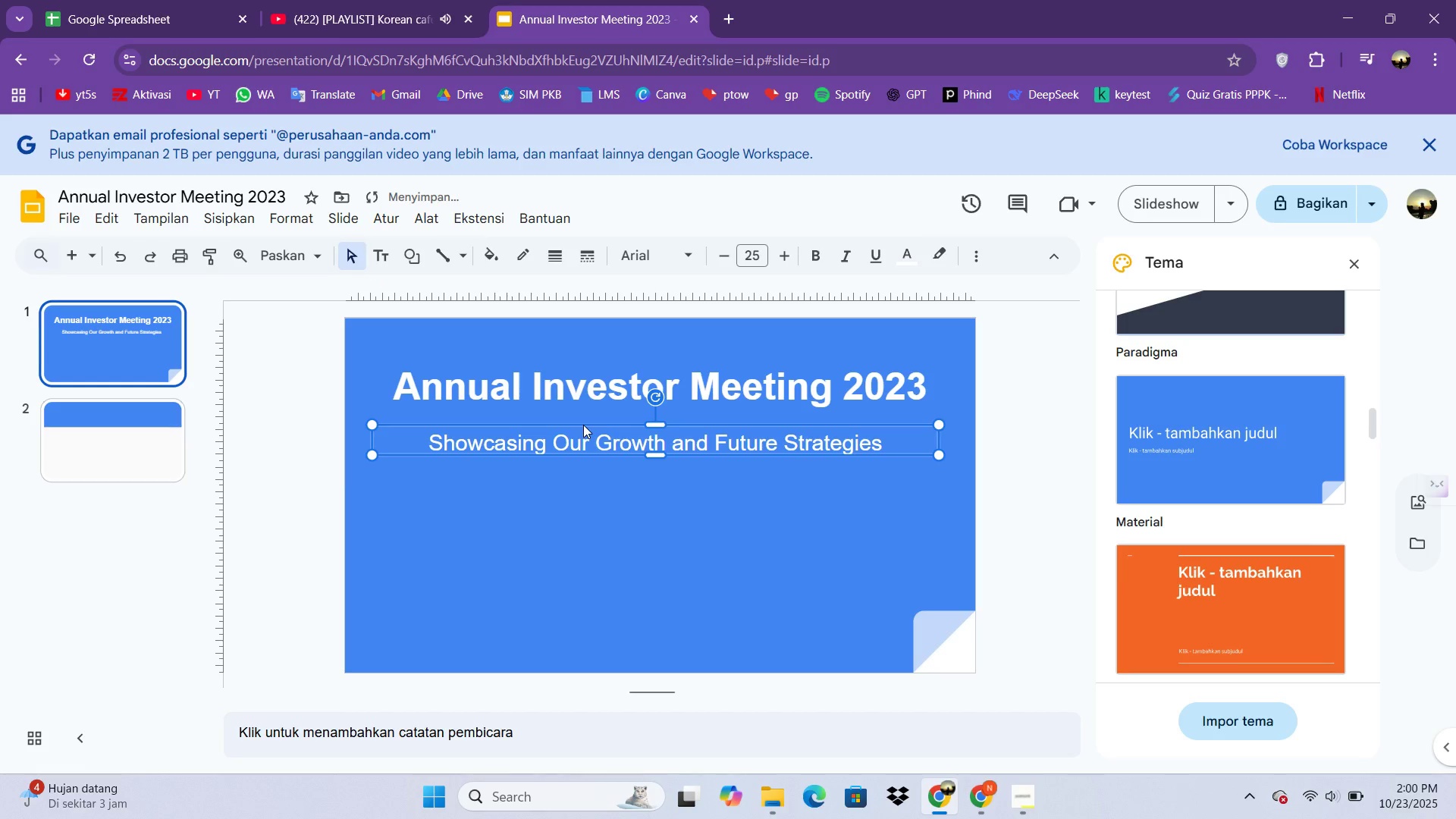 
triple_click([583, 425])
 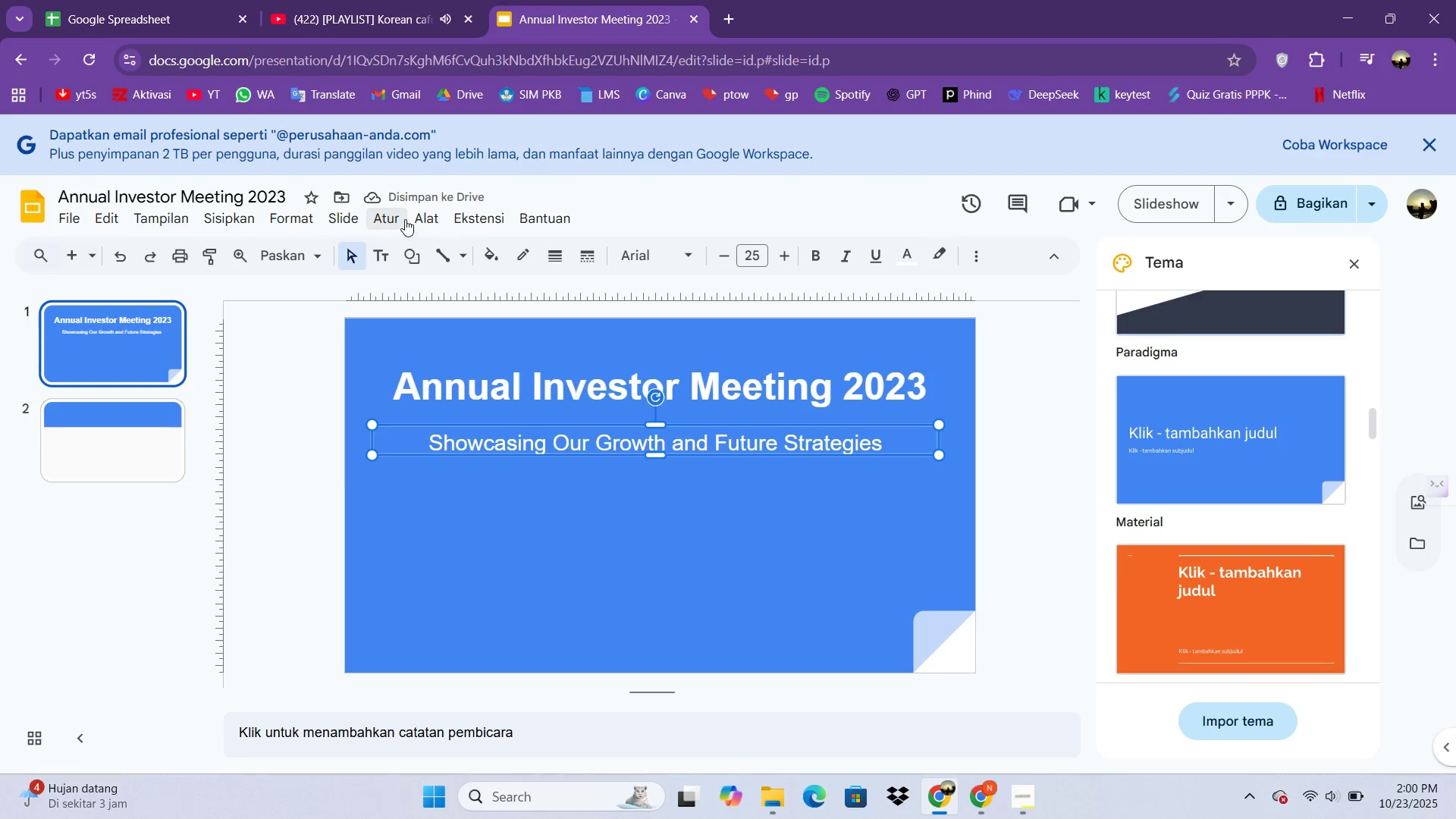 
wait(5.06)
 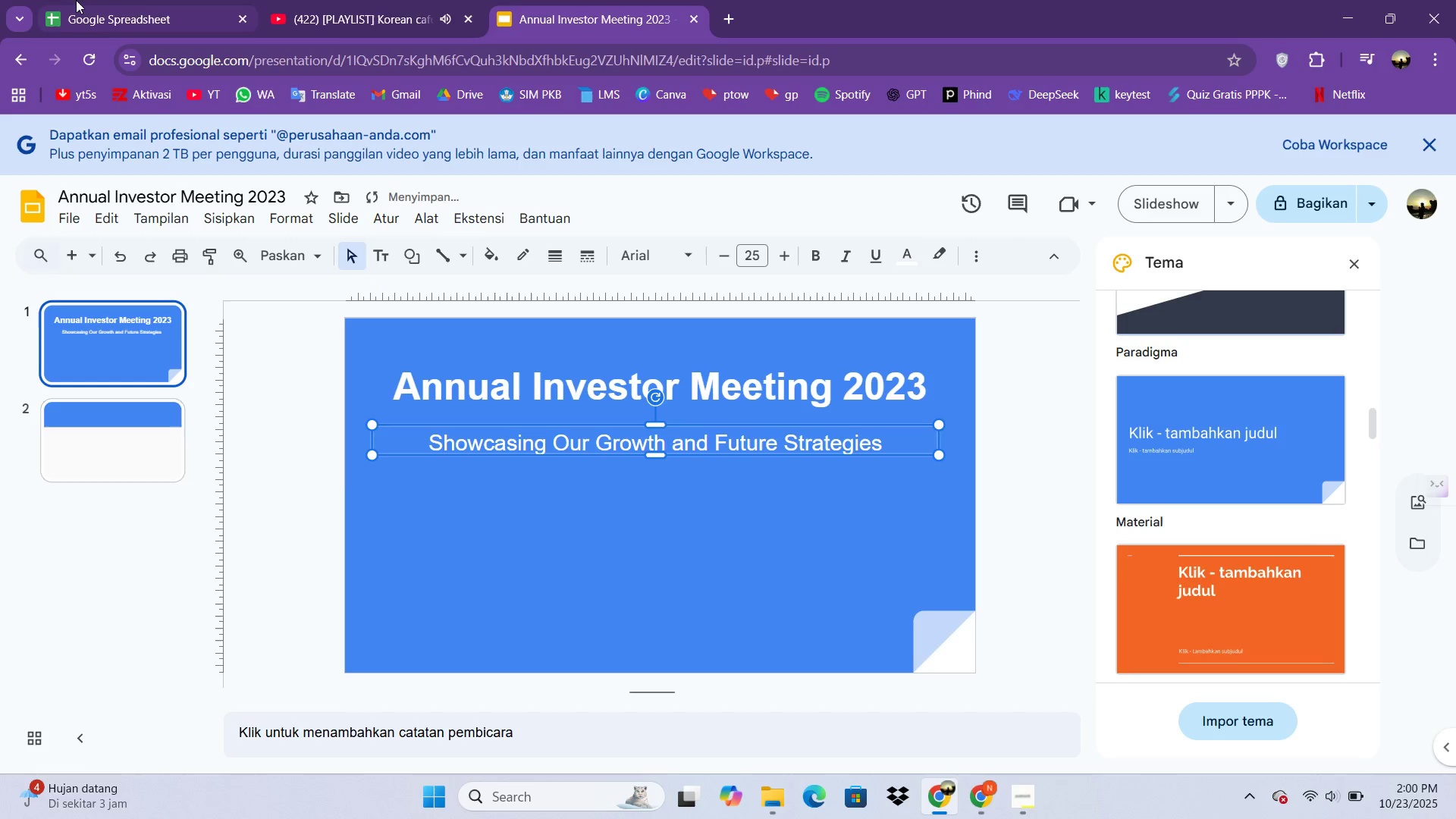 
left_click([529, 375])
 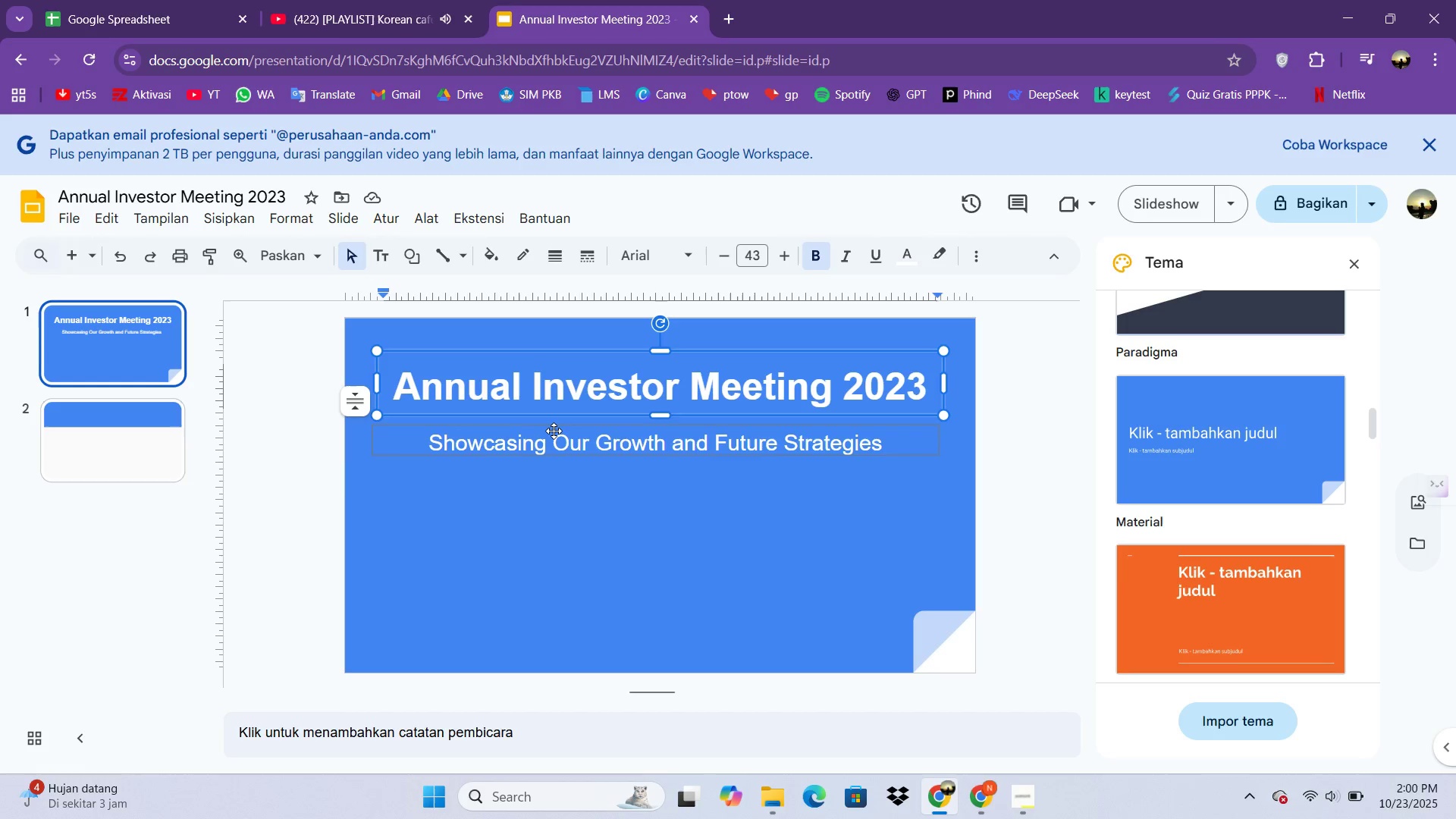 
key(Control+A)
 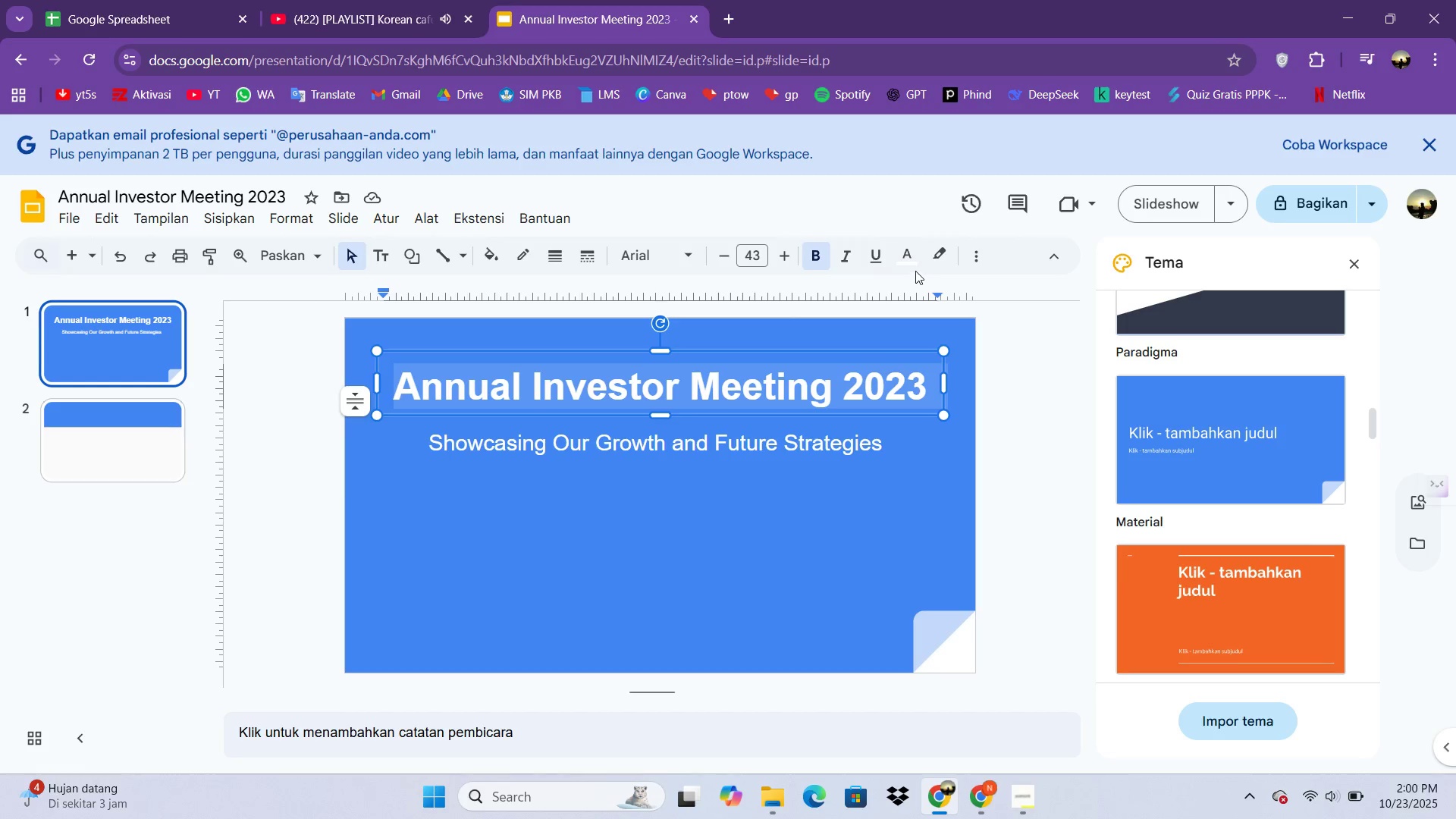 
left_click([912, 262])
 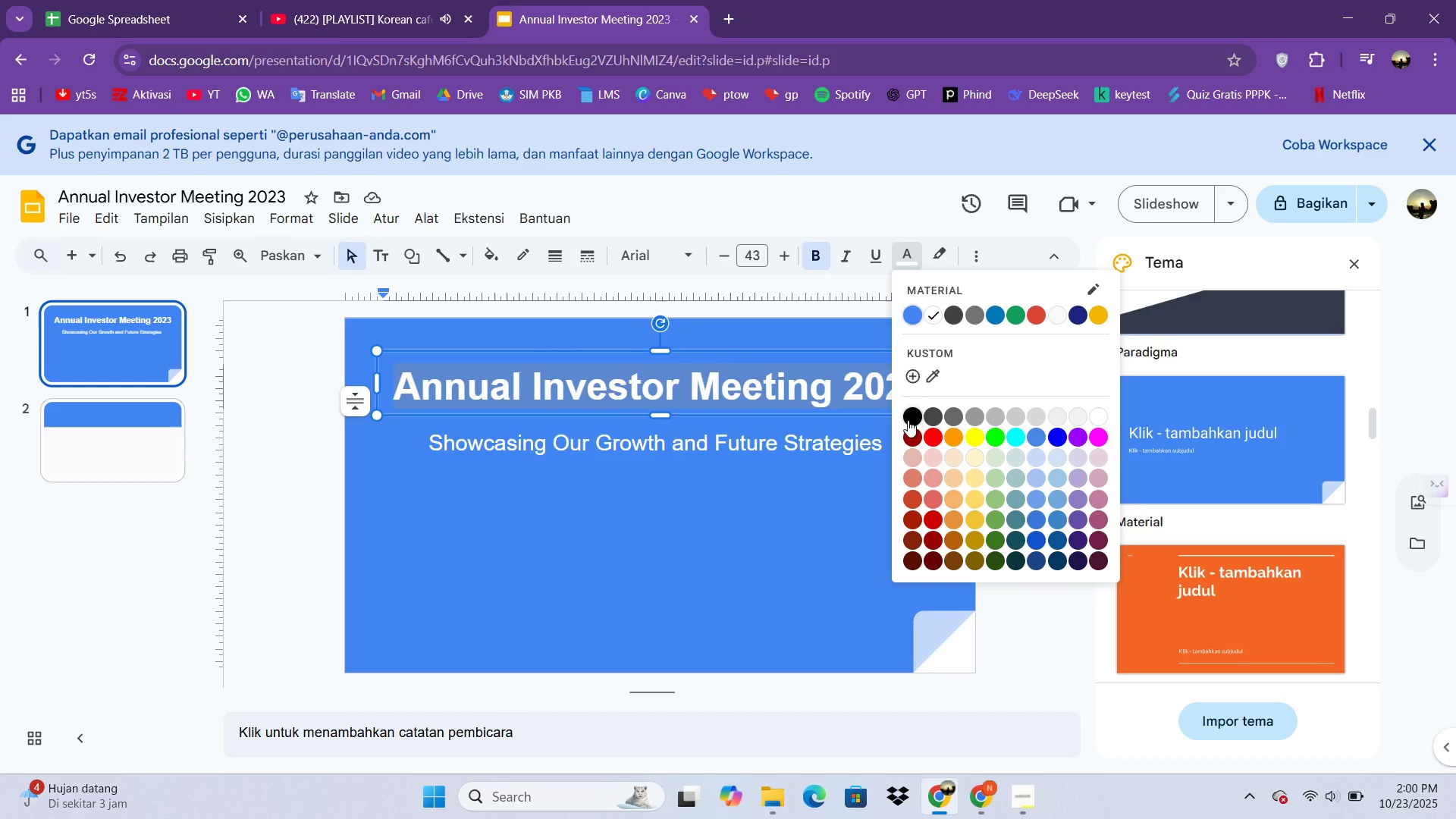 
left_click([908, 420])
 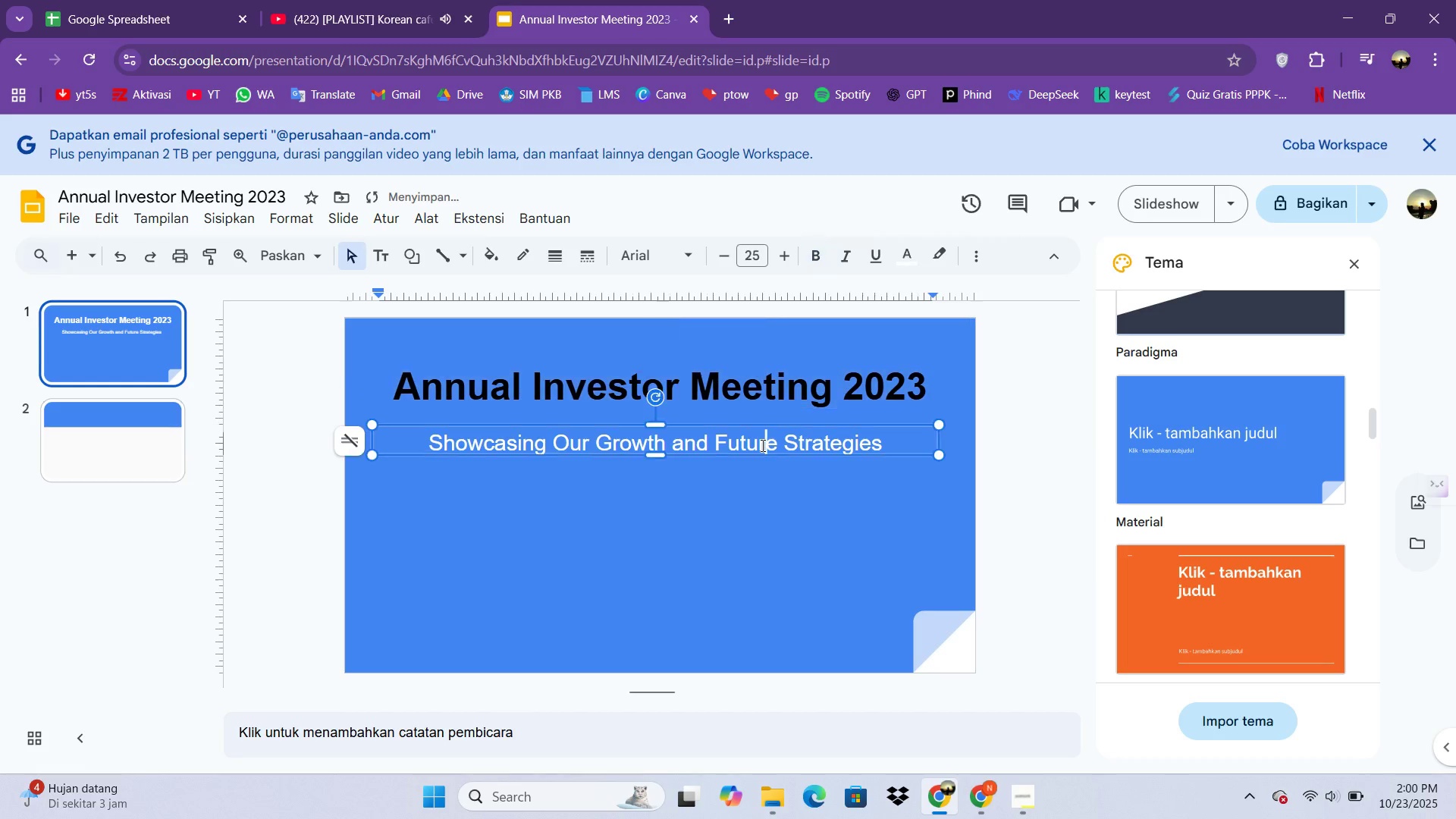 
left_click([761, 445])
 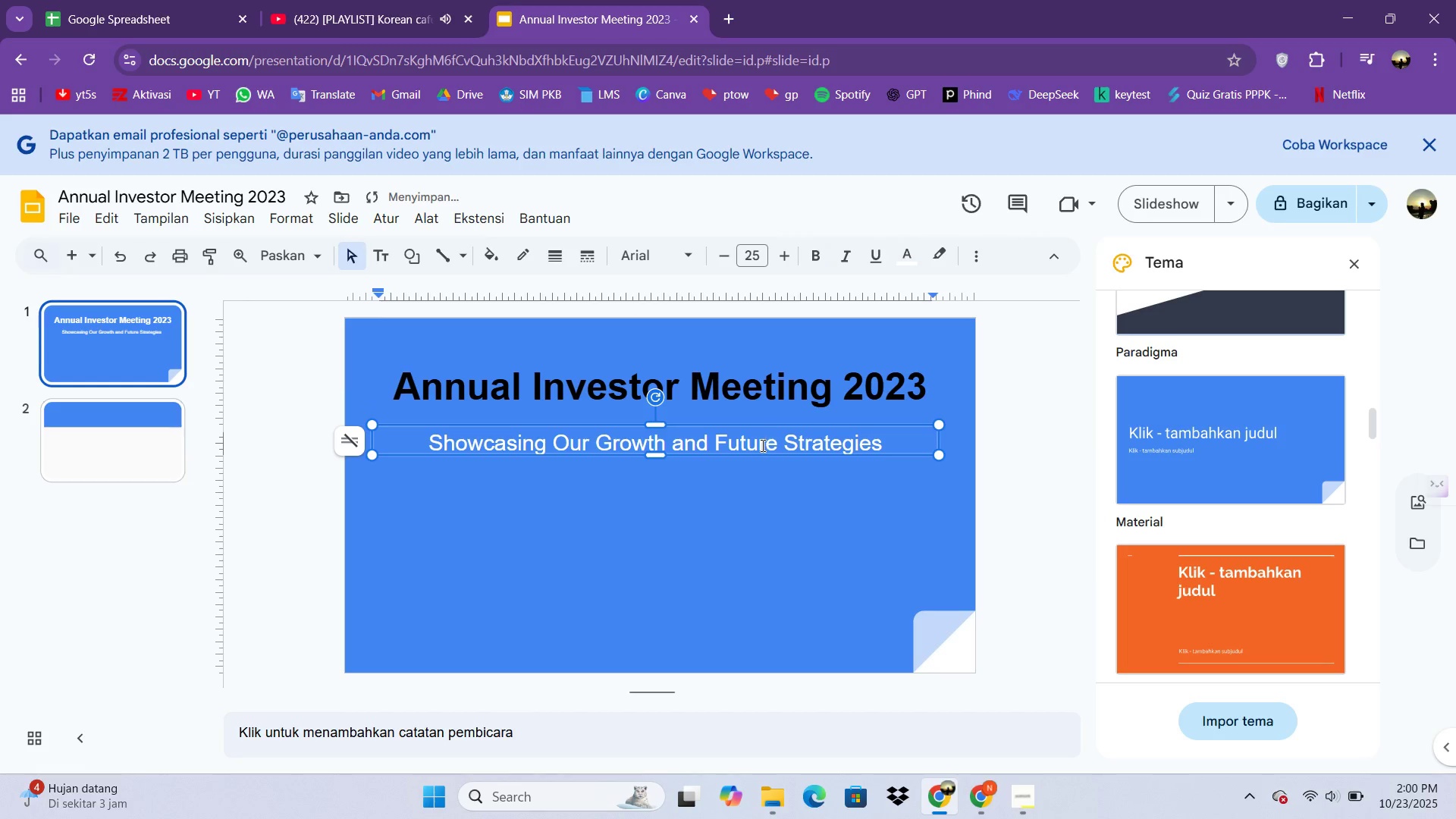 
key(Control+A)
 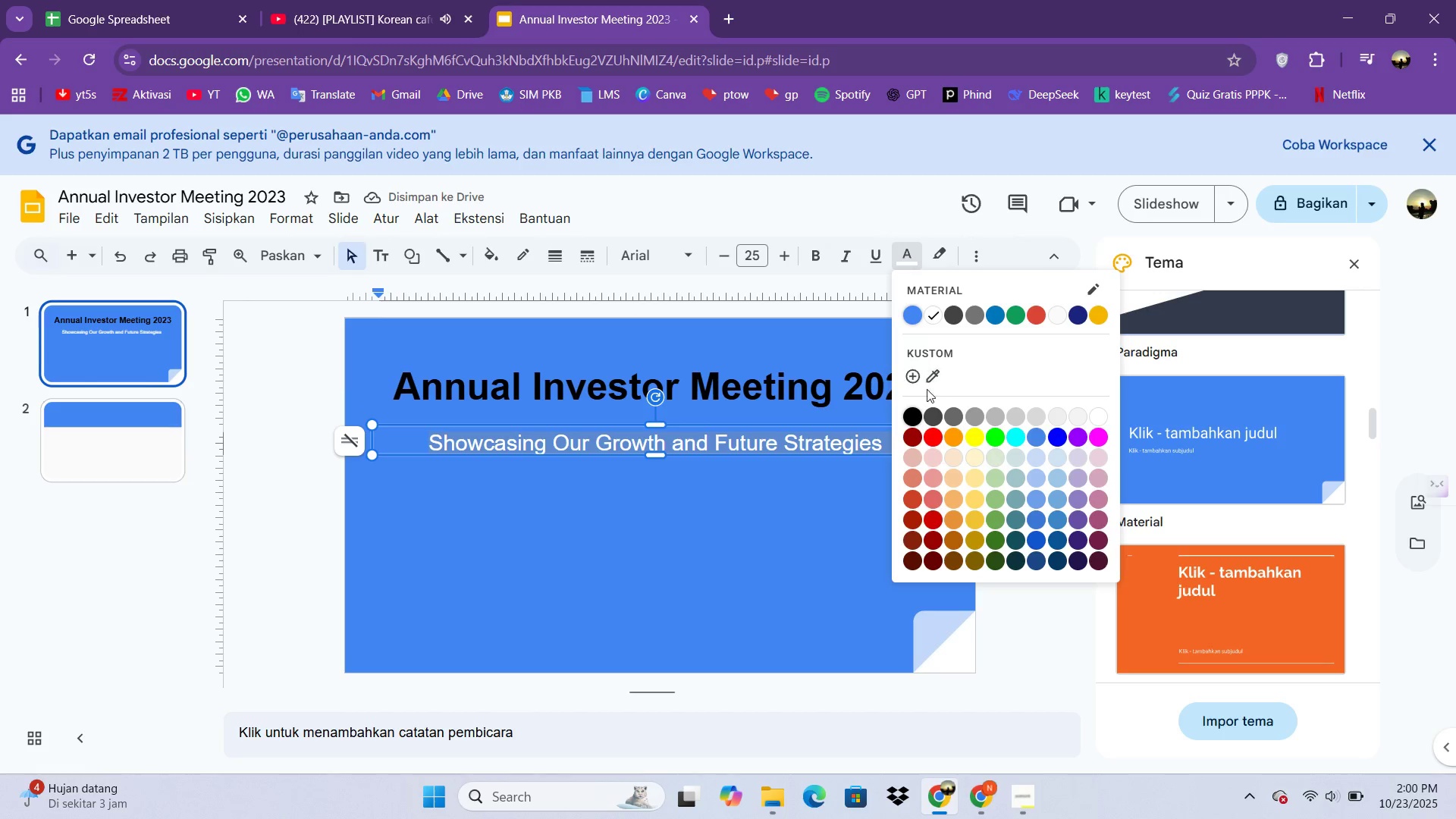 
left_click([910, 415])
 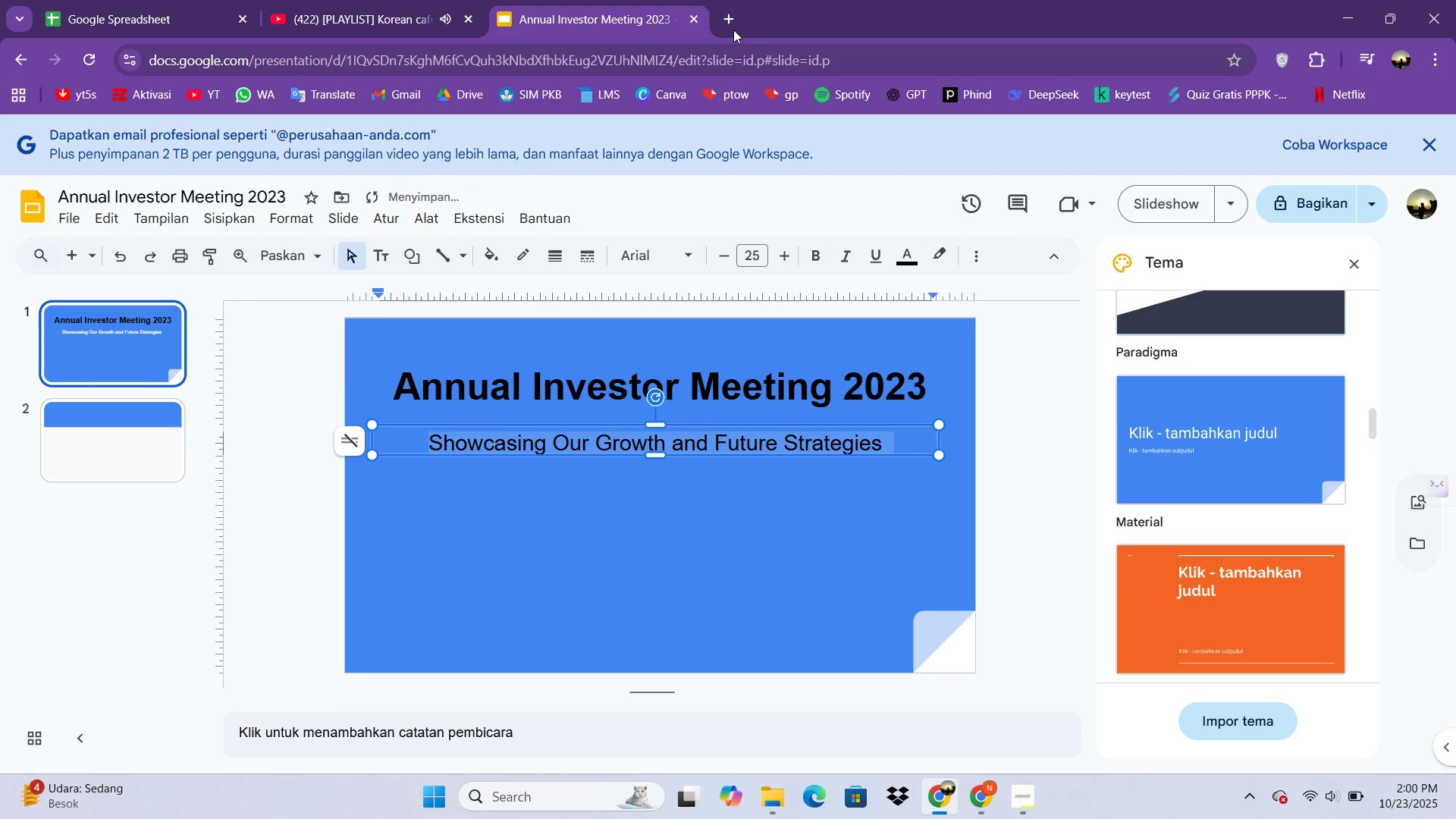 
left_click([733, 30])
 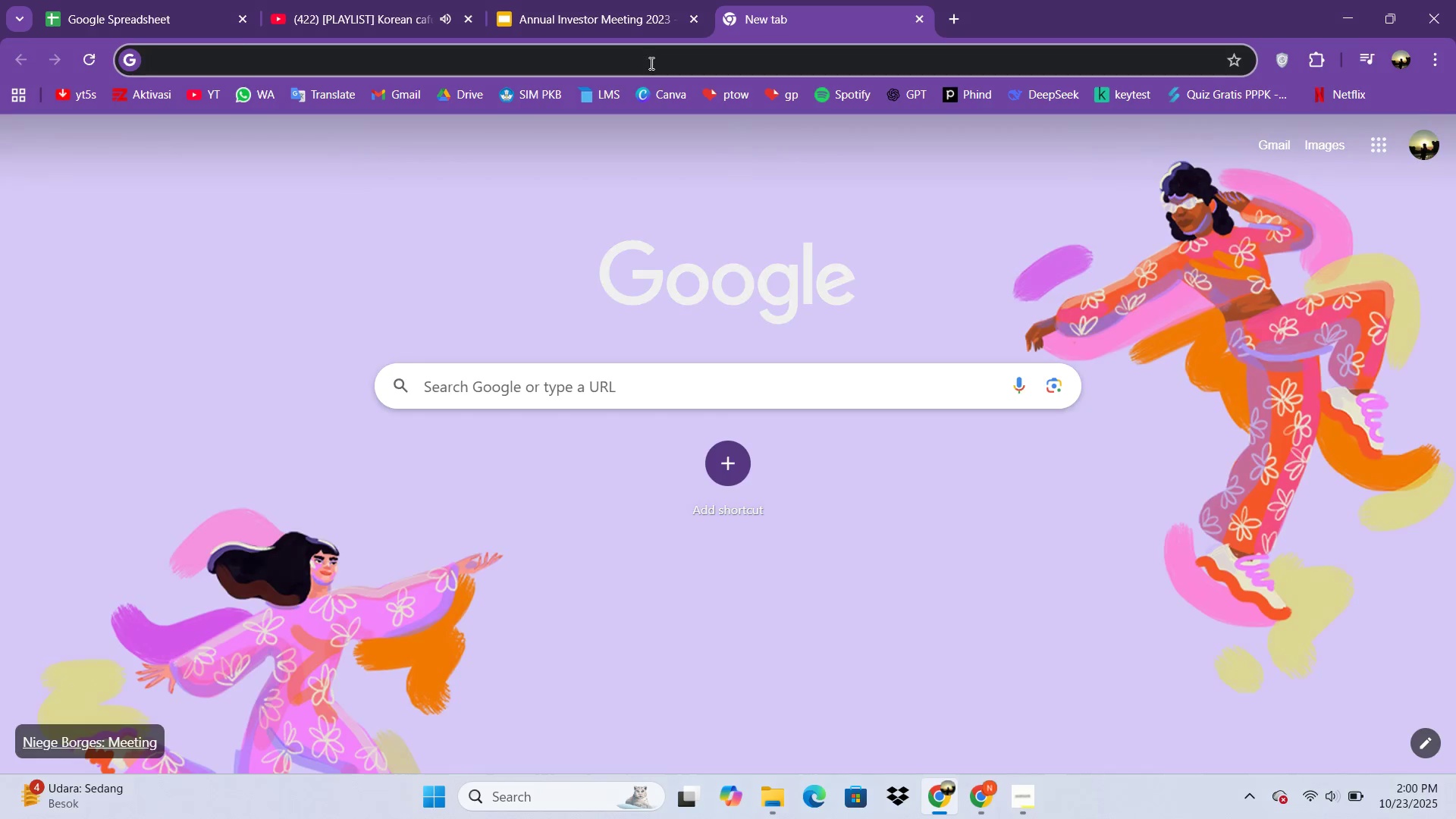 
type(un)
 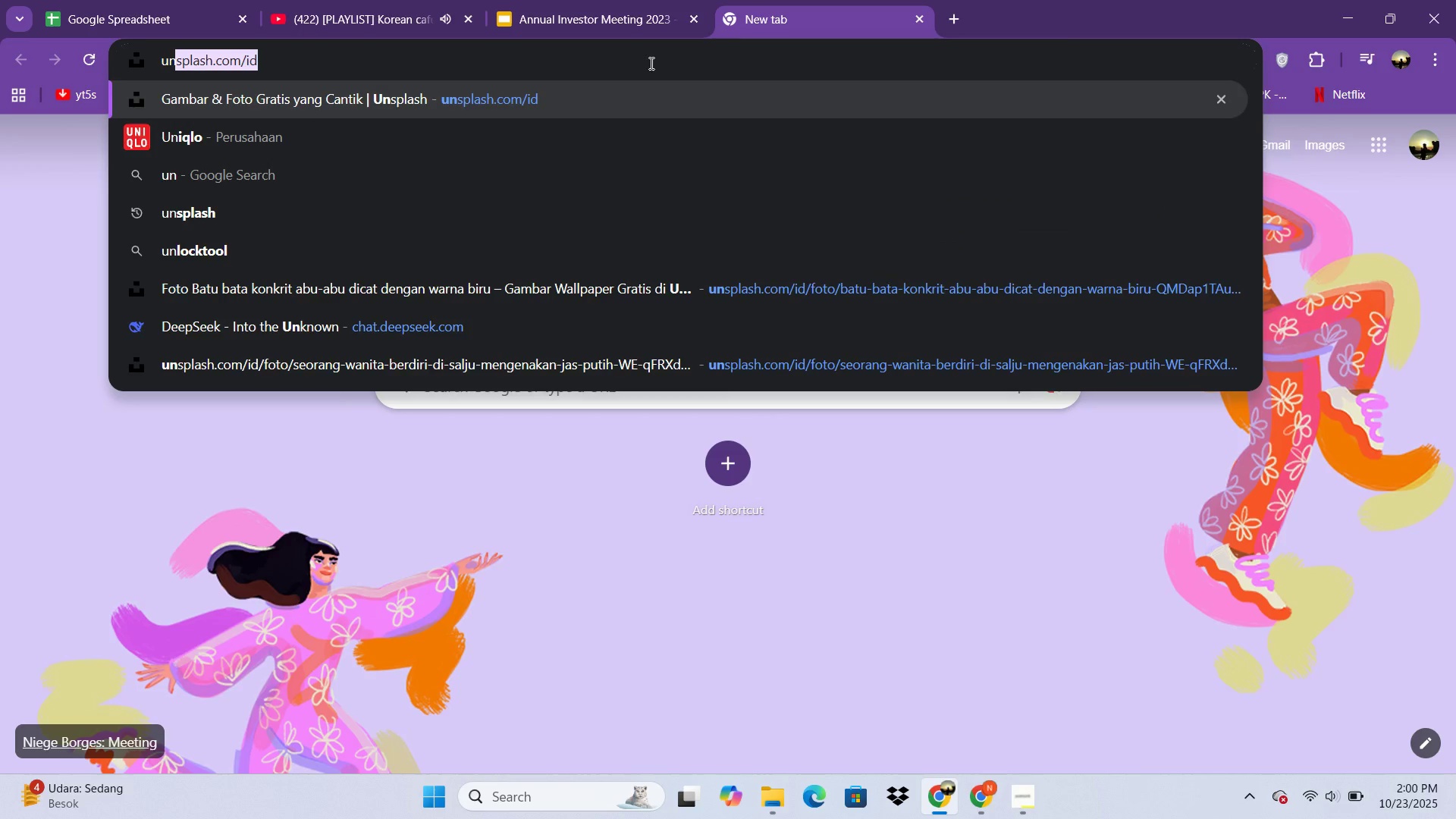 
key(Enter)
 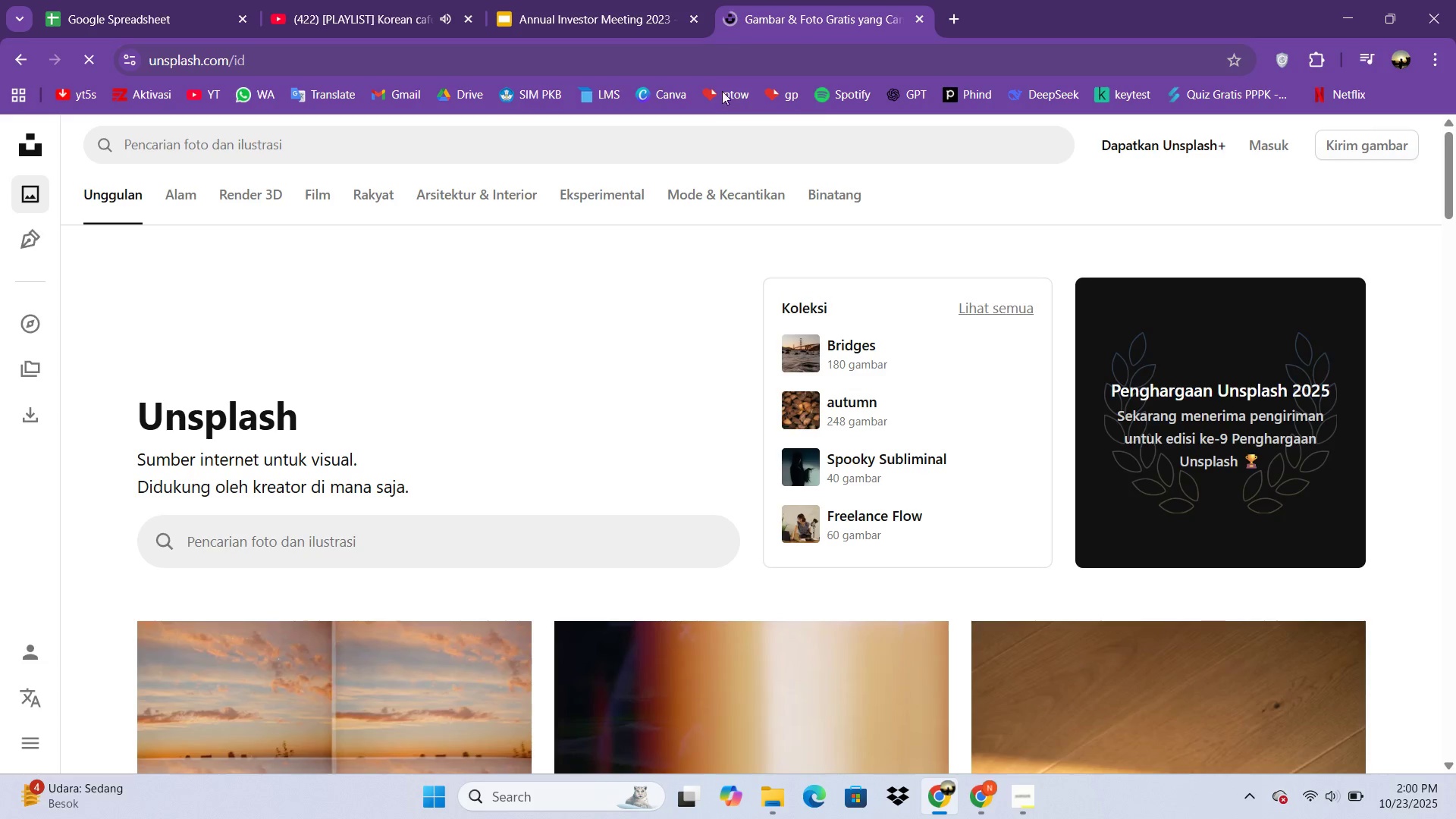 
left_click([679, 148])
 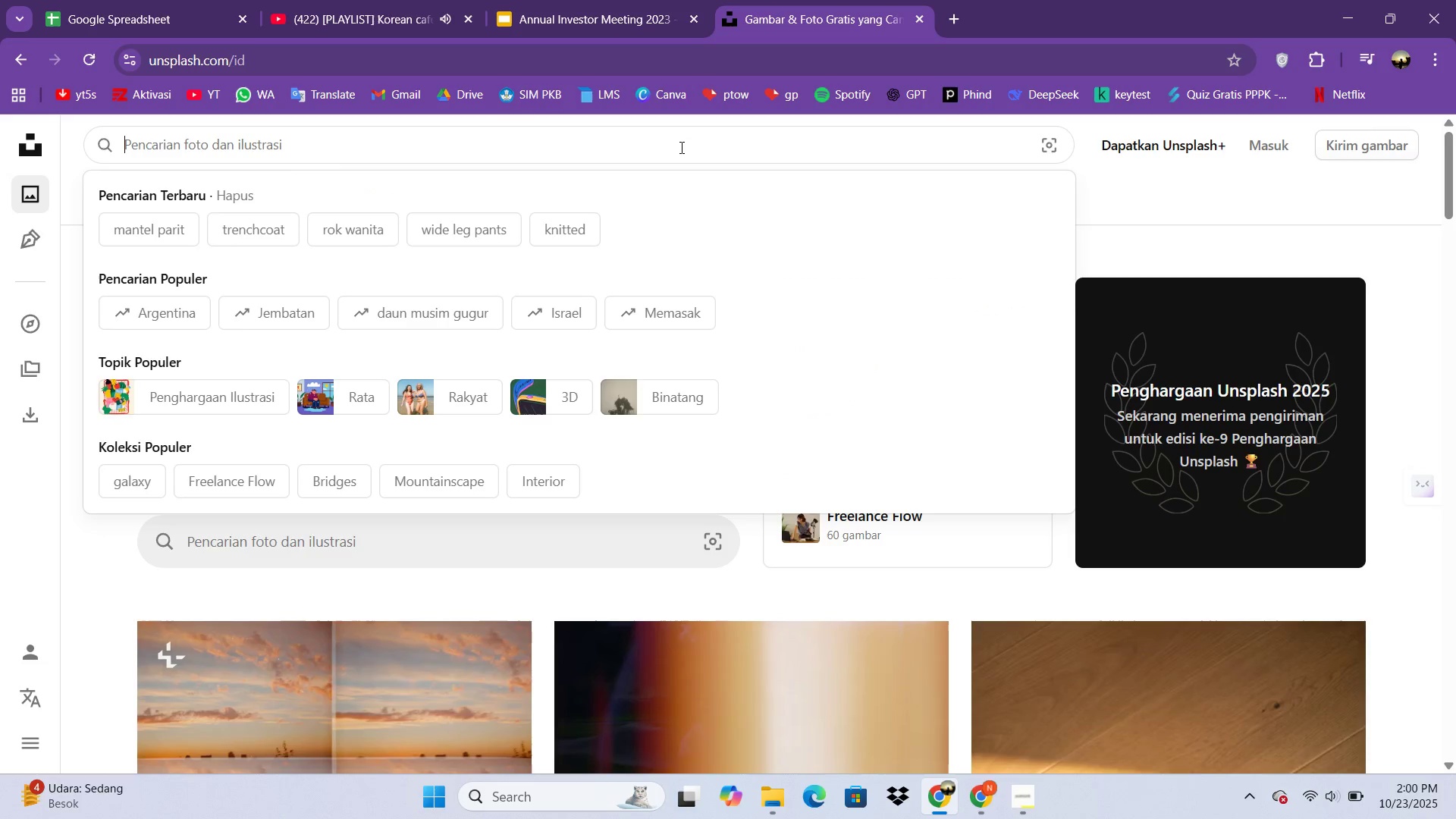 
type(ppt)
 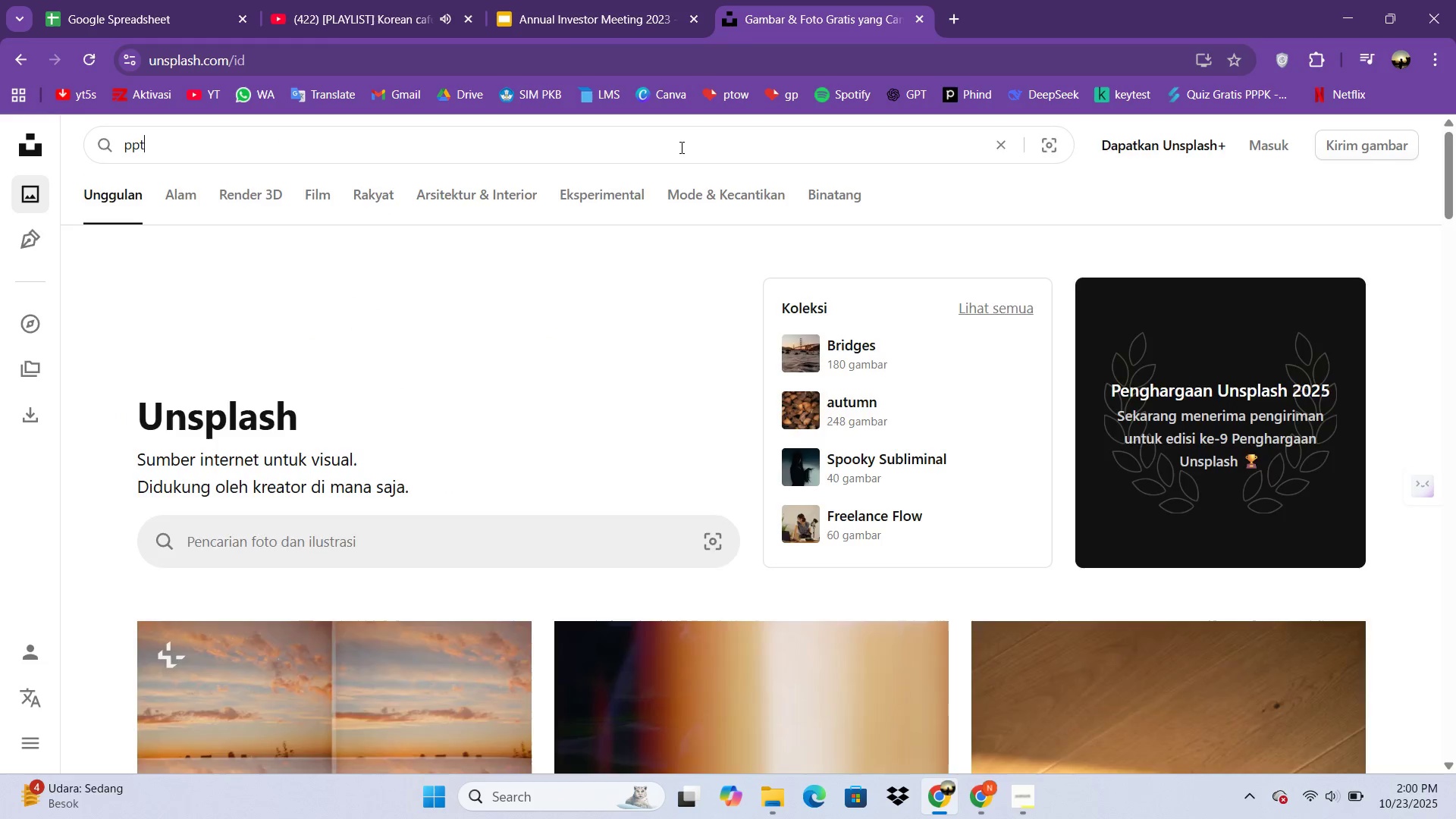 
key(Enter)
 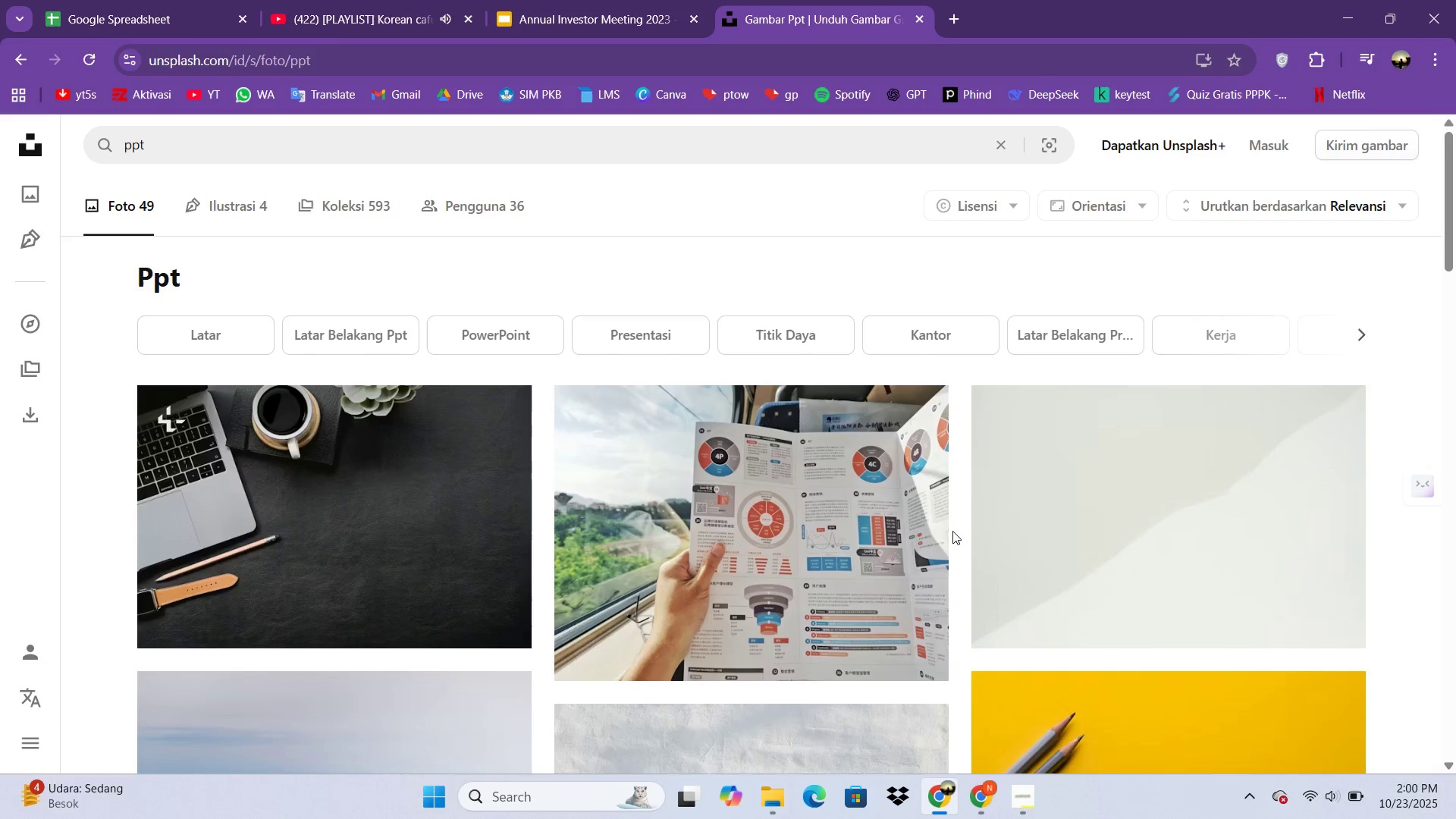 
scroll: coordinate [1009, 508], scroll_direction: down, amount: 4.0
 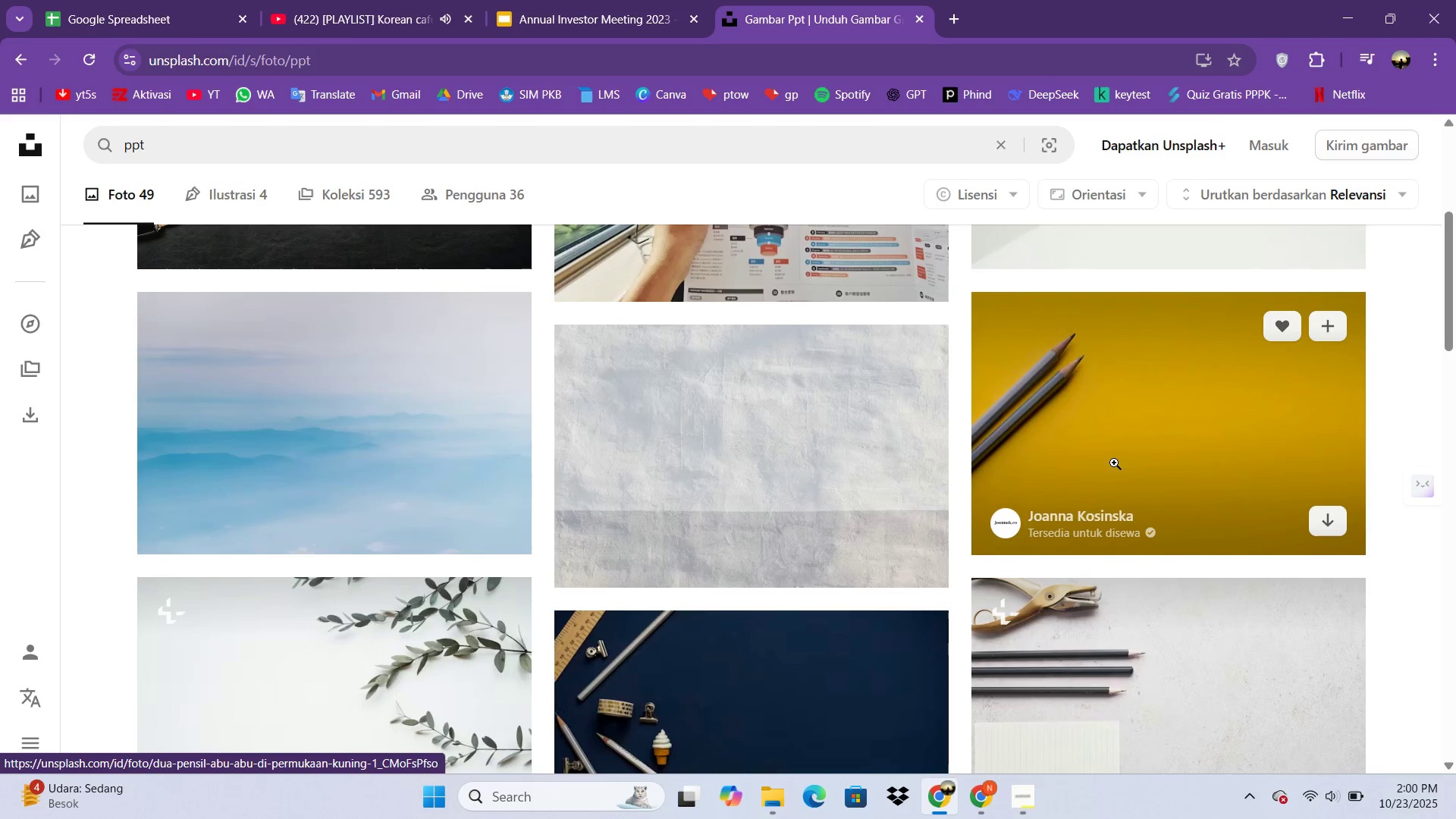 
scroll: coordinate [1119, 459], scroll_direction: none, amount: 0.0
 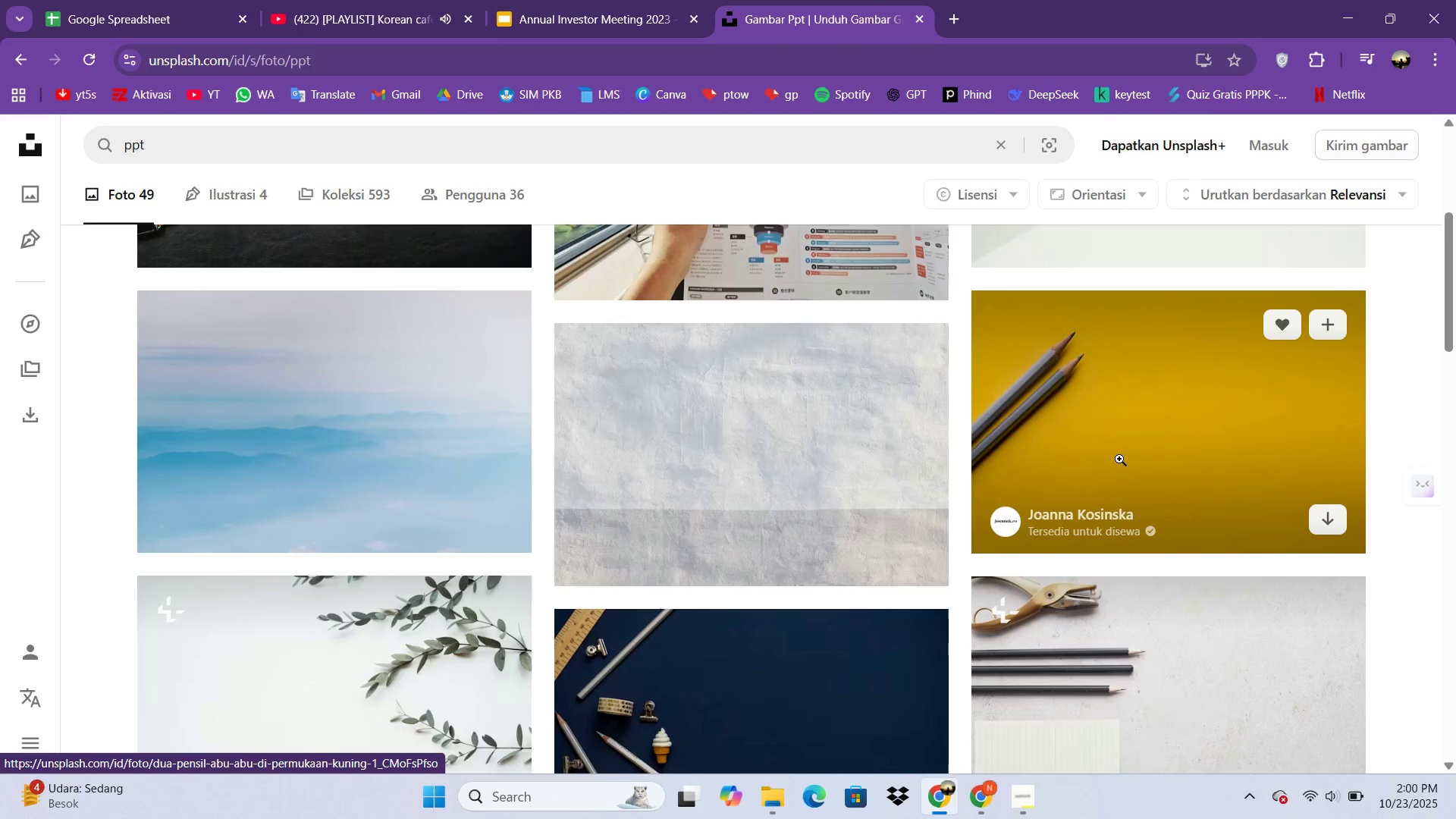 
scroll: coordinate [986, 461], scroll_direction: down, amount: 10.0
 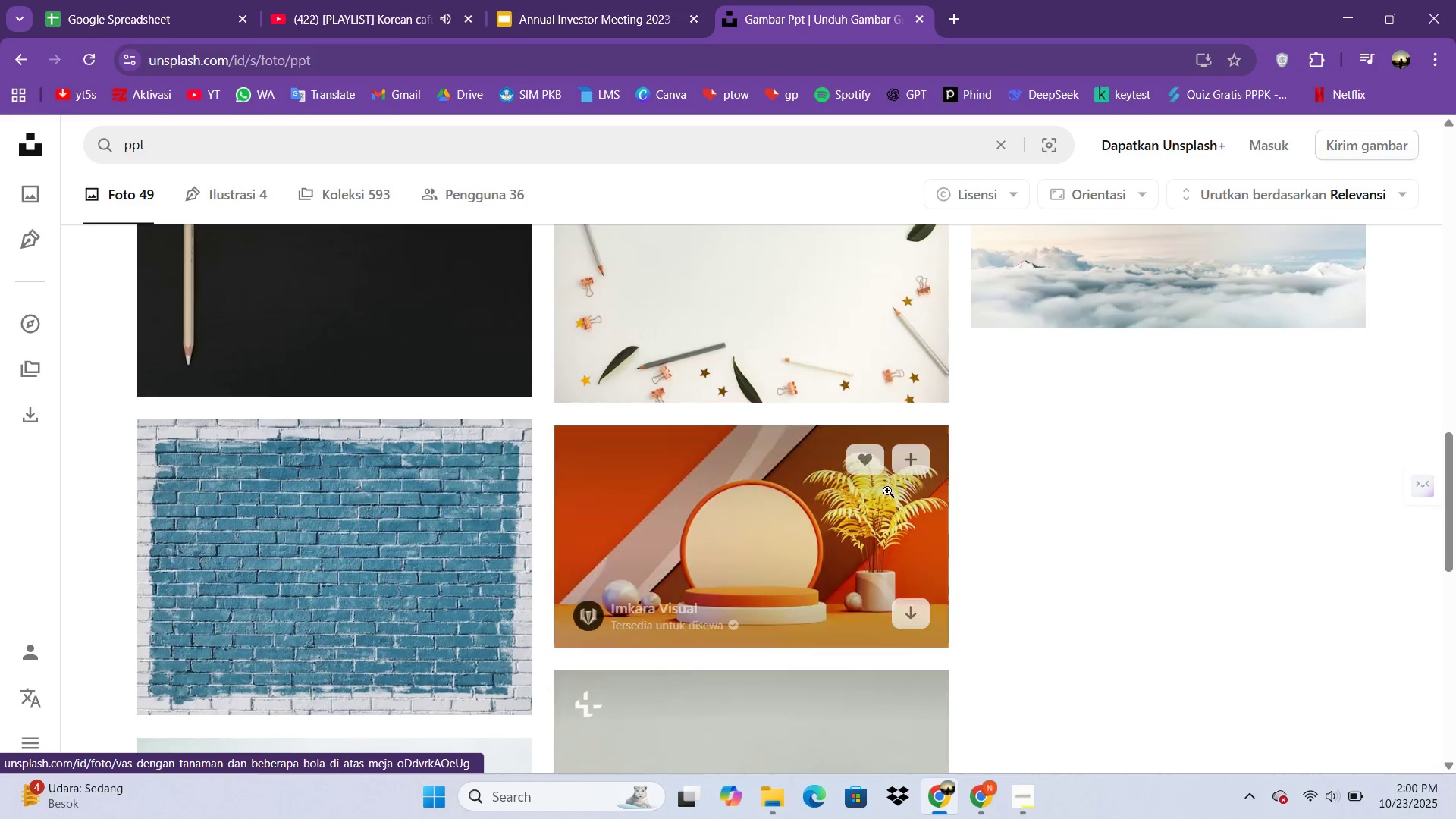 
scroll: coordinate [450, 528], scroll_direction: up, amount: 6.0
 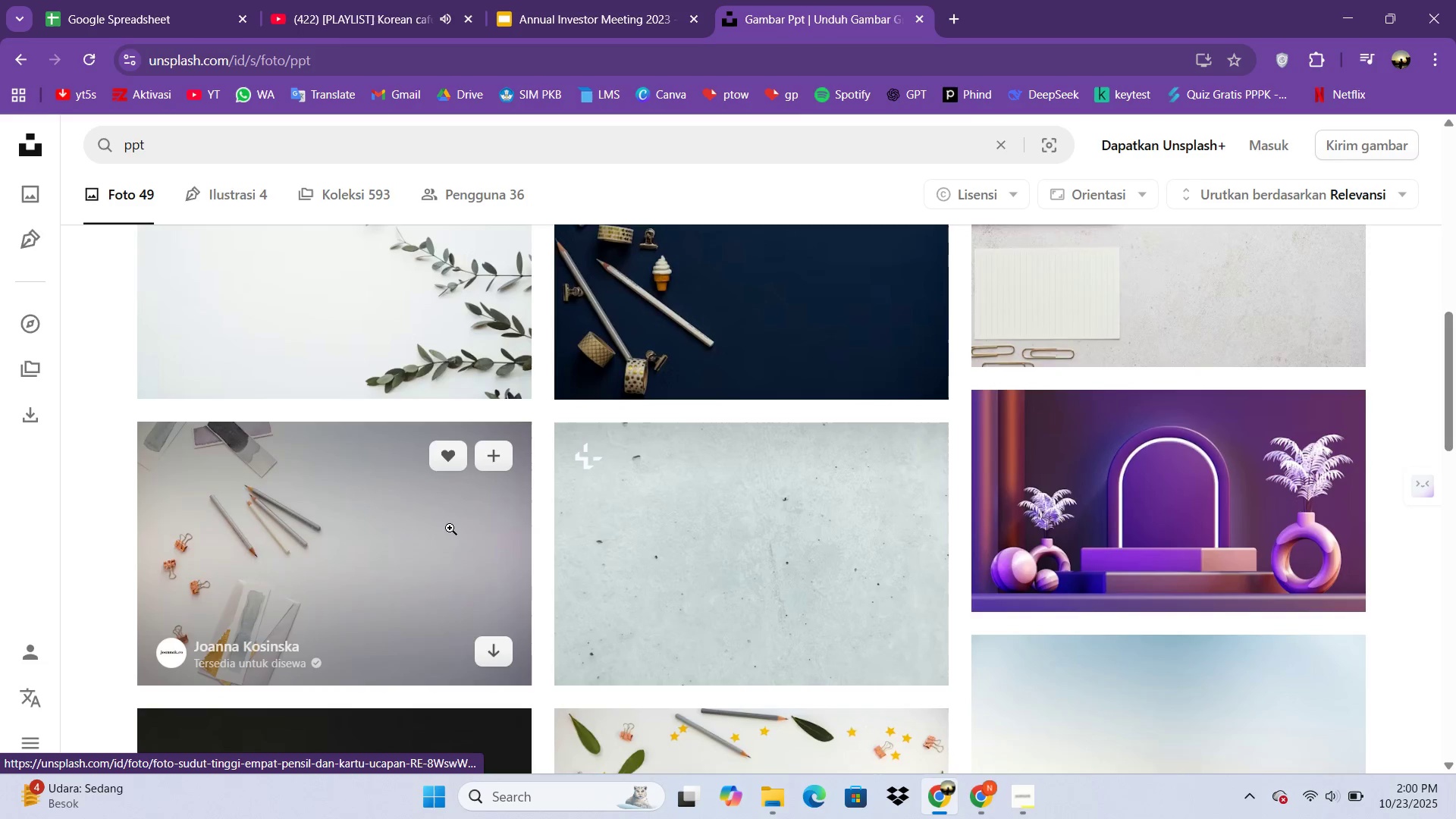 
scroll: coordinate [450, 529], scroll_direction: down, amount: 7.0
 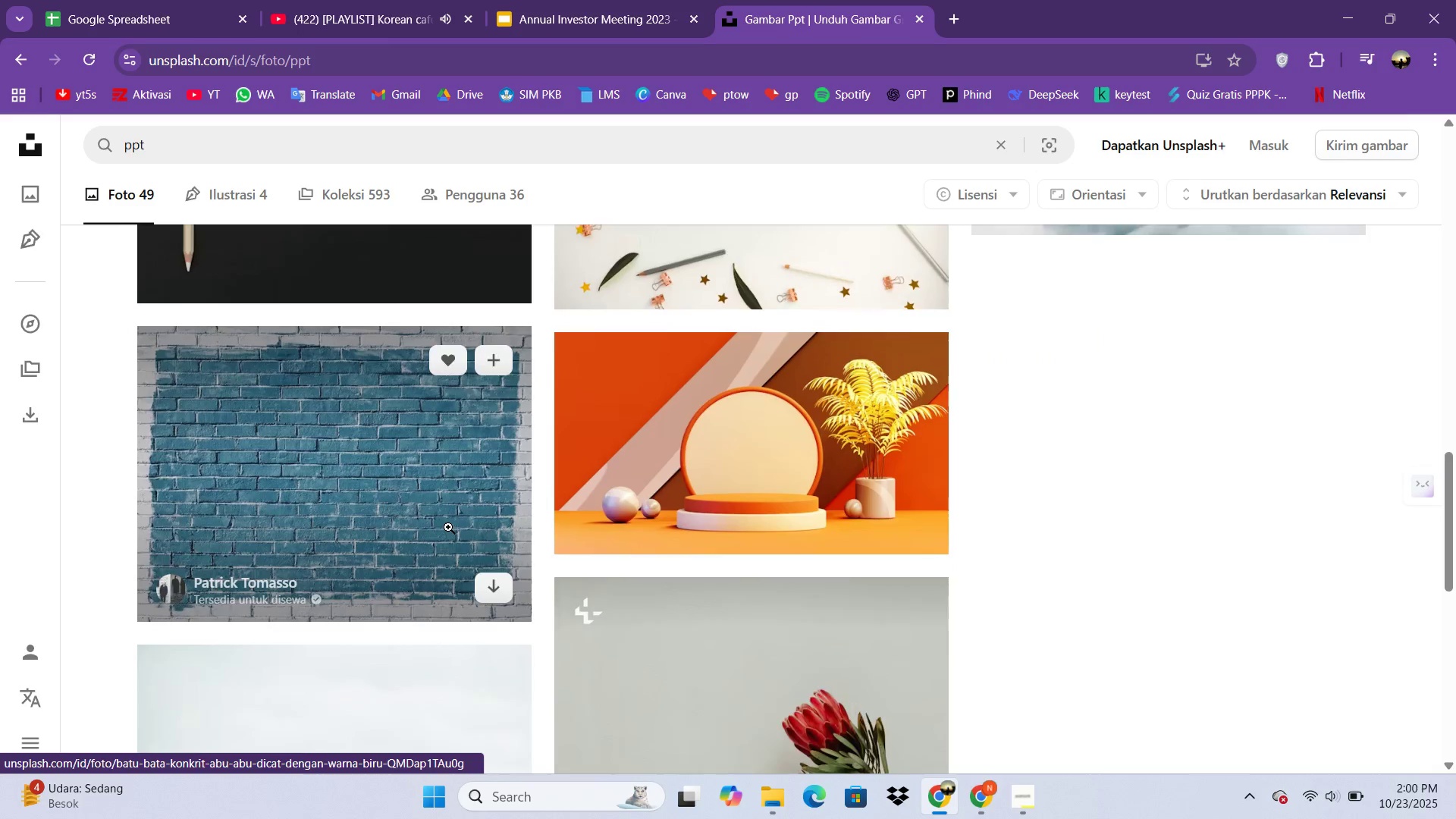 
scroll: coordinate [449, 528], scroll_direction: up, amount: 1.0
 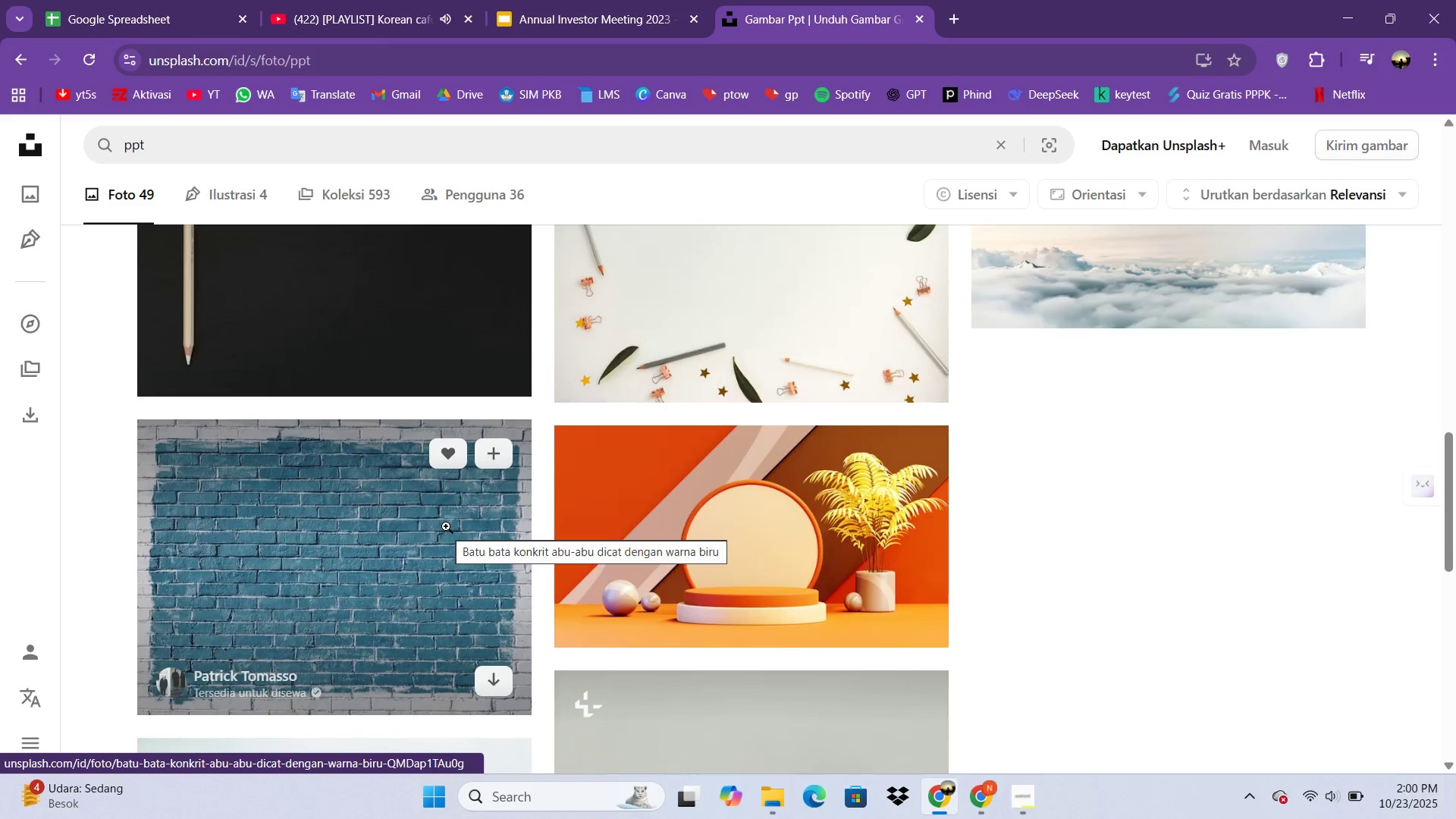 
scroll: coordinate [709, 557], scroll_direction: down, amount: 11.0
 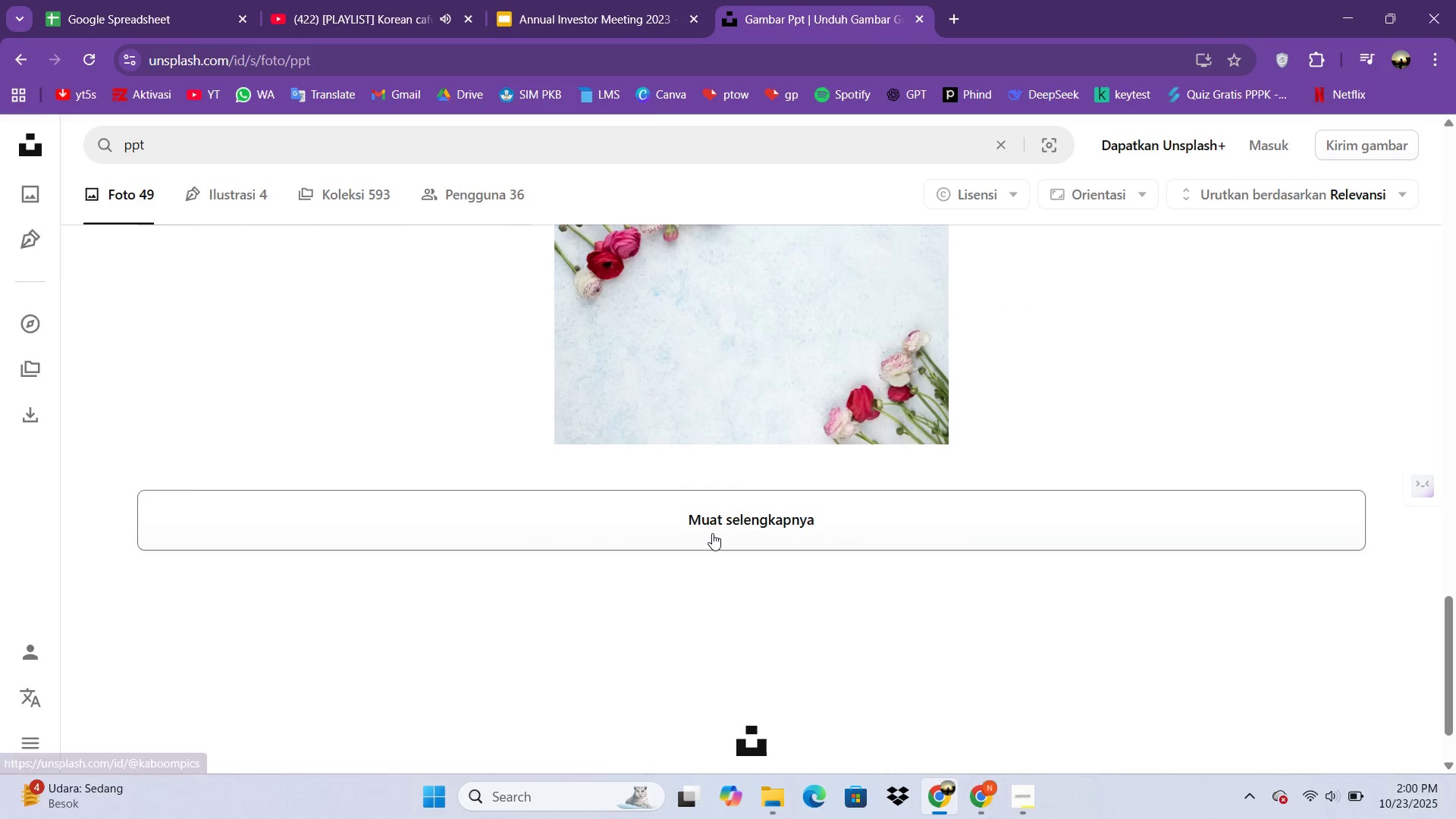 
left_click([712, 533])
 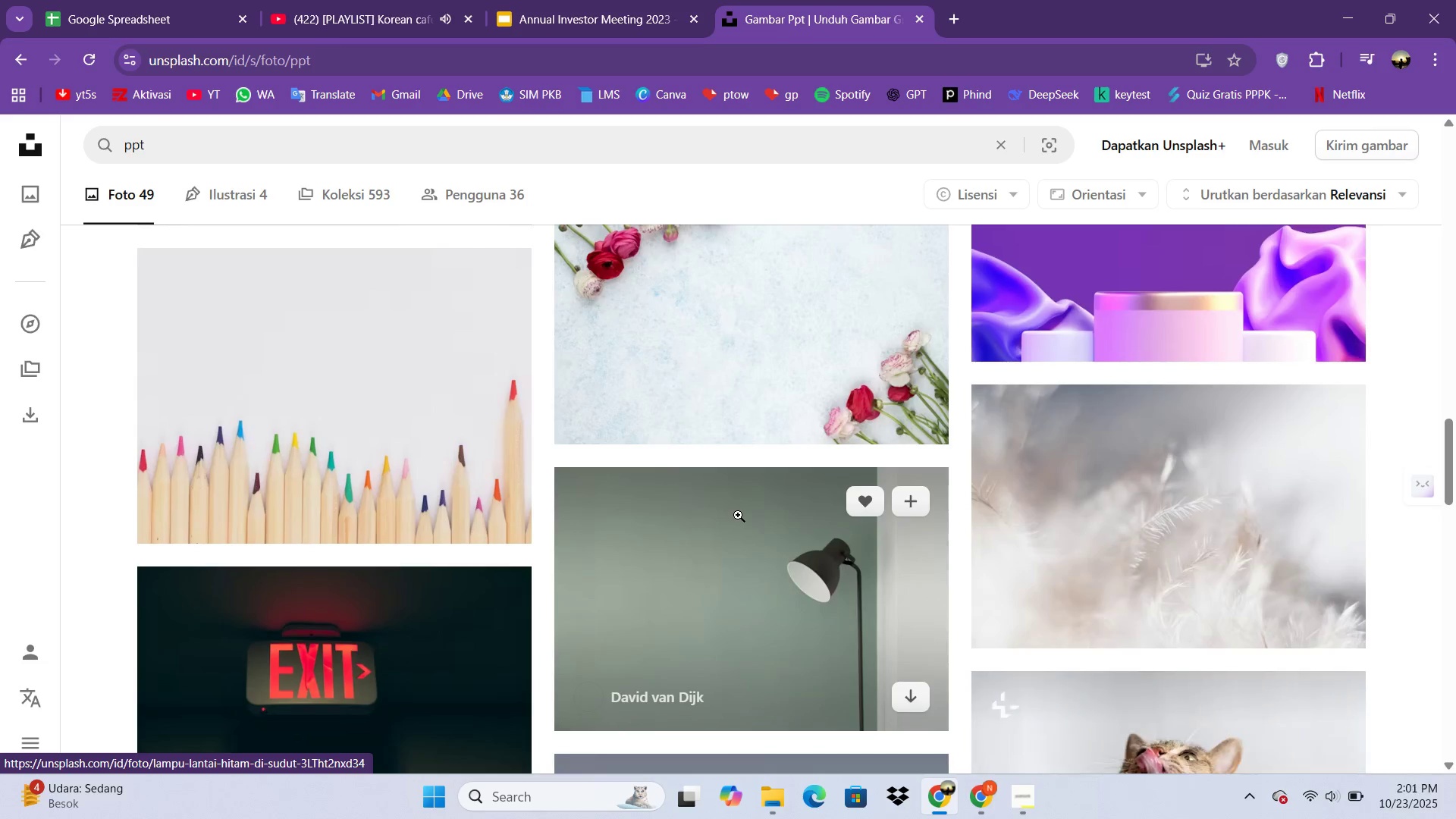 
scroll: coordinate [740, 515], scroll_direction: down, amount: 11.0
 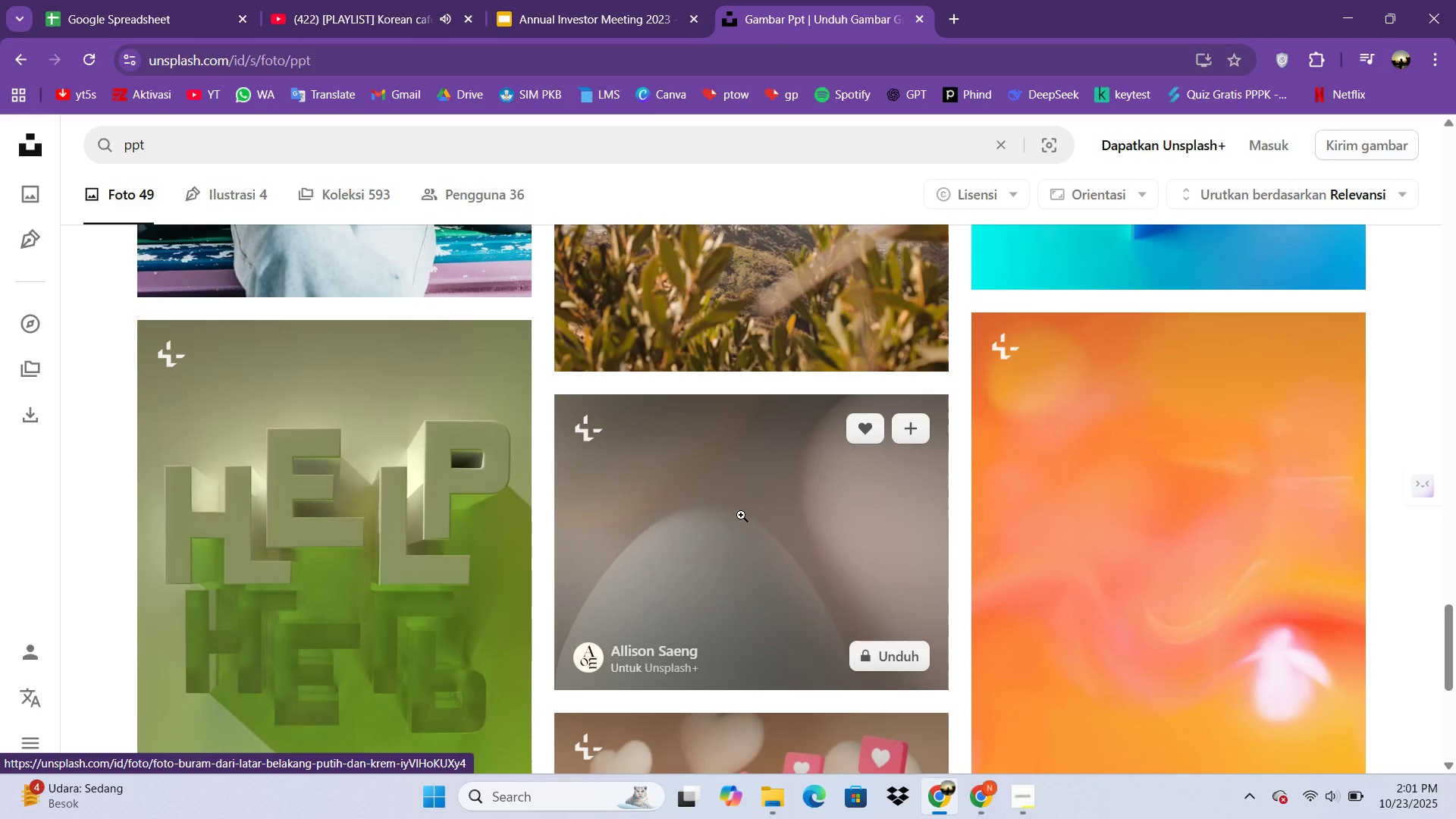 
scroll: coordinate [741, 515], scroll_direction: up, amount: 33.0
 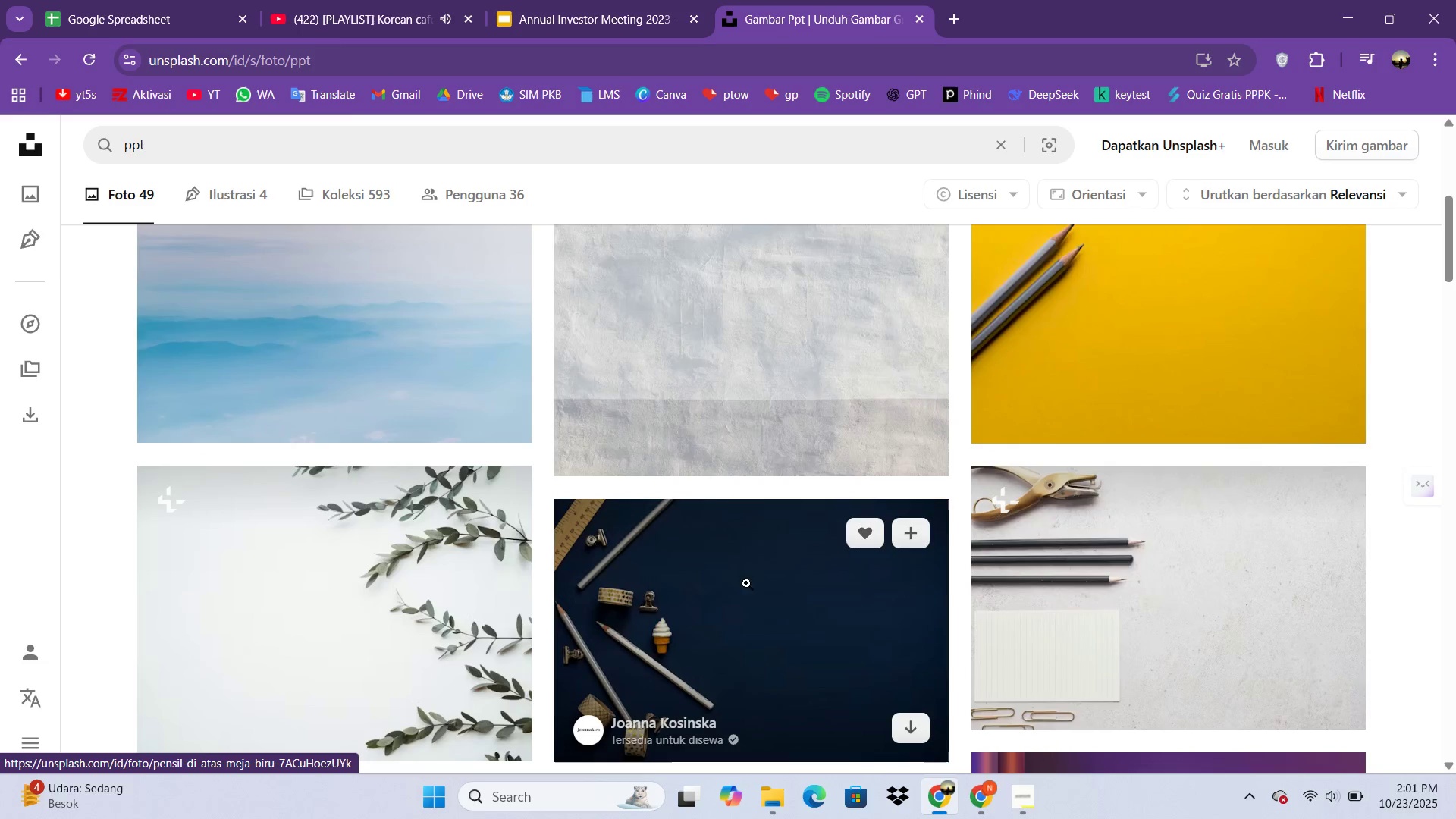 
left_click([746, 583])
 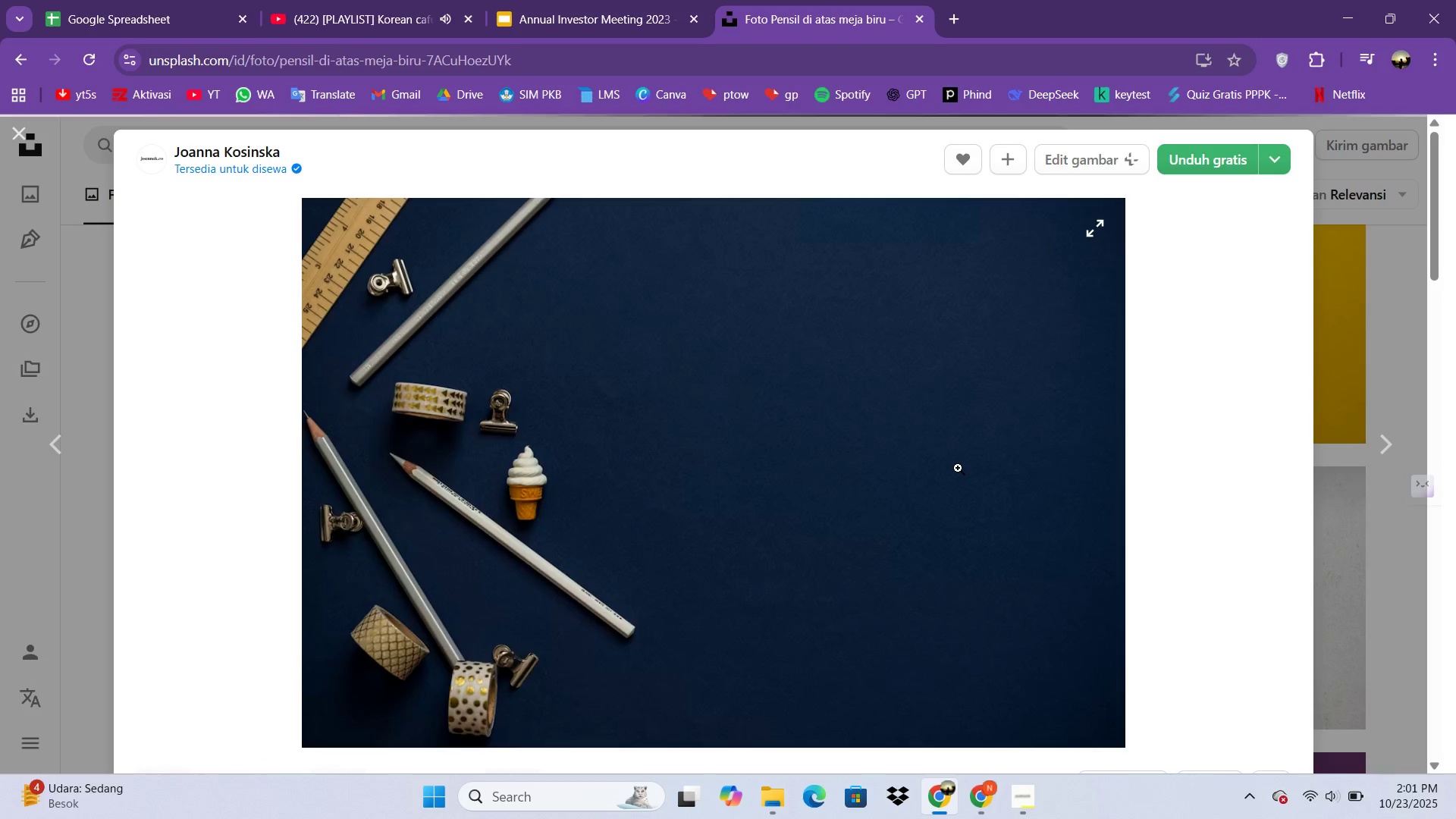 
scroll: coordinate [601, 465], scroll_direction: down, amount: 16.0
 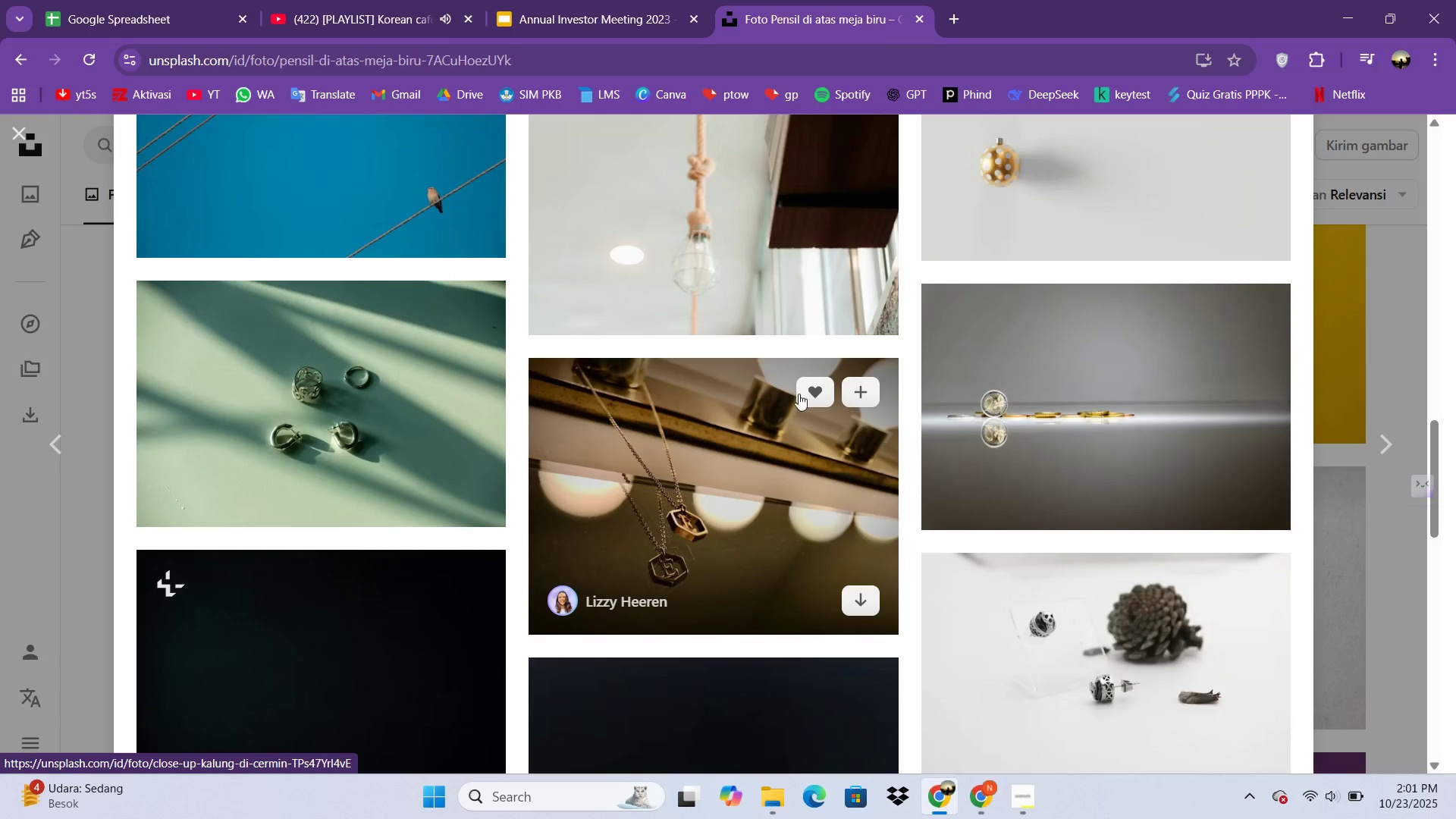 
scroll: coordinate [814, 445], scroll_direction: down, amount: 15.0
 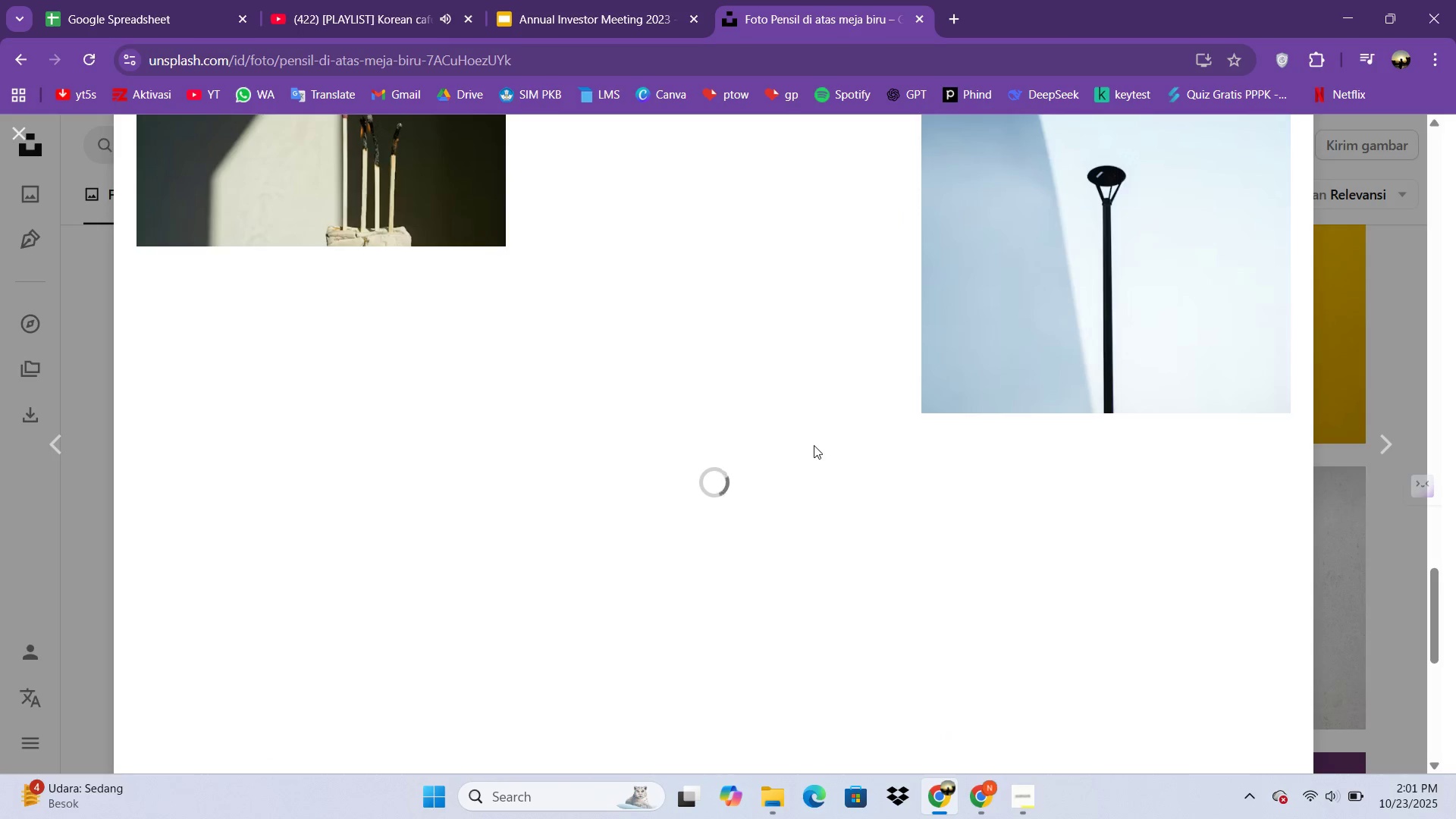 
key(Escape)
 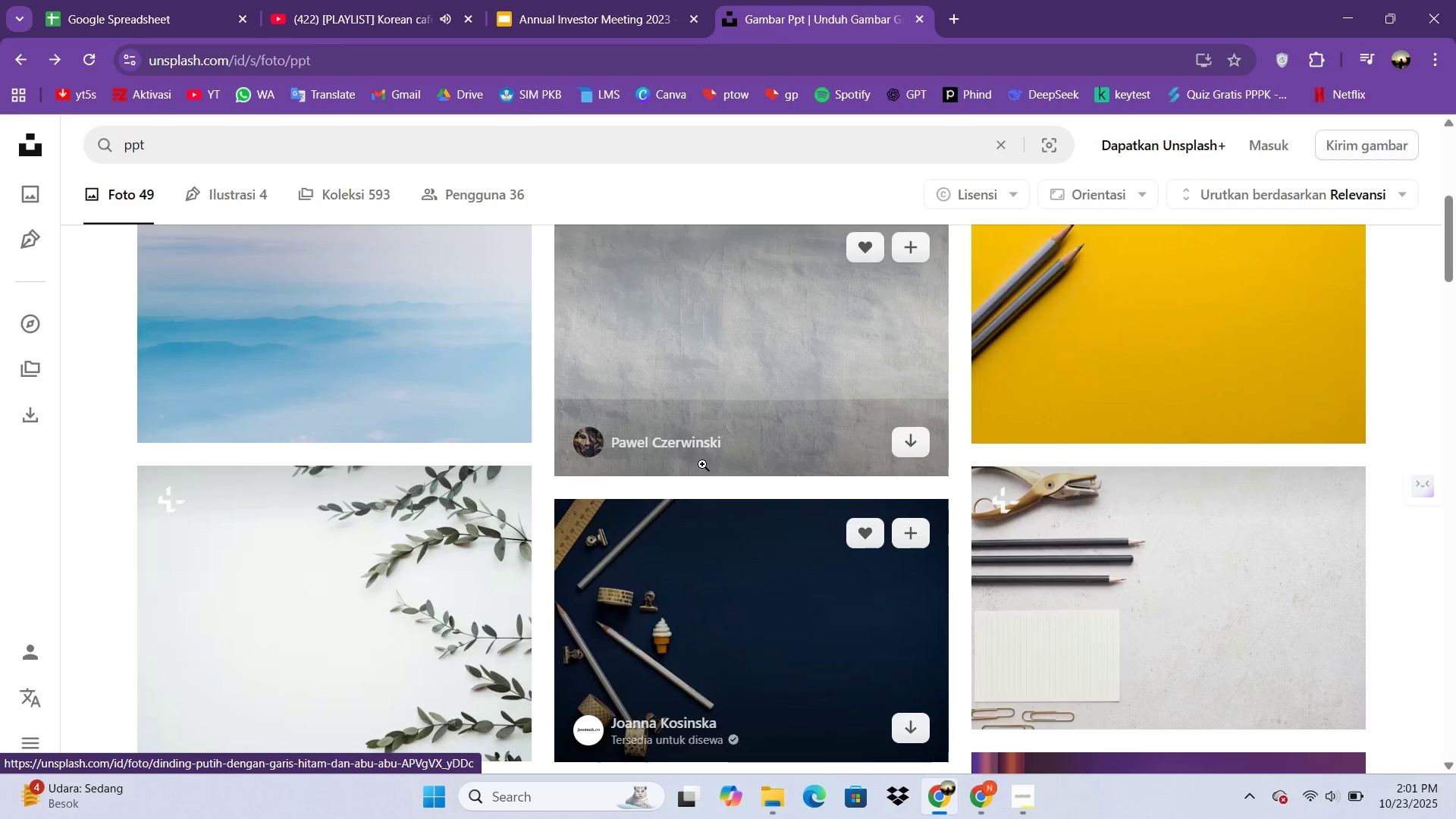 
scroll: coordinate [510, 512], scroll_direction: down, amount: 7.0
 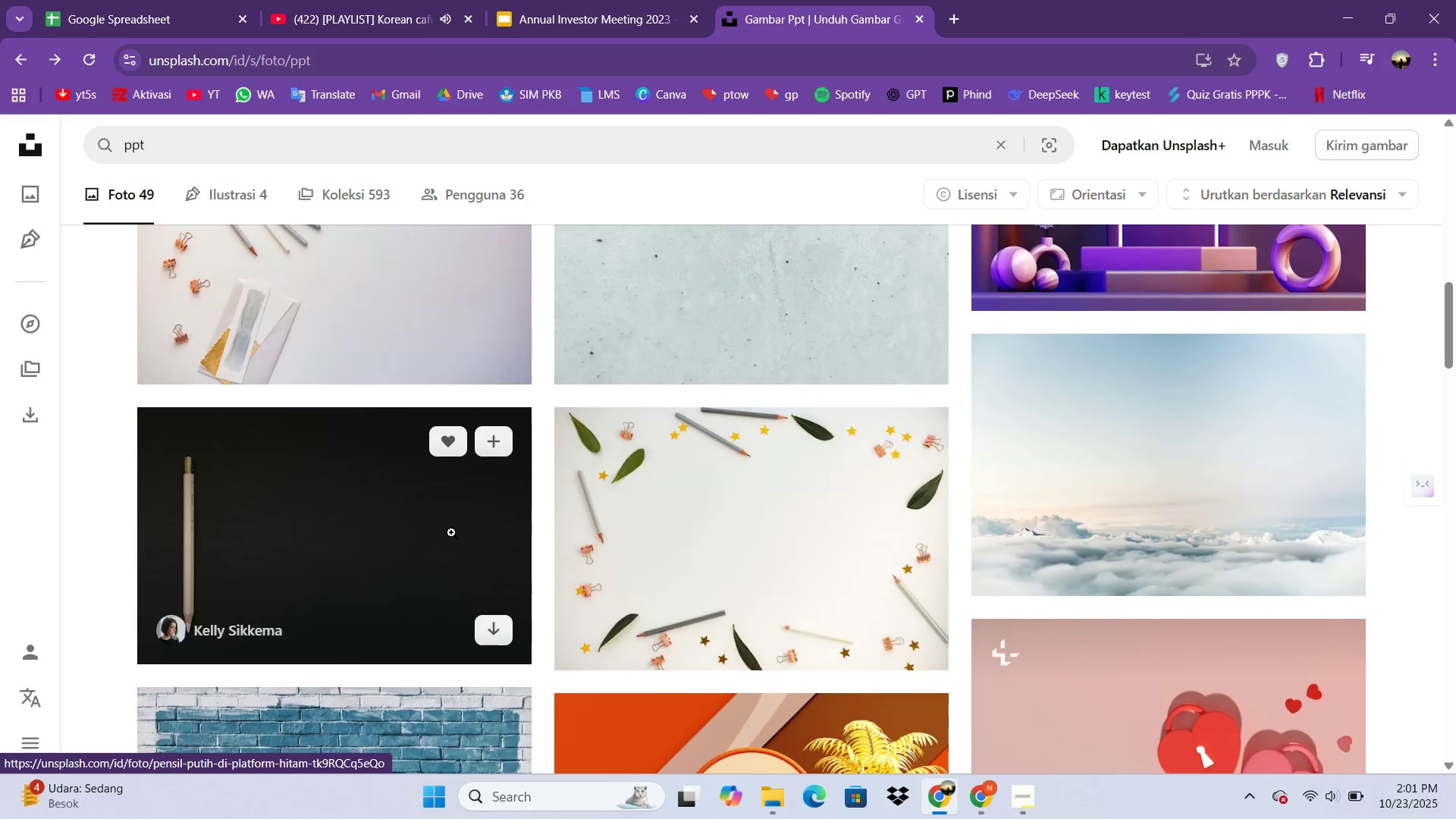 
scroll: coordinate [455, 532], scroll_direction: up, amount: 1.0
 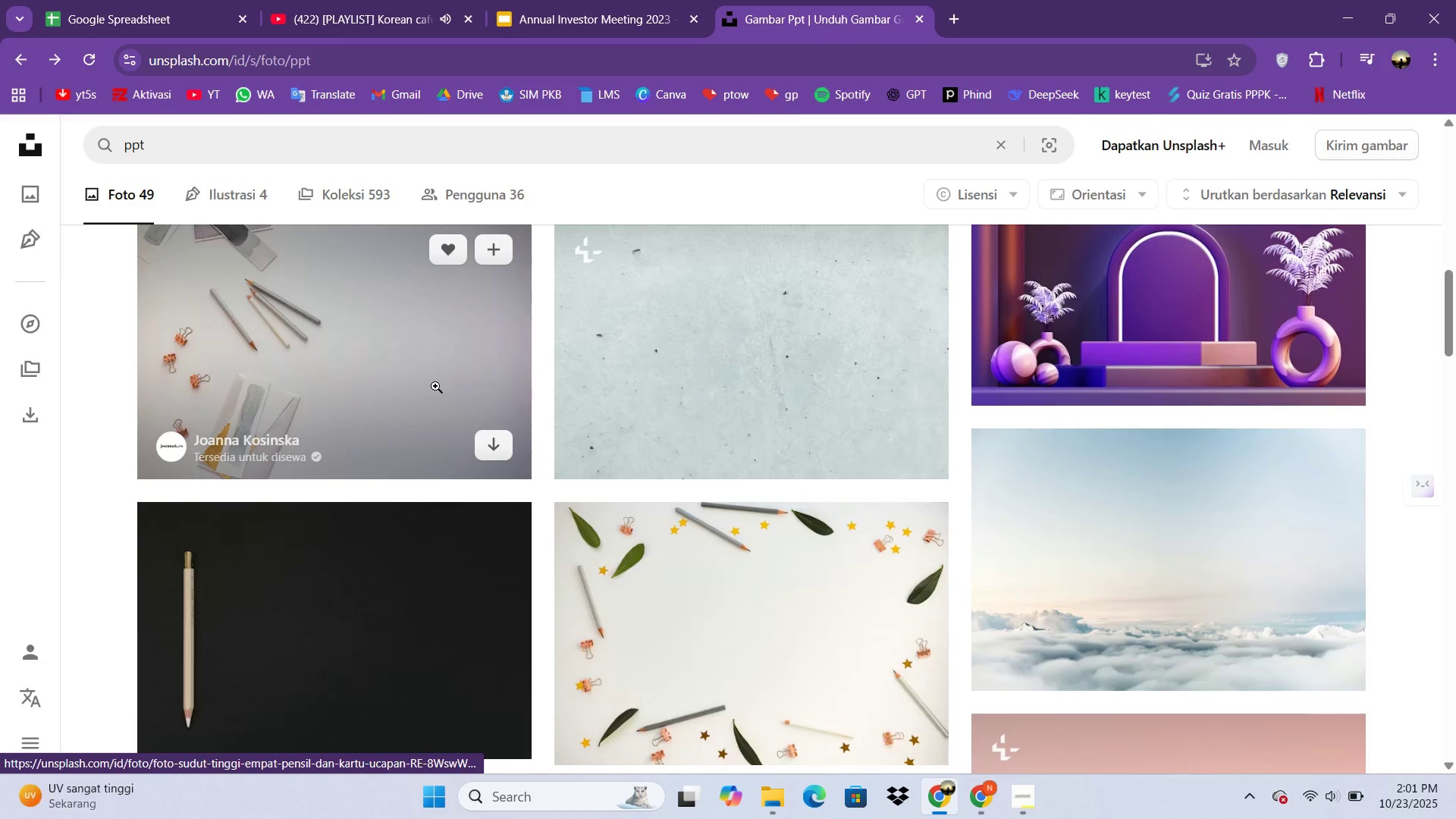 
double_click([435, 386])
 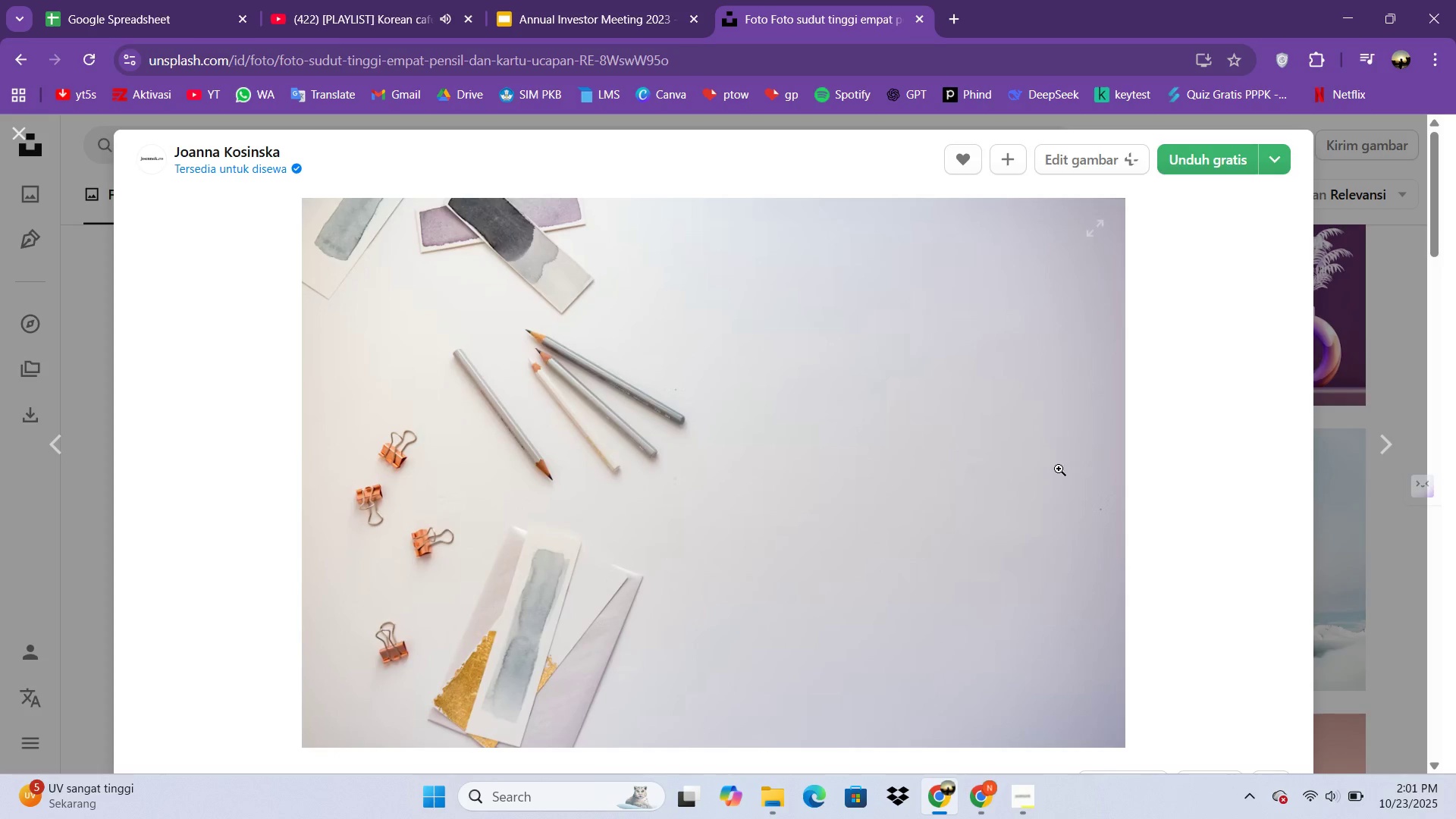 
left_click([435, 386])
 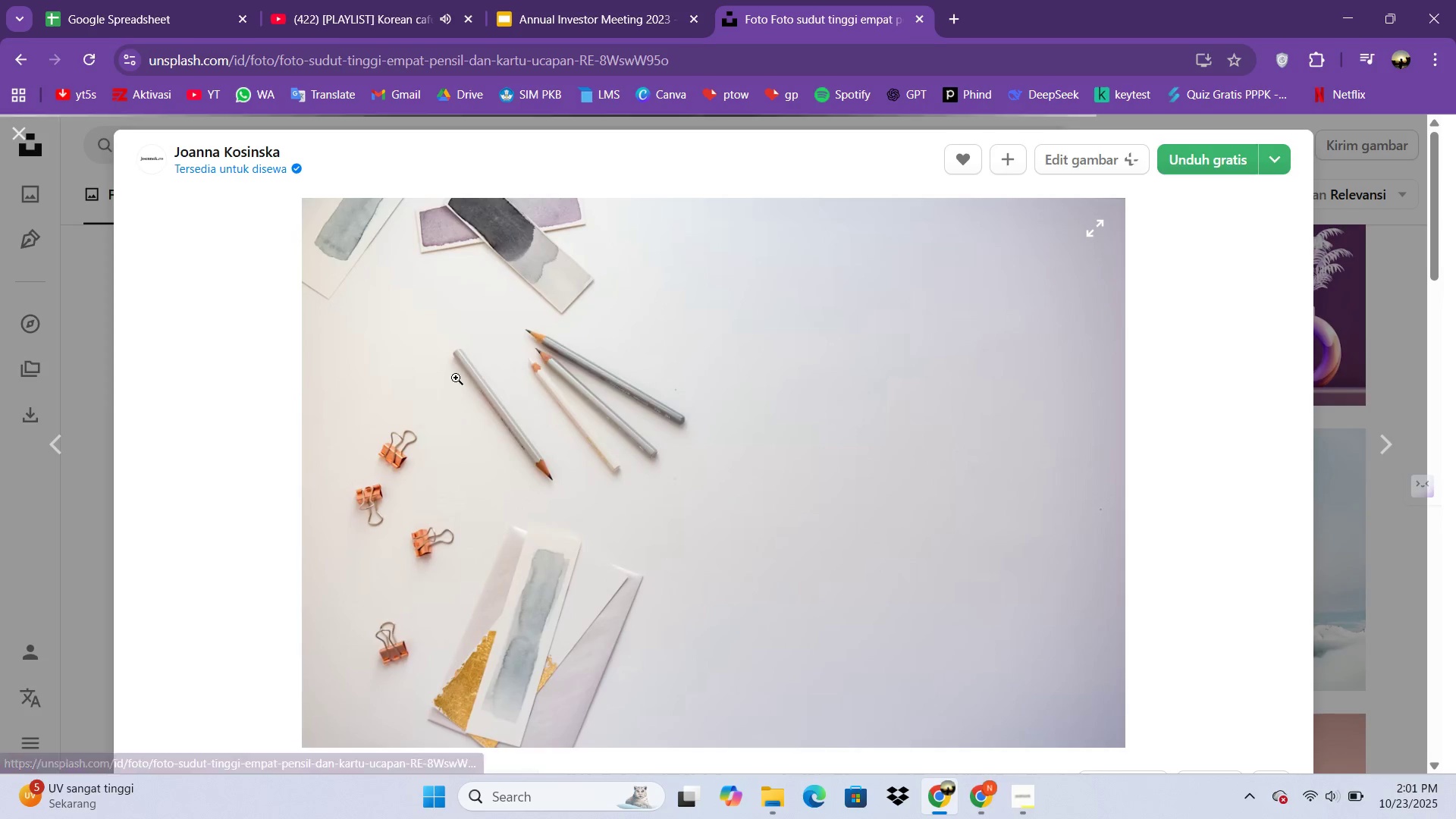 
scroll: coordinate [607, 457], scroll_direction: down, amount: 11.0
 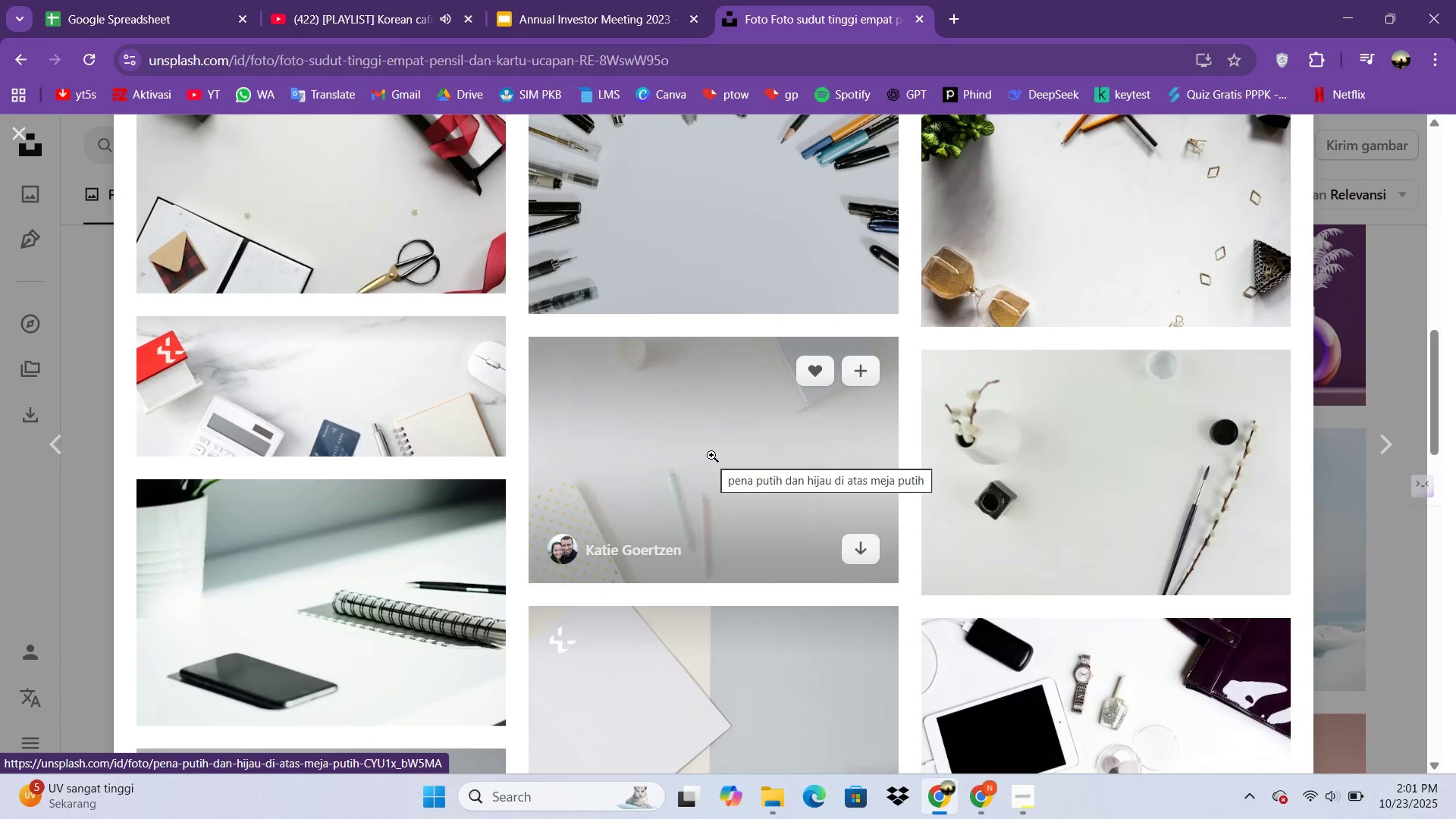 
scroll: coordinate [712, 454], scroll_direction: none, amount: 0.0
 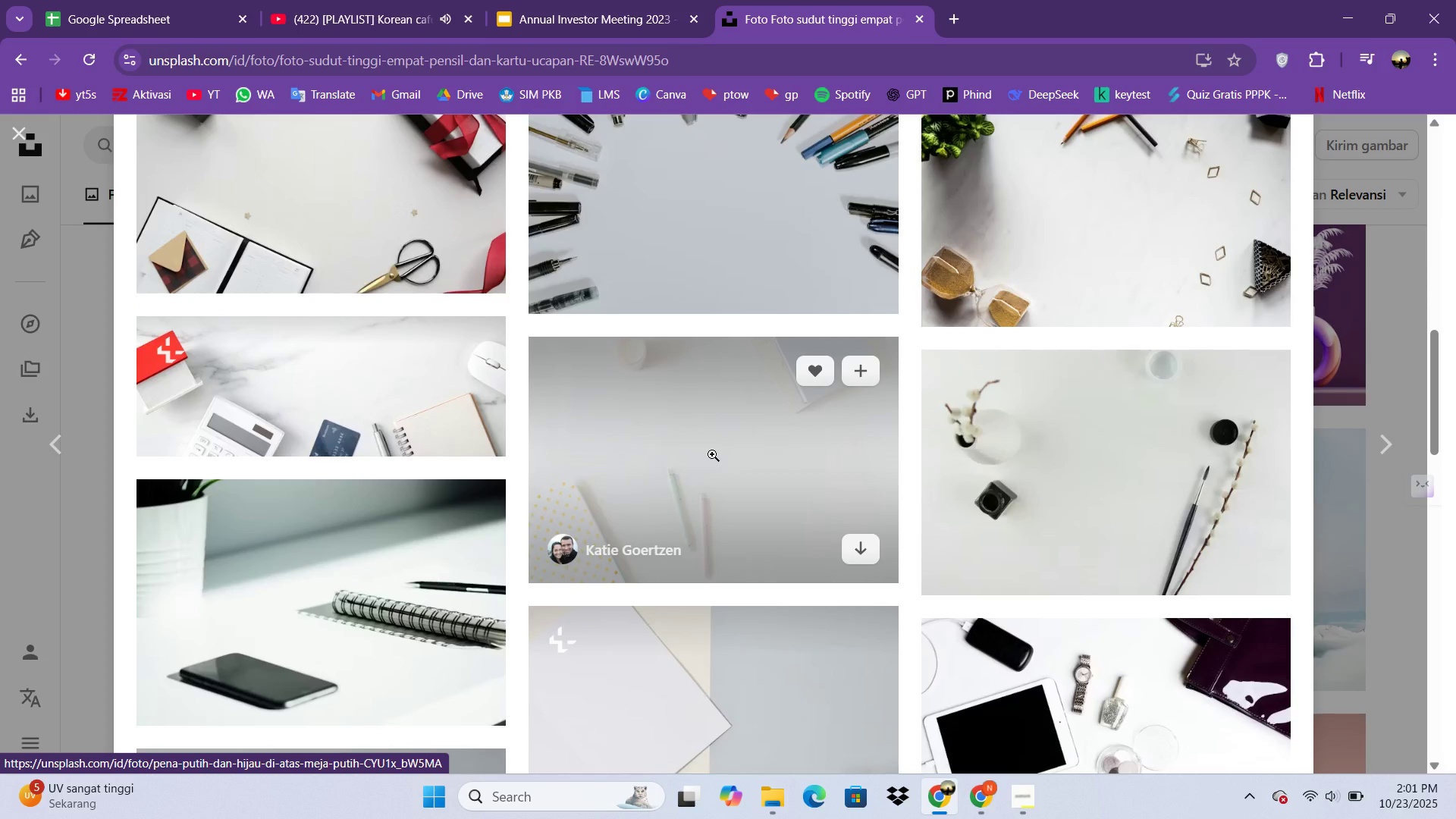 
scroll: coordinate [712, 454], scroll_direction: up, amount: 1.0
 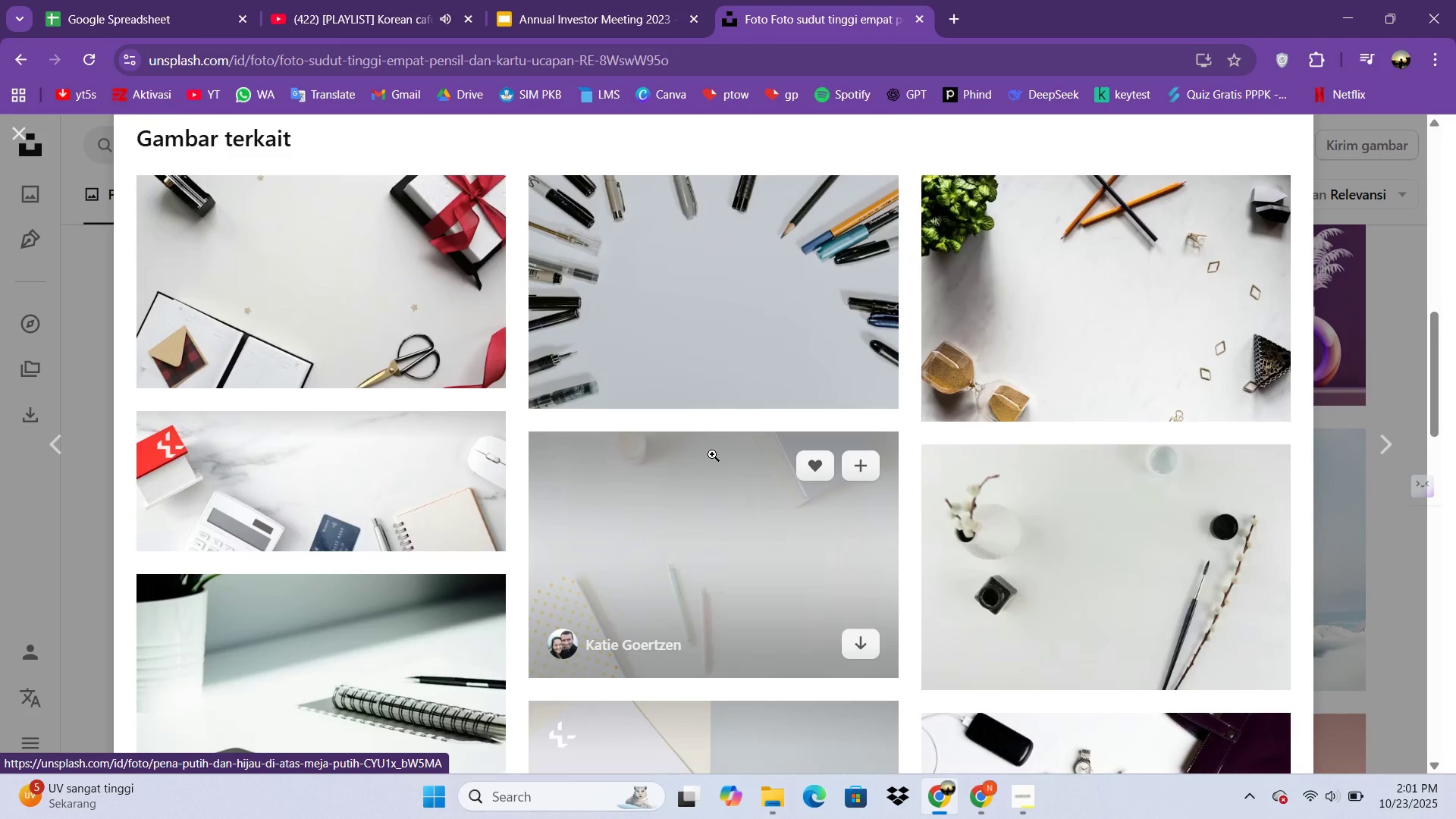 
scroll: coordinate [712, 454], scroll_direction: down, amount: 1.0
 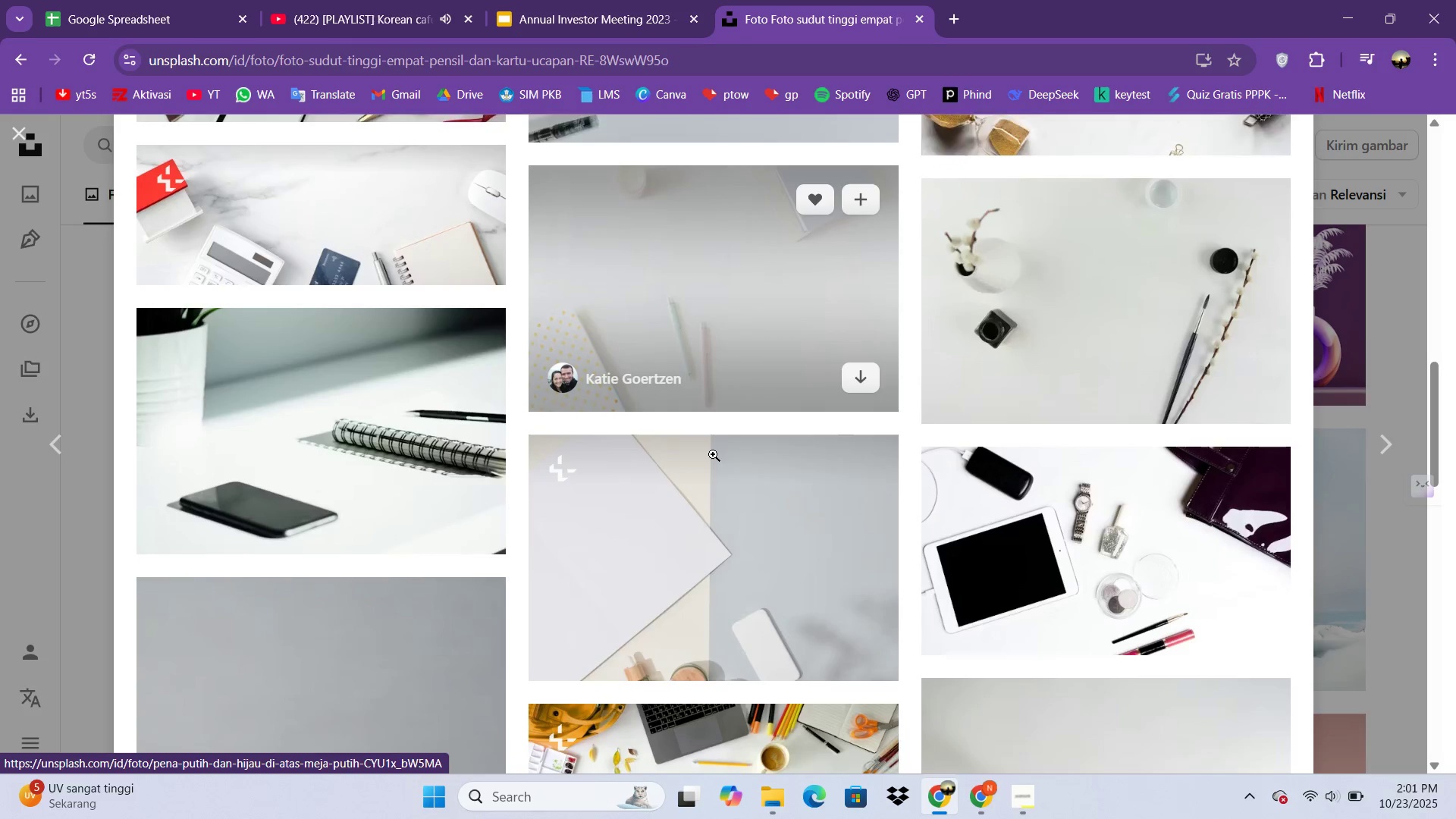 
scroll: coordinate [713, 454], scroll_direction: up, amount: 2.0
 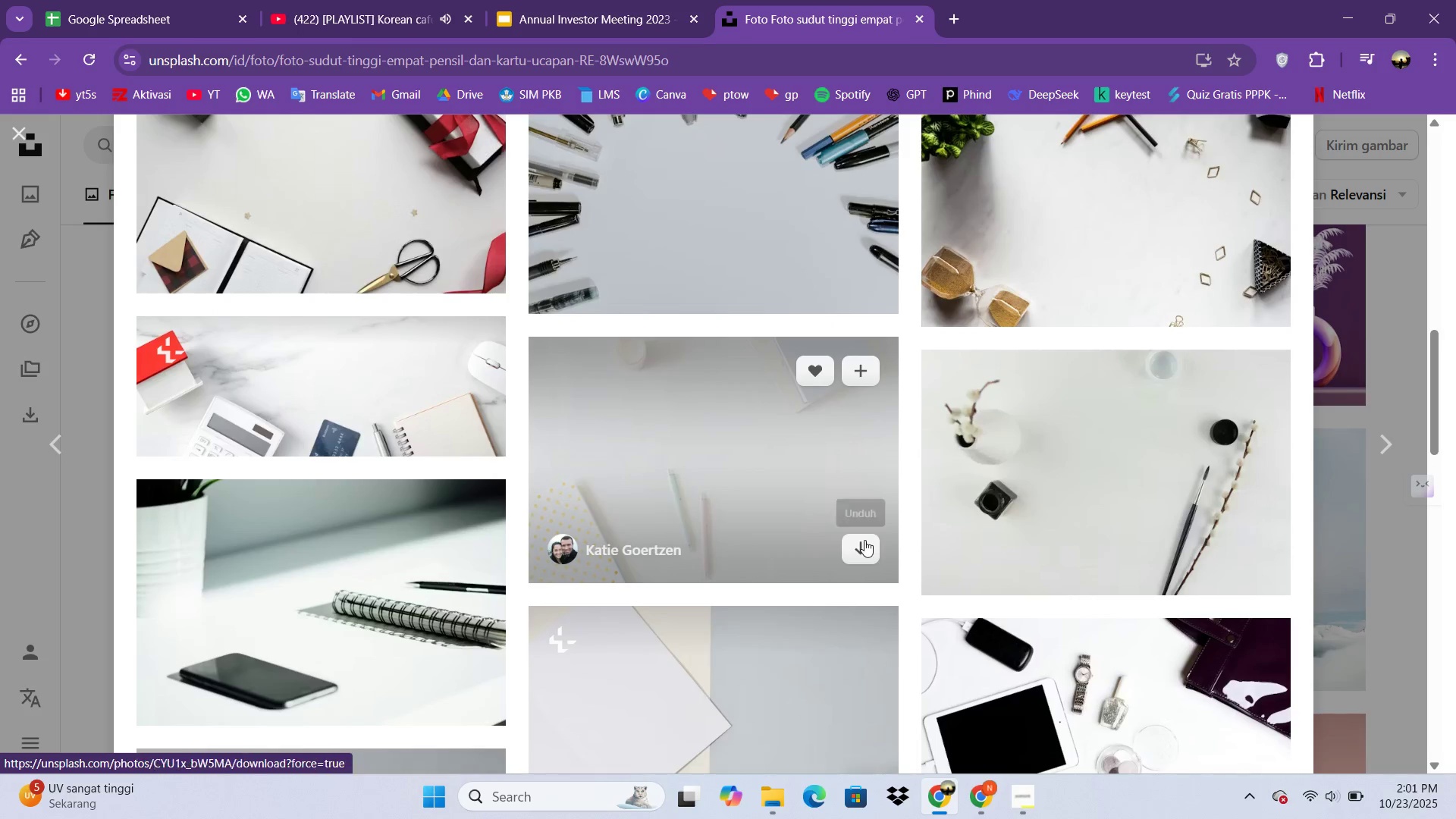 
left_click([864, 540])
 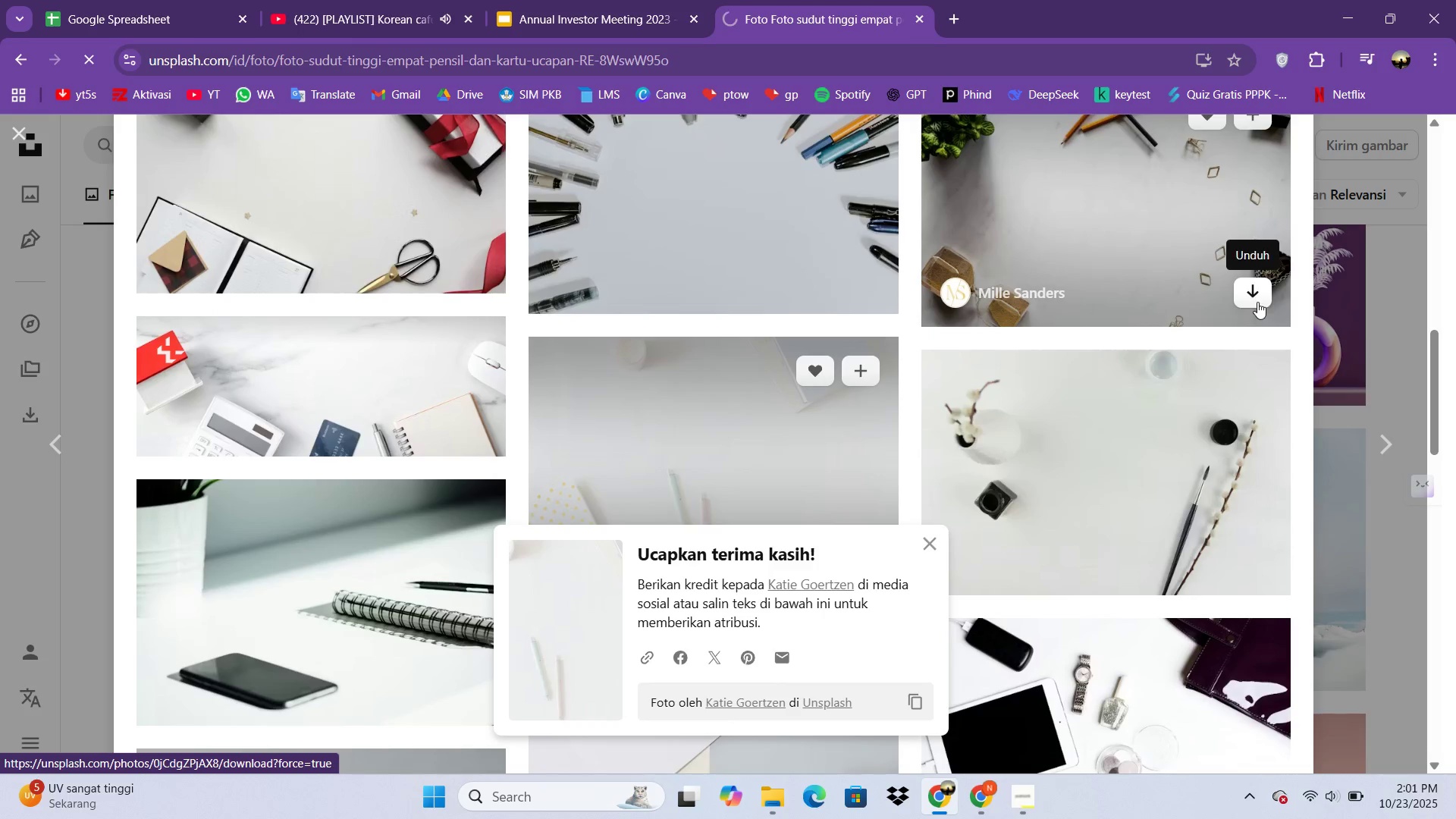 
left_click([1257, 302])
 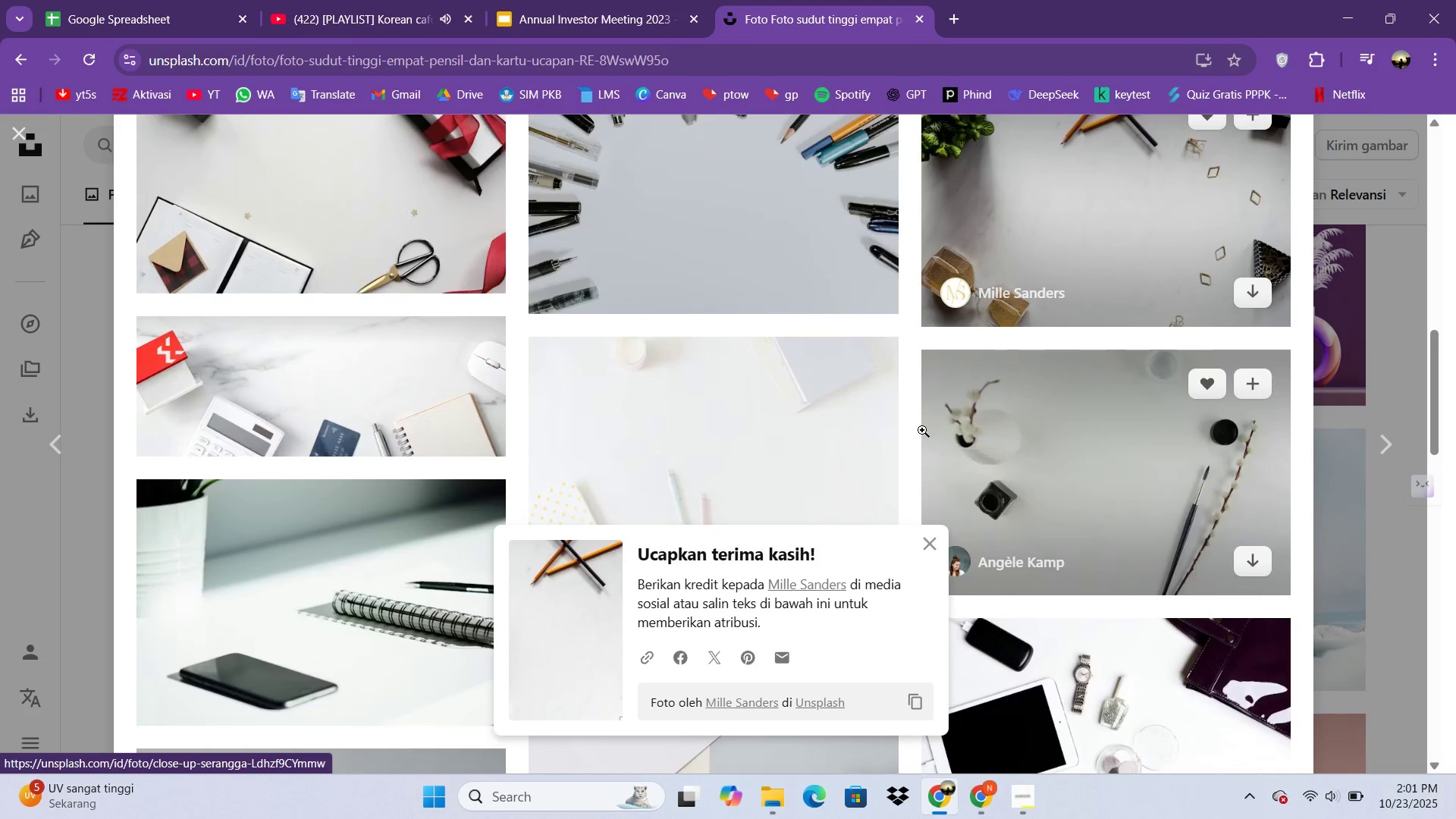 
scroll: coordinate [920, 440], scroll_direction: down, amount: 8.0
 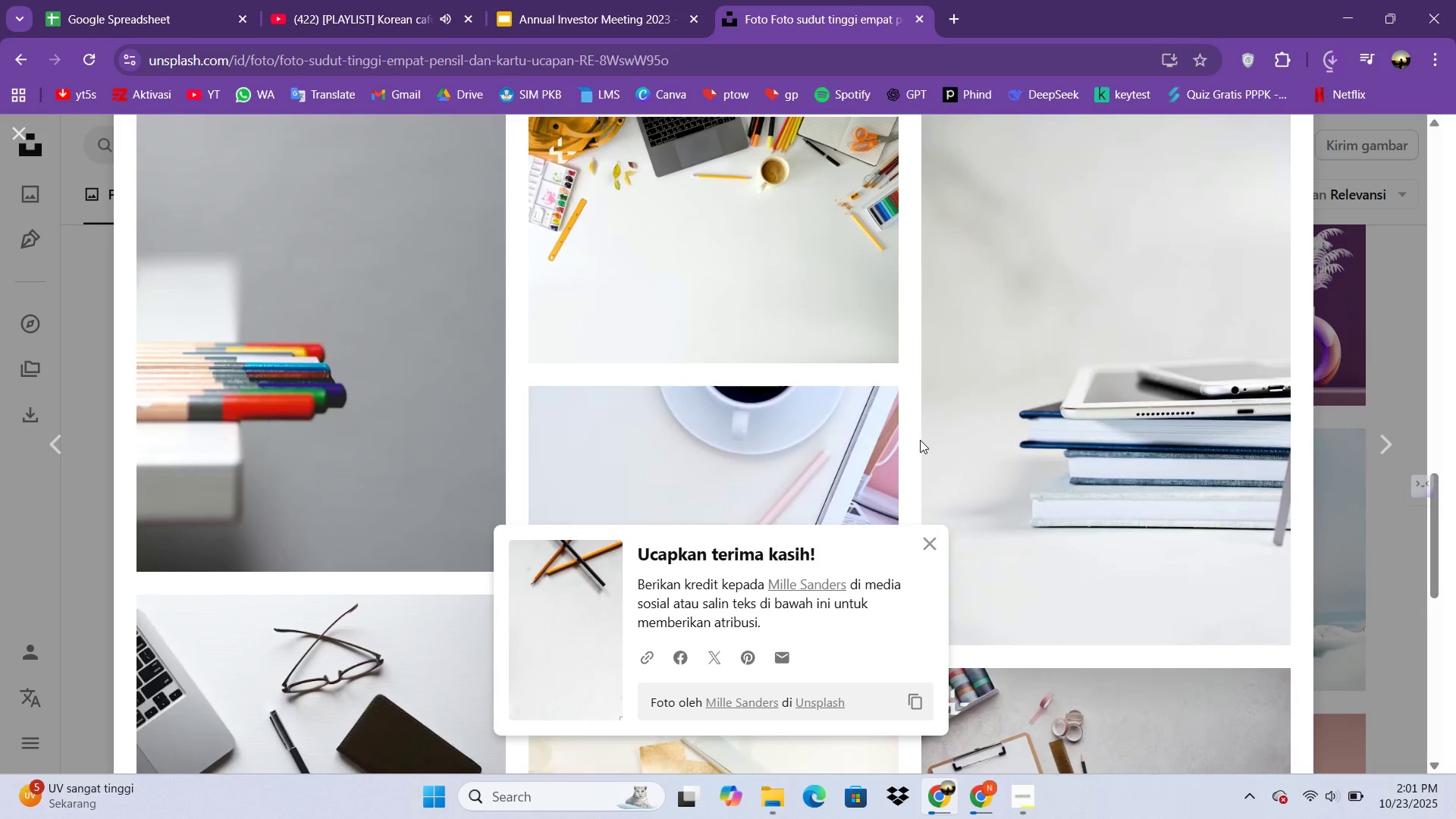 
scroll: coordinate [920, 440], scroll_direction: up, amount: 1.0
 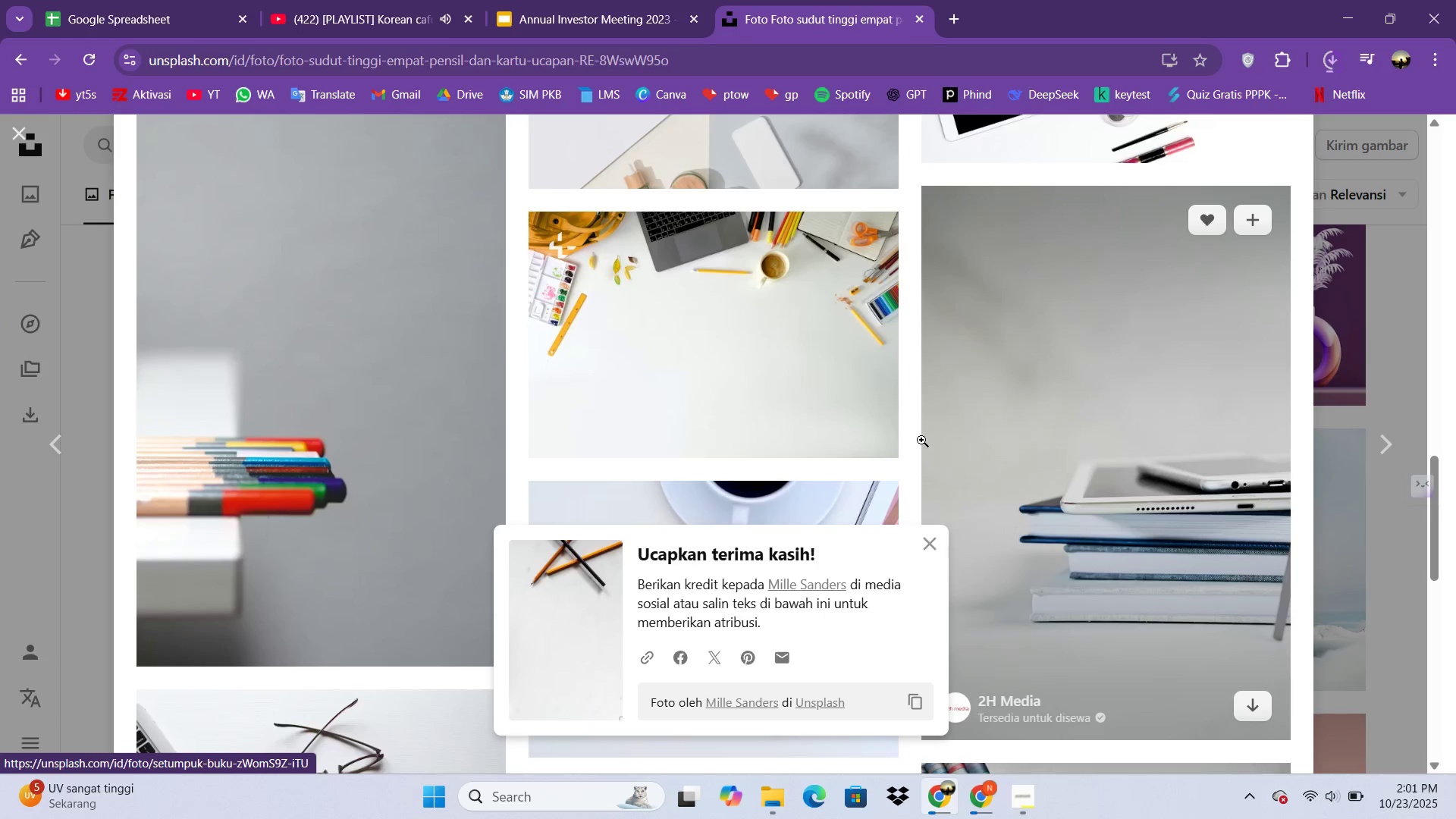 
scroll: coordinate [1018, 393], scroll_direction: down, amount: 12.0
 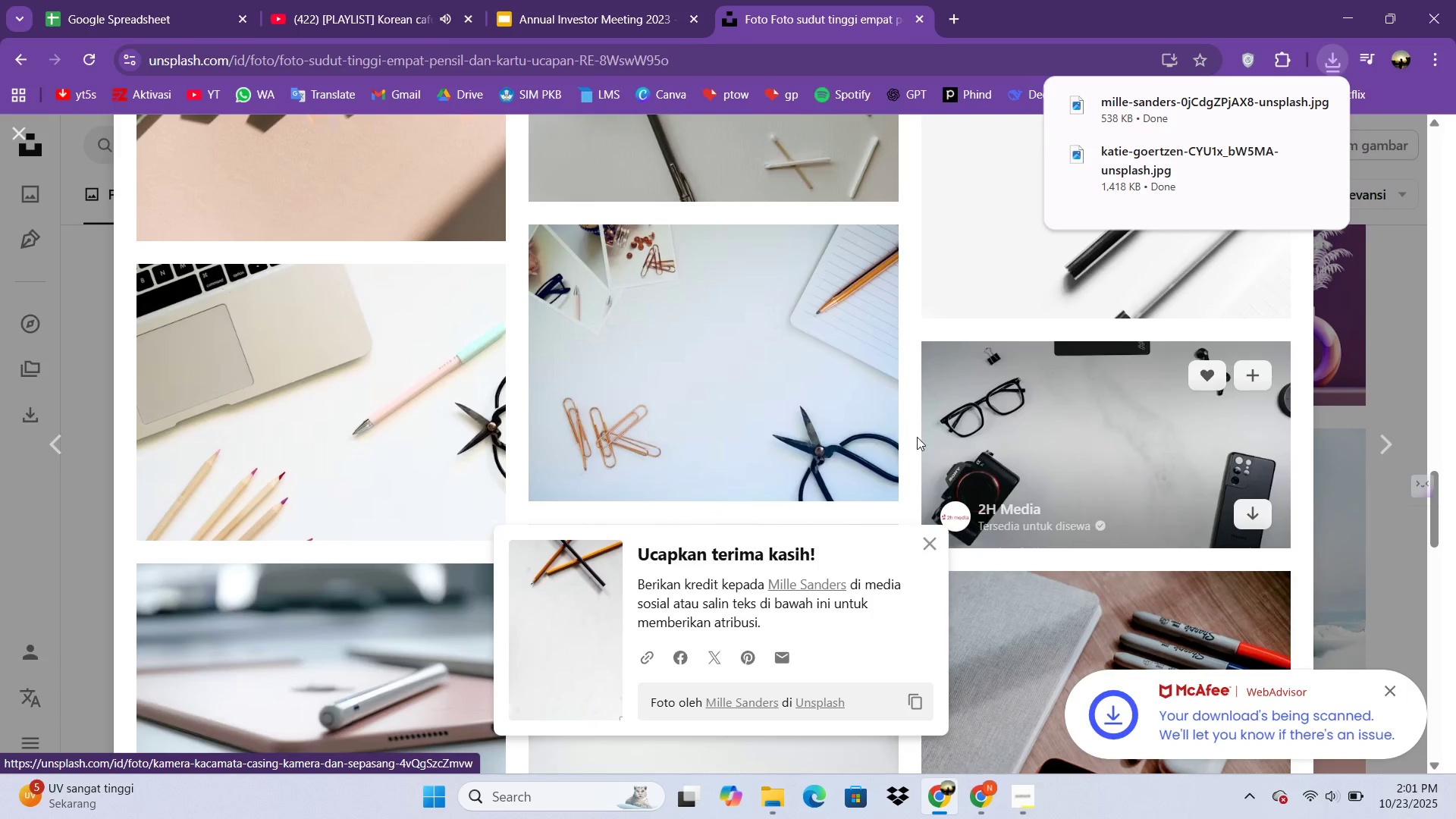 
scroll: coordinate [859, 298], scroll_direction: down, amount: 15.0
 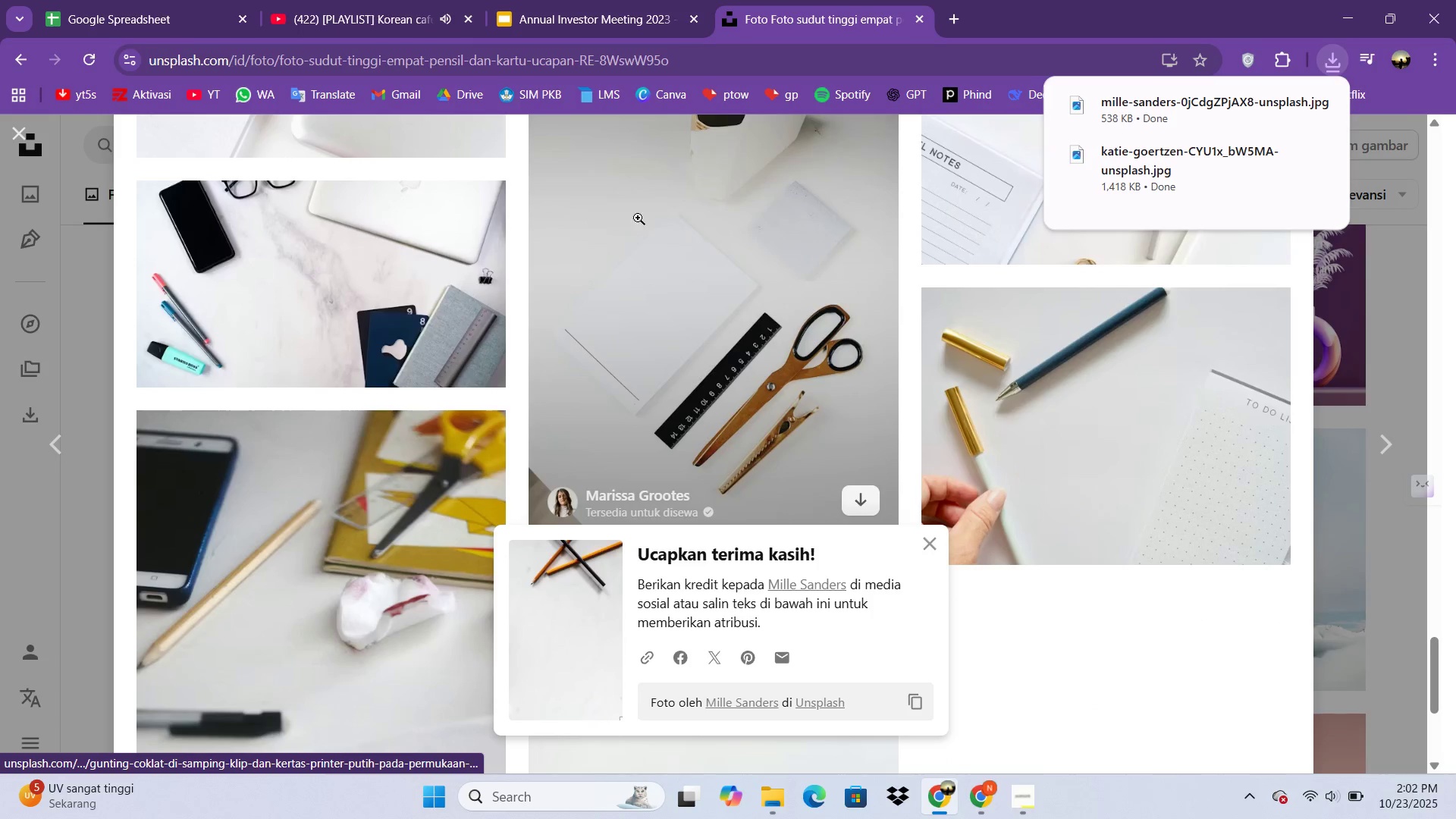 
scroll: coordinate [583, 174], scroll_direction: up, amount: 5.0
 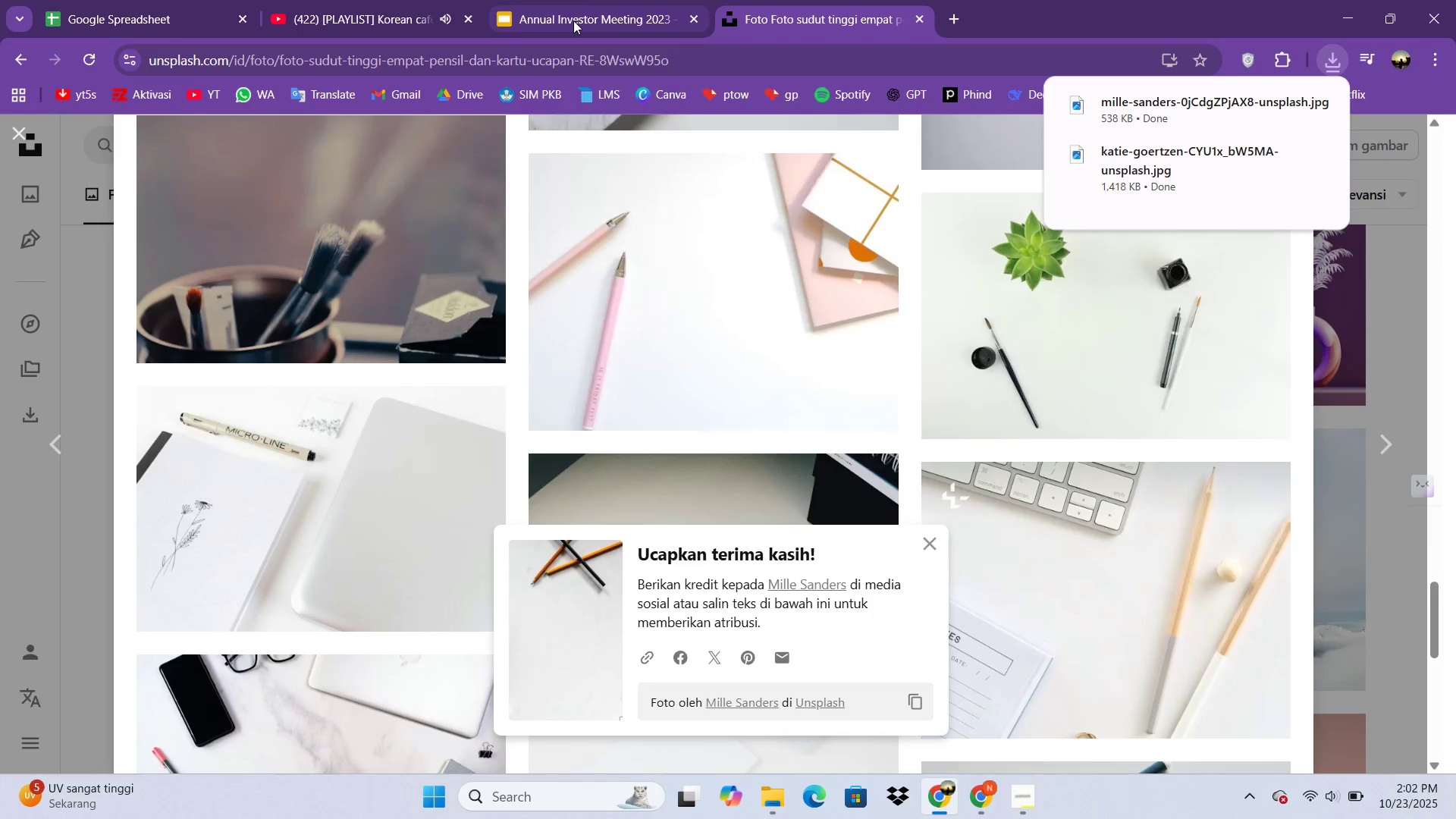 
left_click([573, 20])
 